 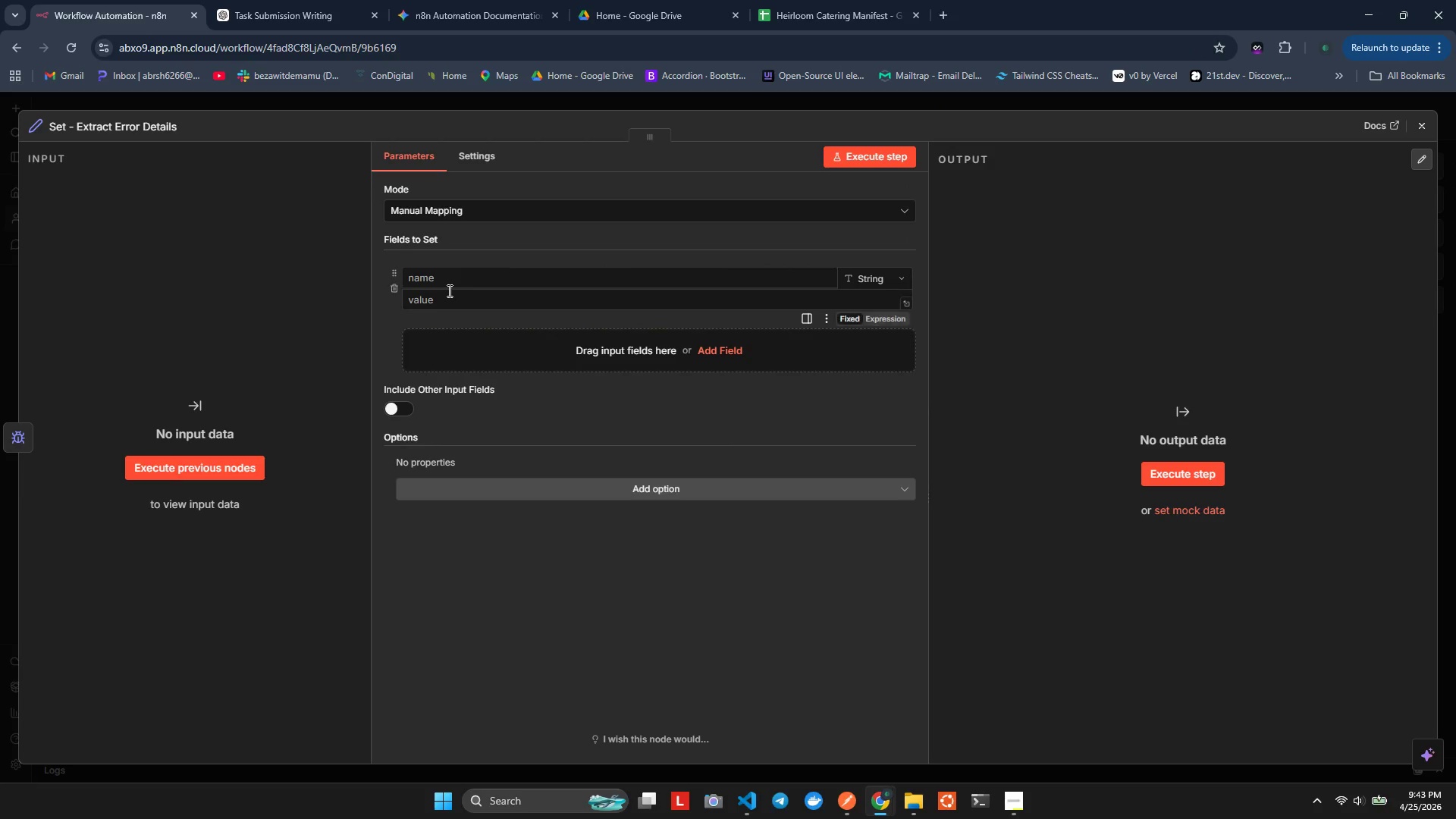 
hold_key(key=ShiftLeft, duration=0.39)
 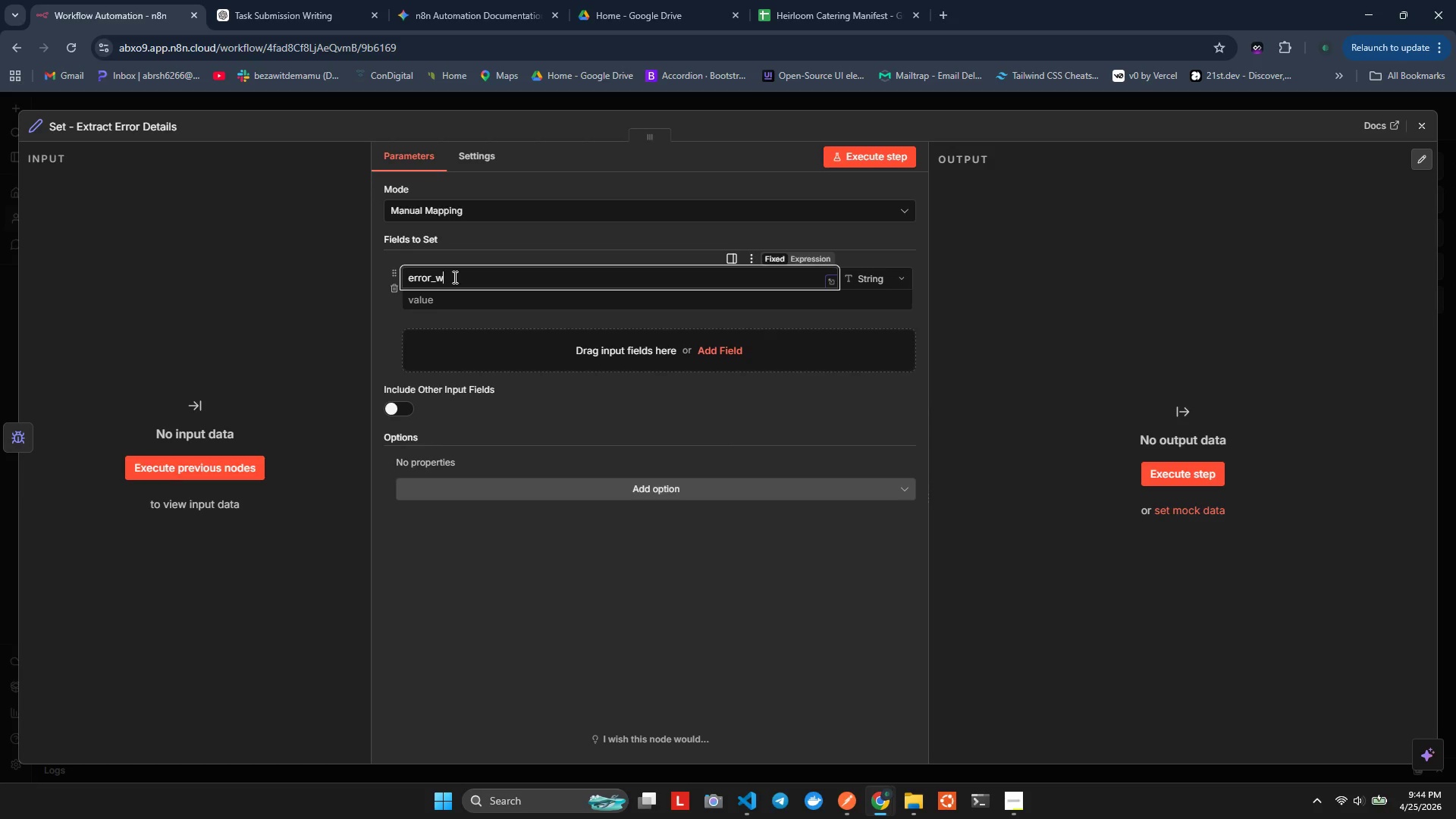 
hold_key(key=O, duration=0.45)
 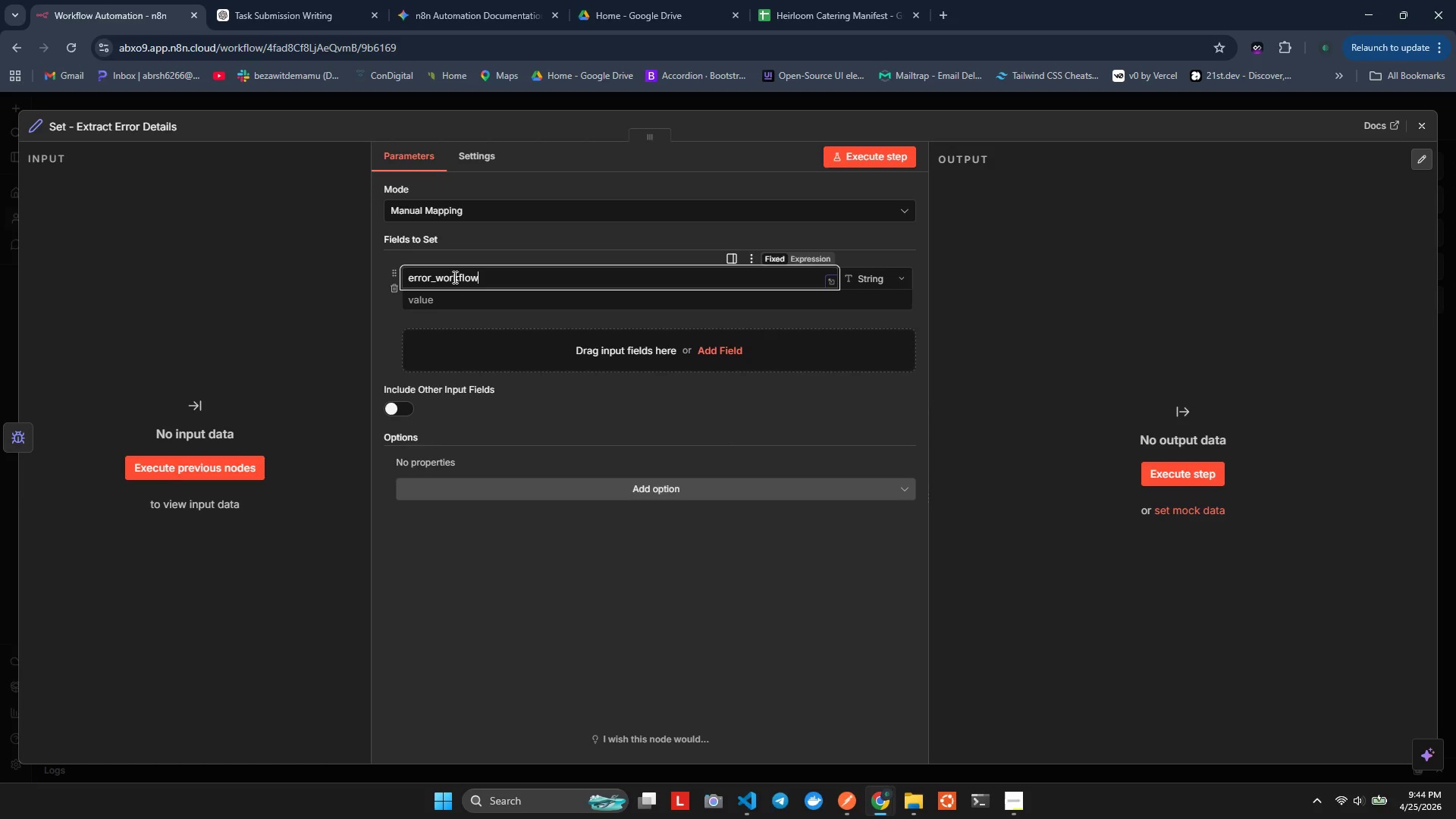 
hold_key(key=ShiftLeft, duration=0.42)
 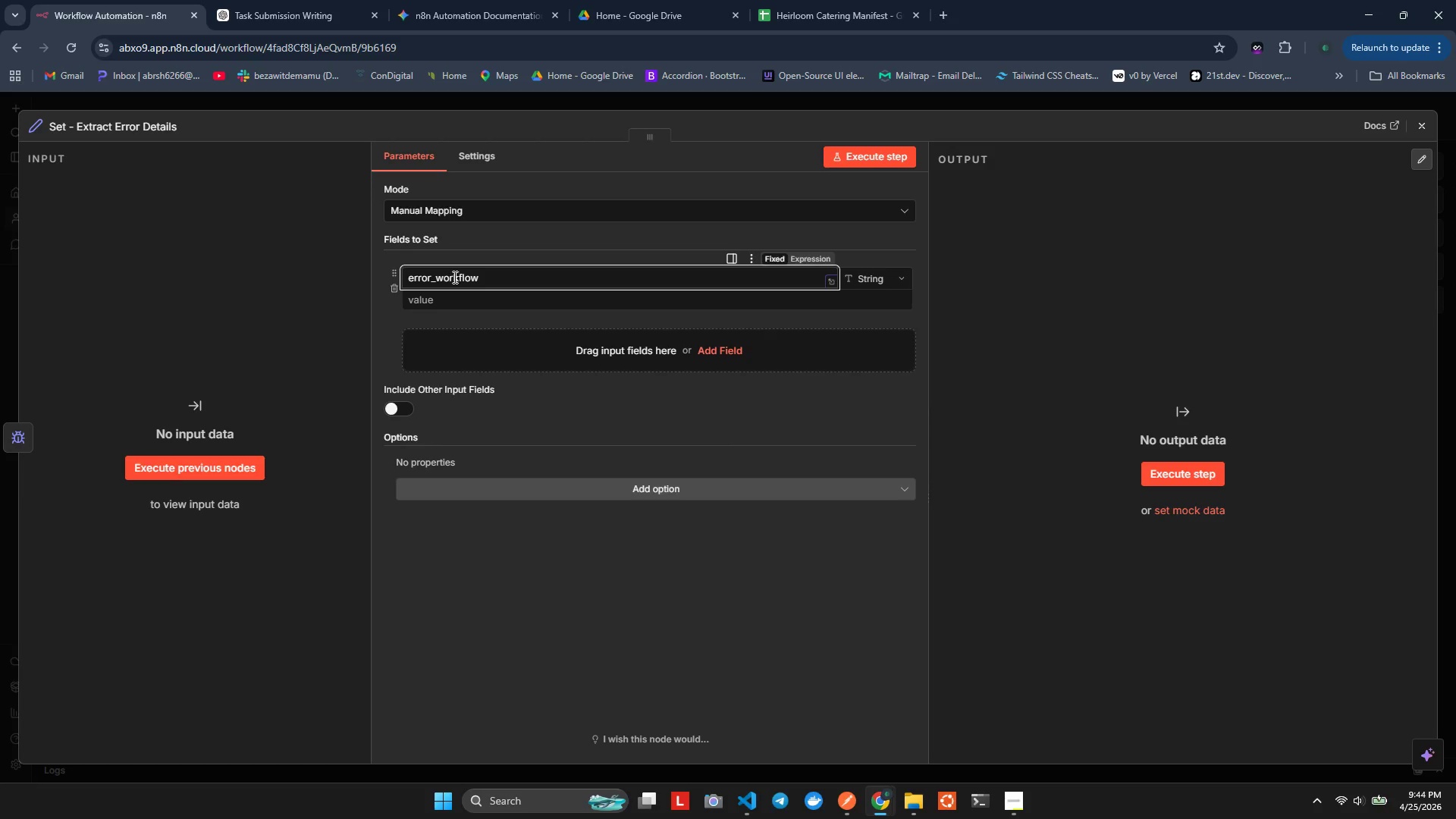 
hold_key(key=ShiftLeft, duration=0.41)
 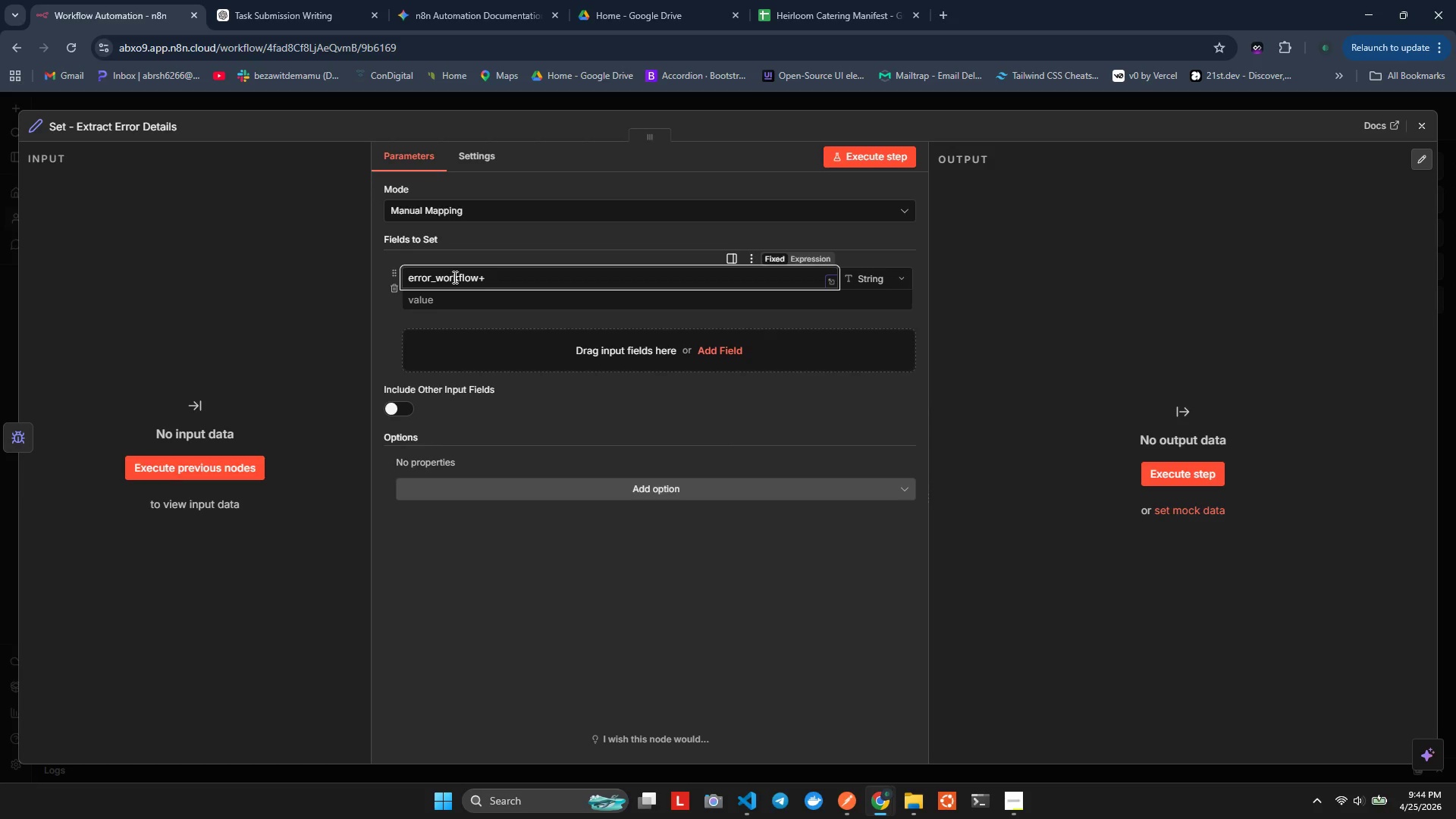 
hold_key(key=ShiftLeft, duration=0.45)
 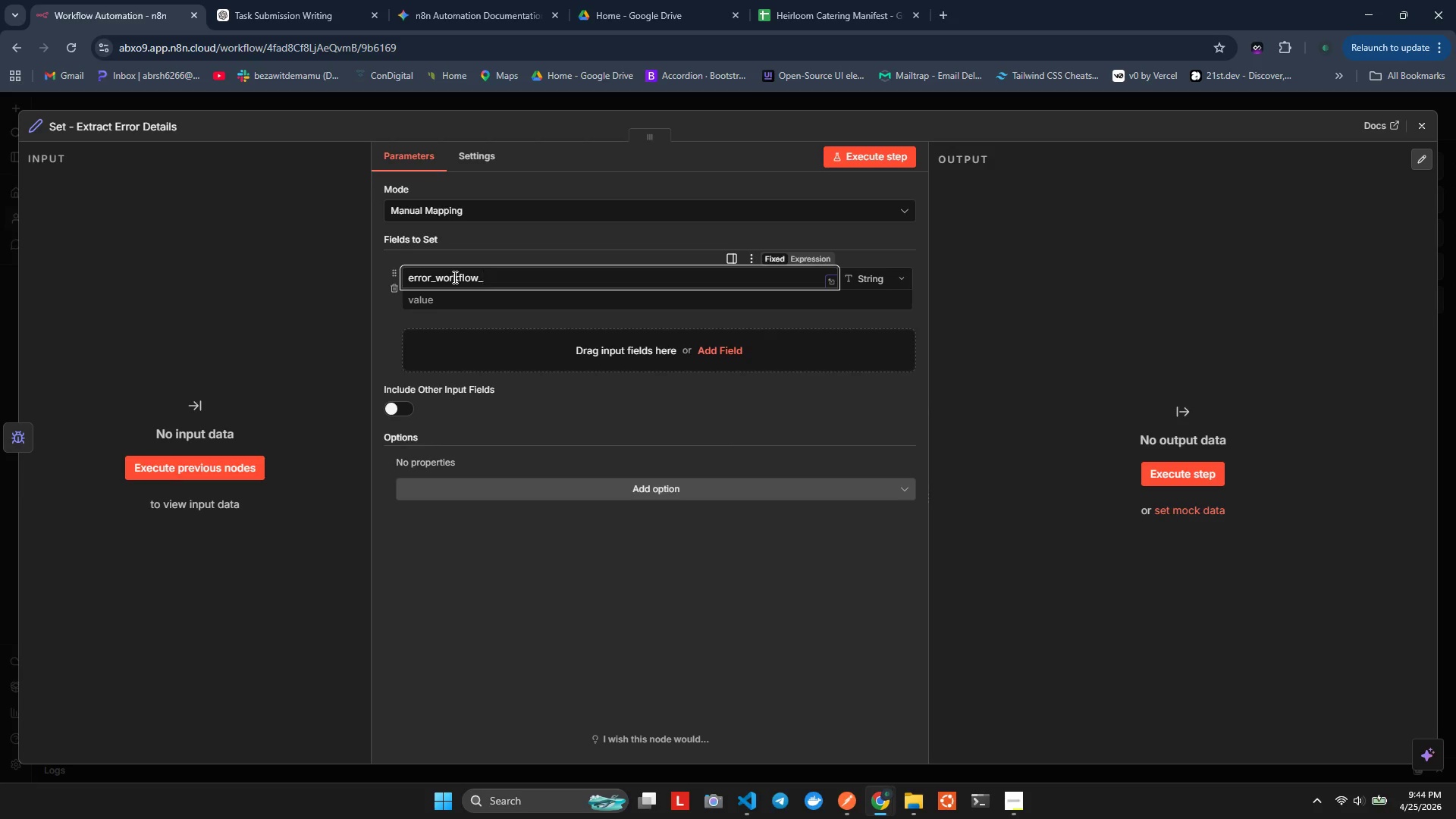 
hold_key(key=N, duration=0.41)
 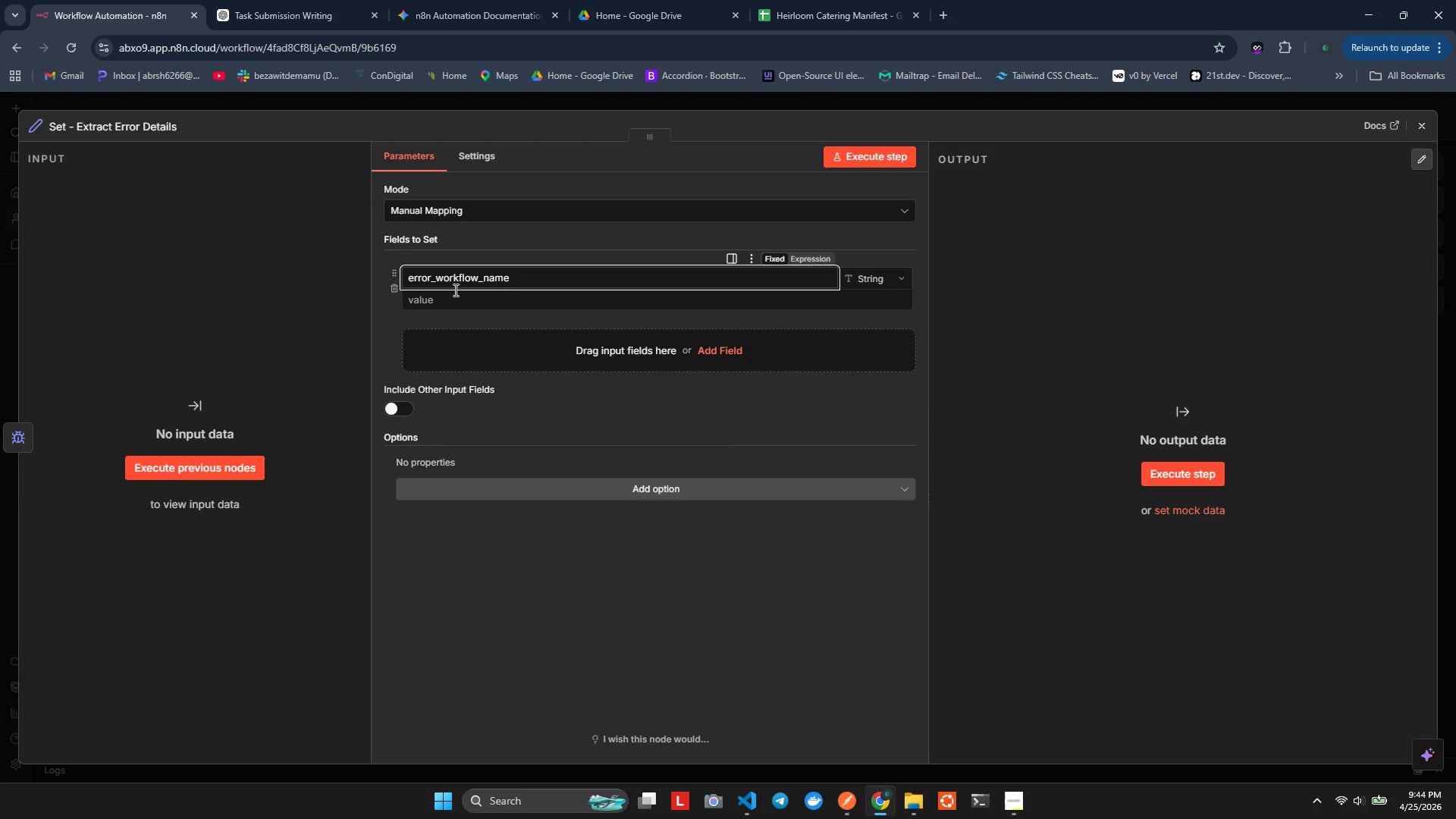 
left_click([455, 306])
 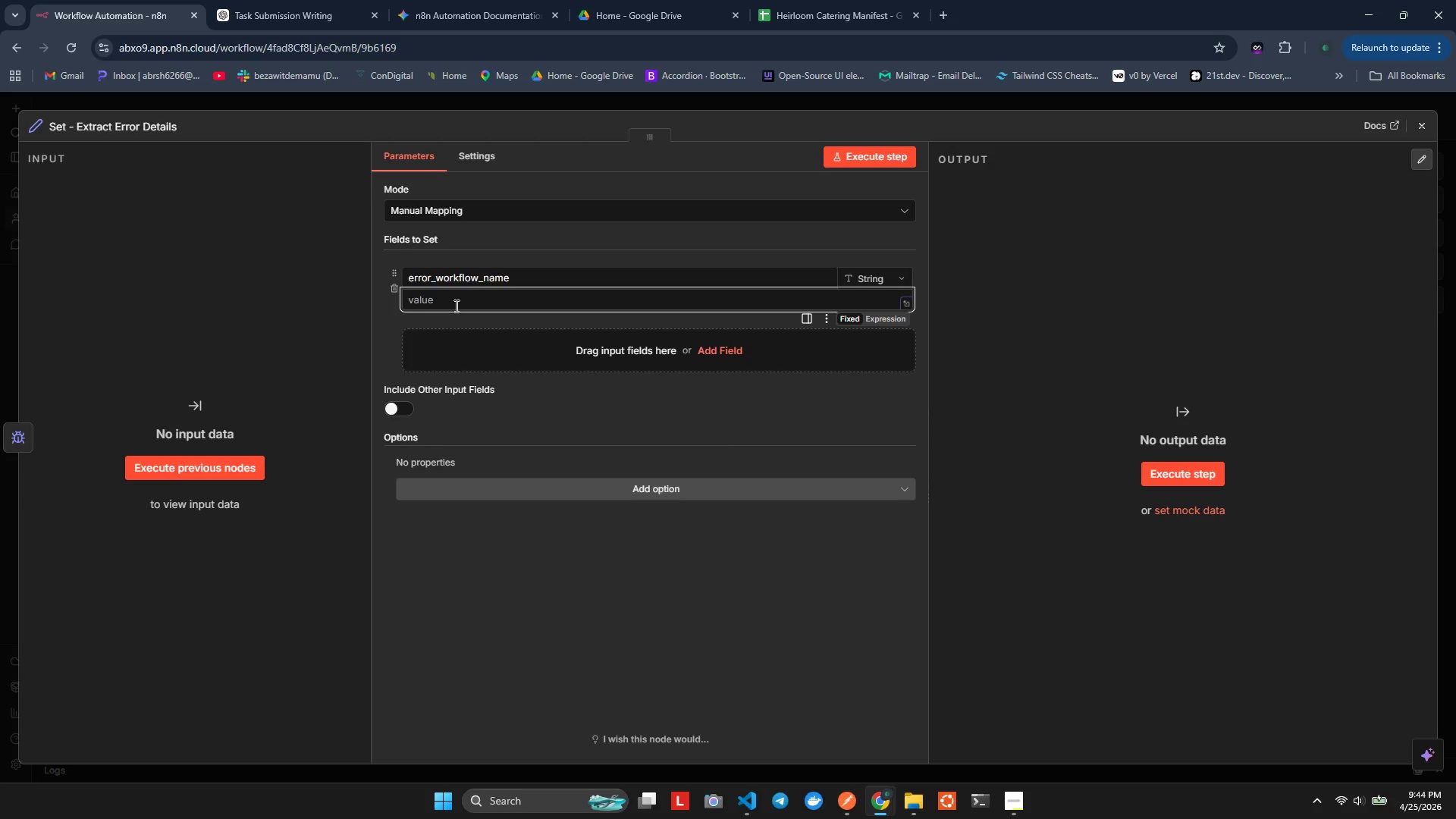 
key(Equal)
 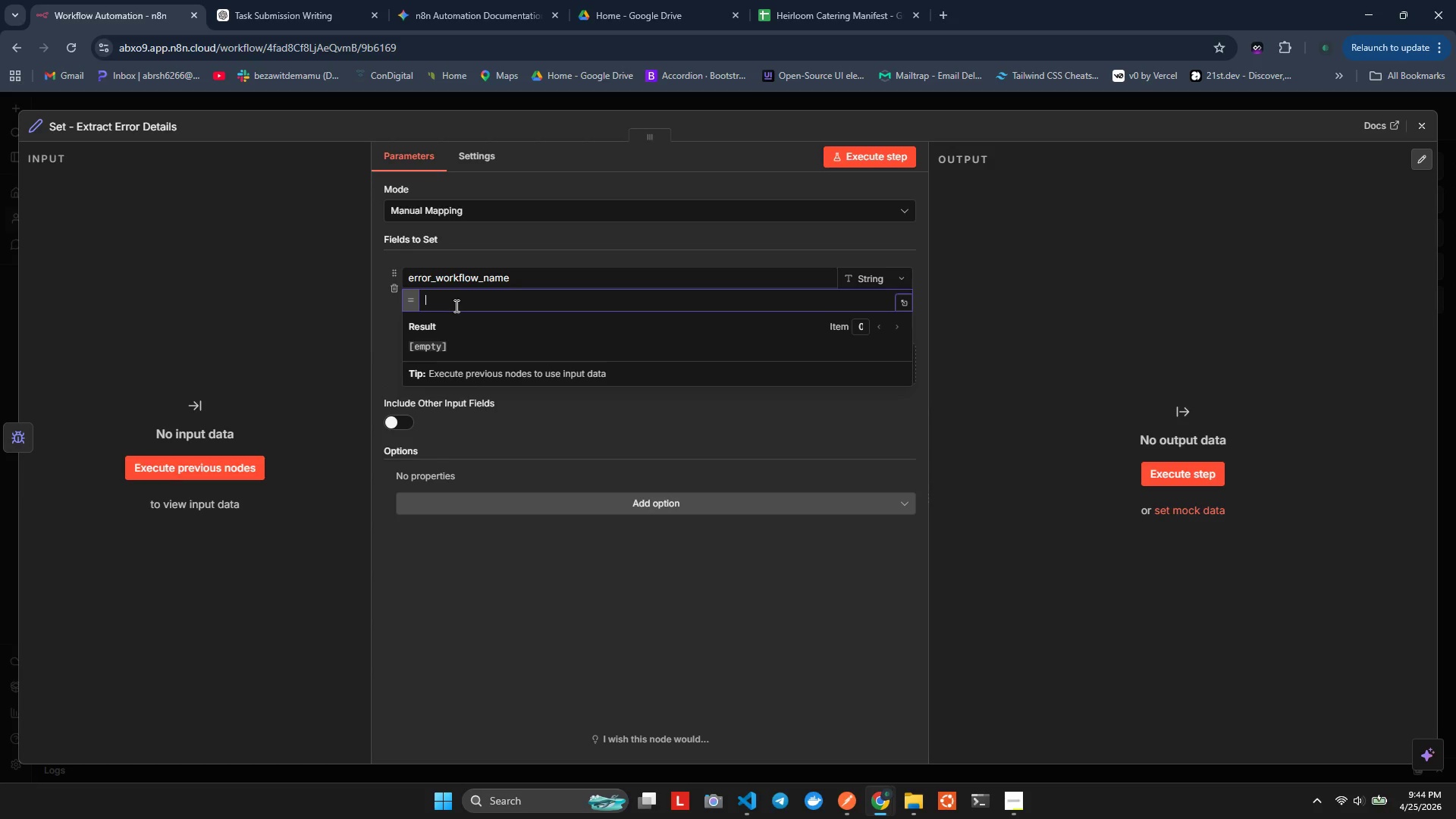 
key(Shift+BracketLeft)
 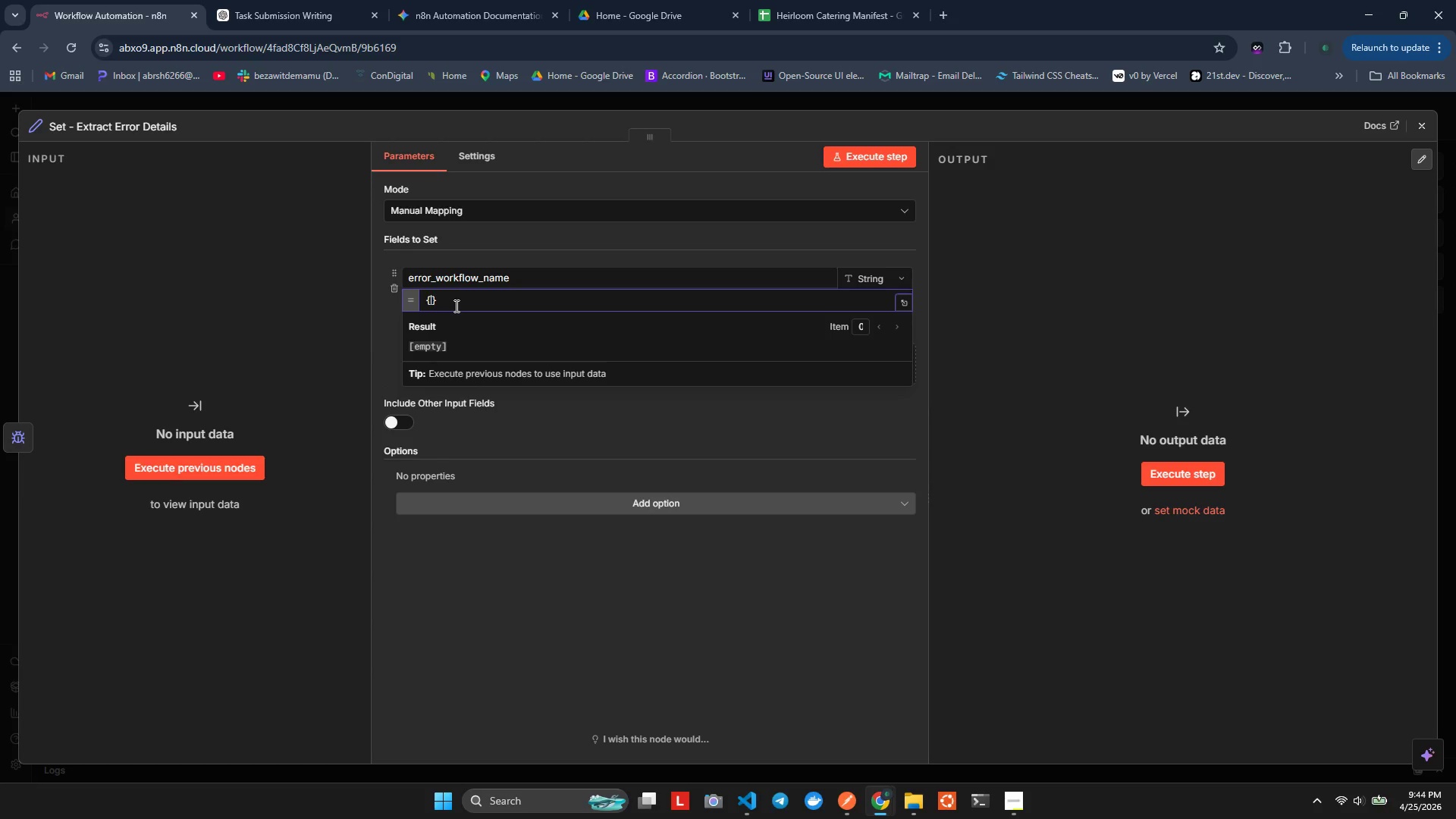 
key(Shift+BracketLeft)
 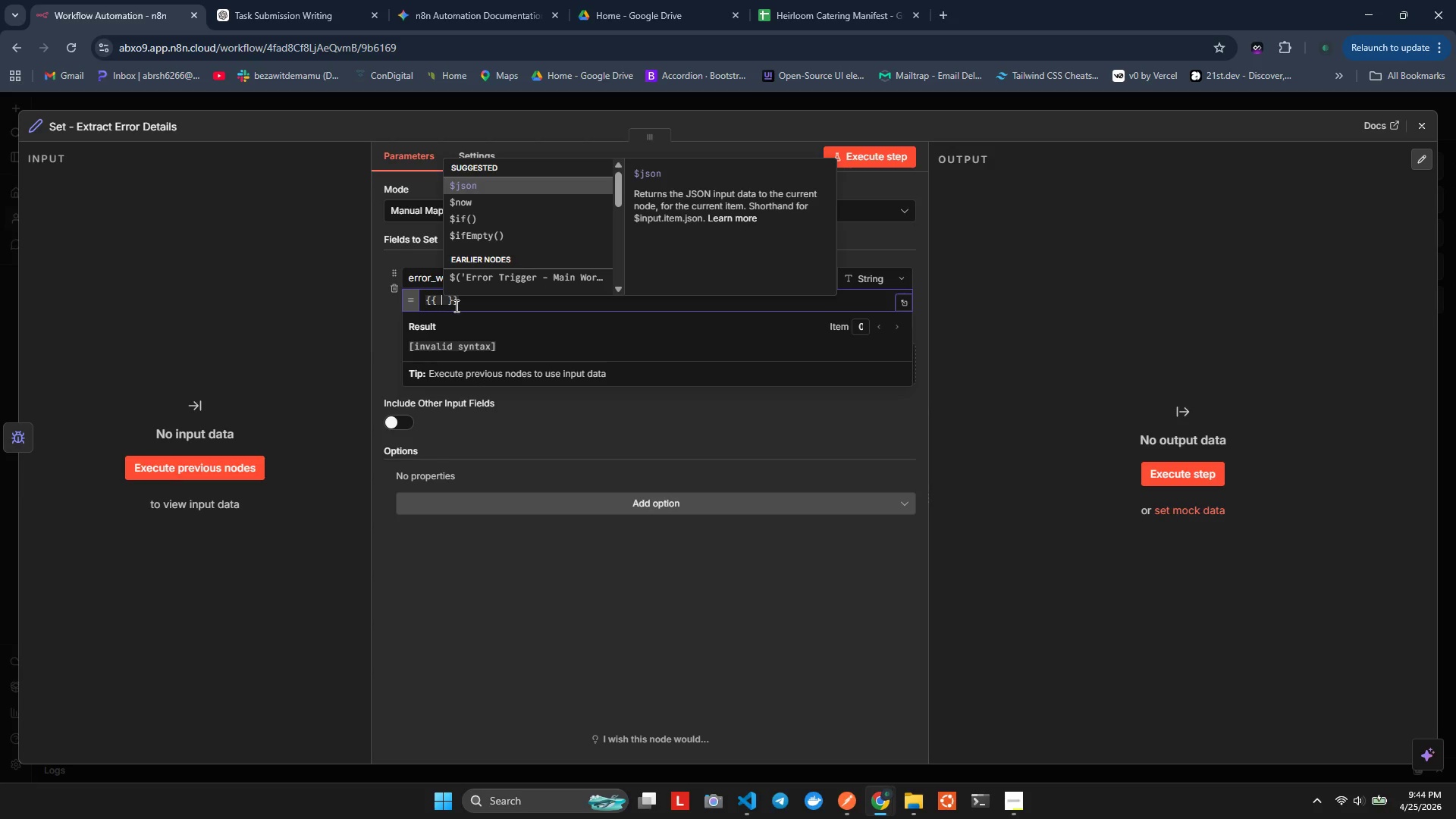 
key(Shift+Enter)
 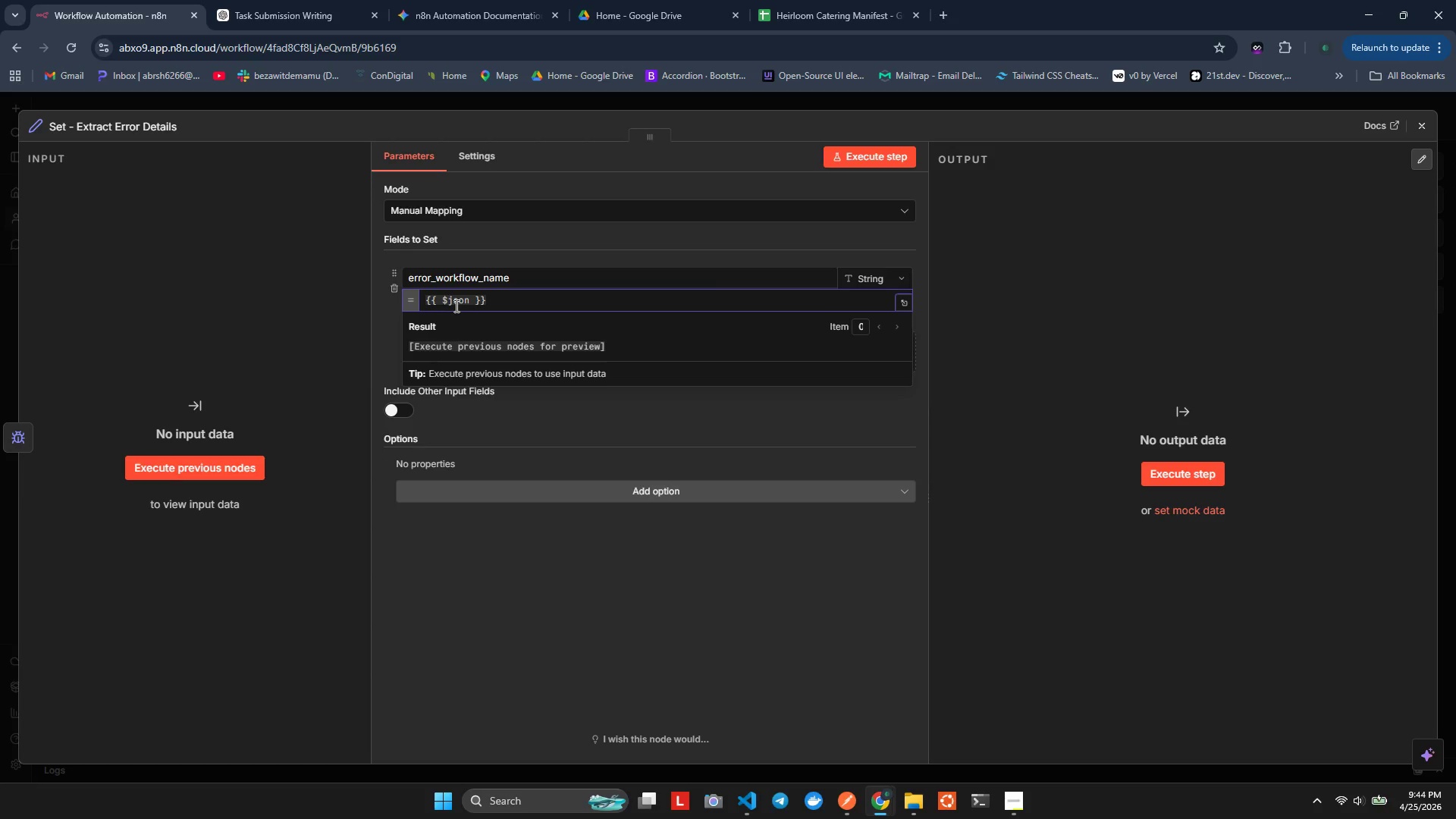 
type(>WRKFLOW>ame)
 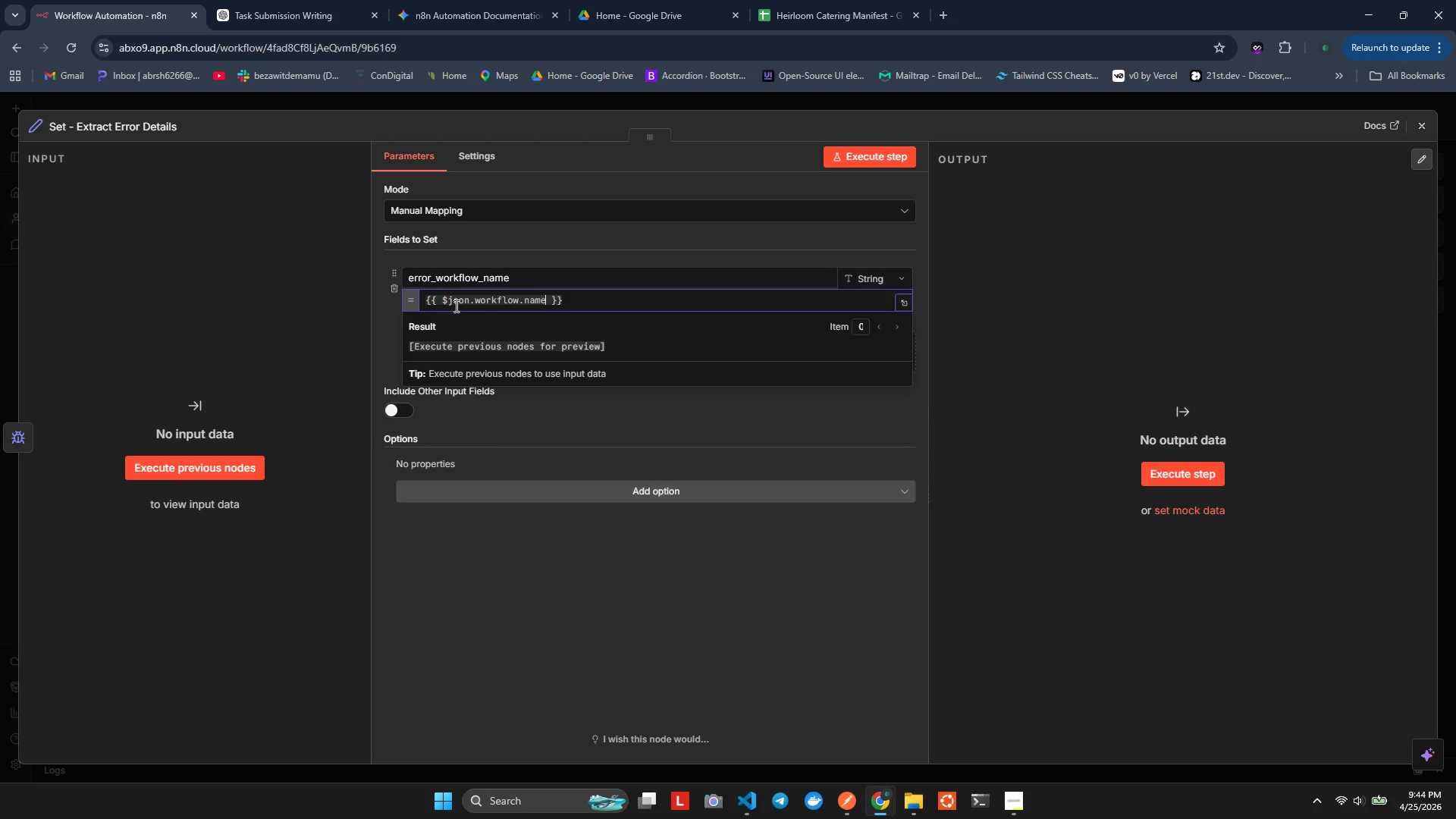 
hold_key(key=N, duration=0.42)
 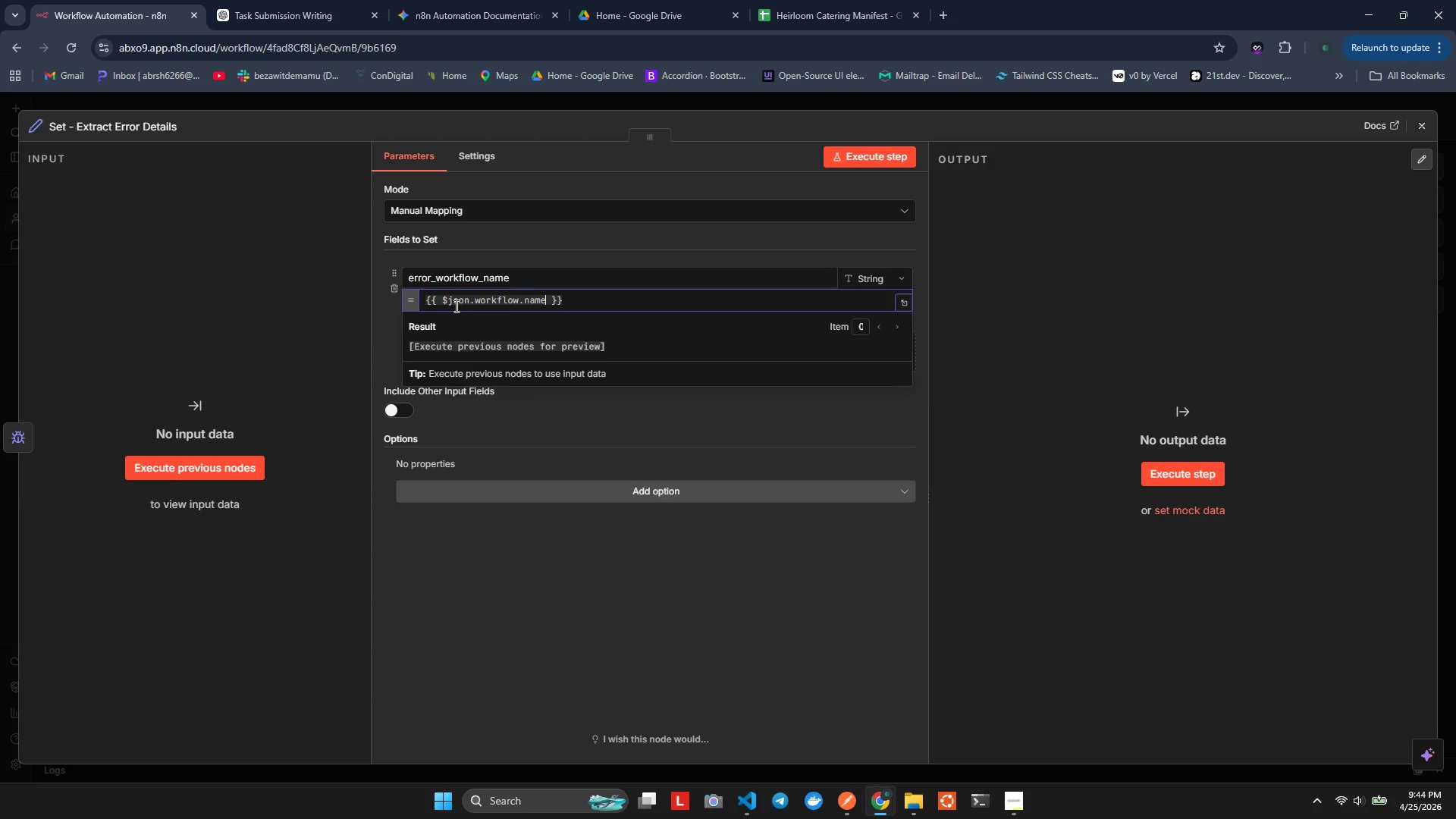 
left_click([380, 278])
 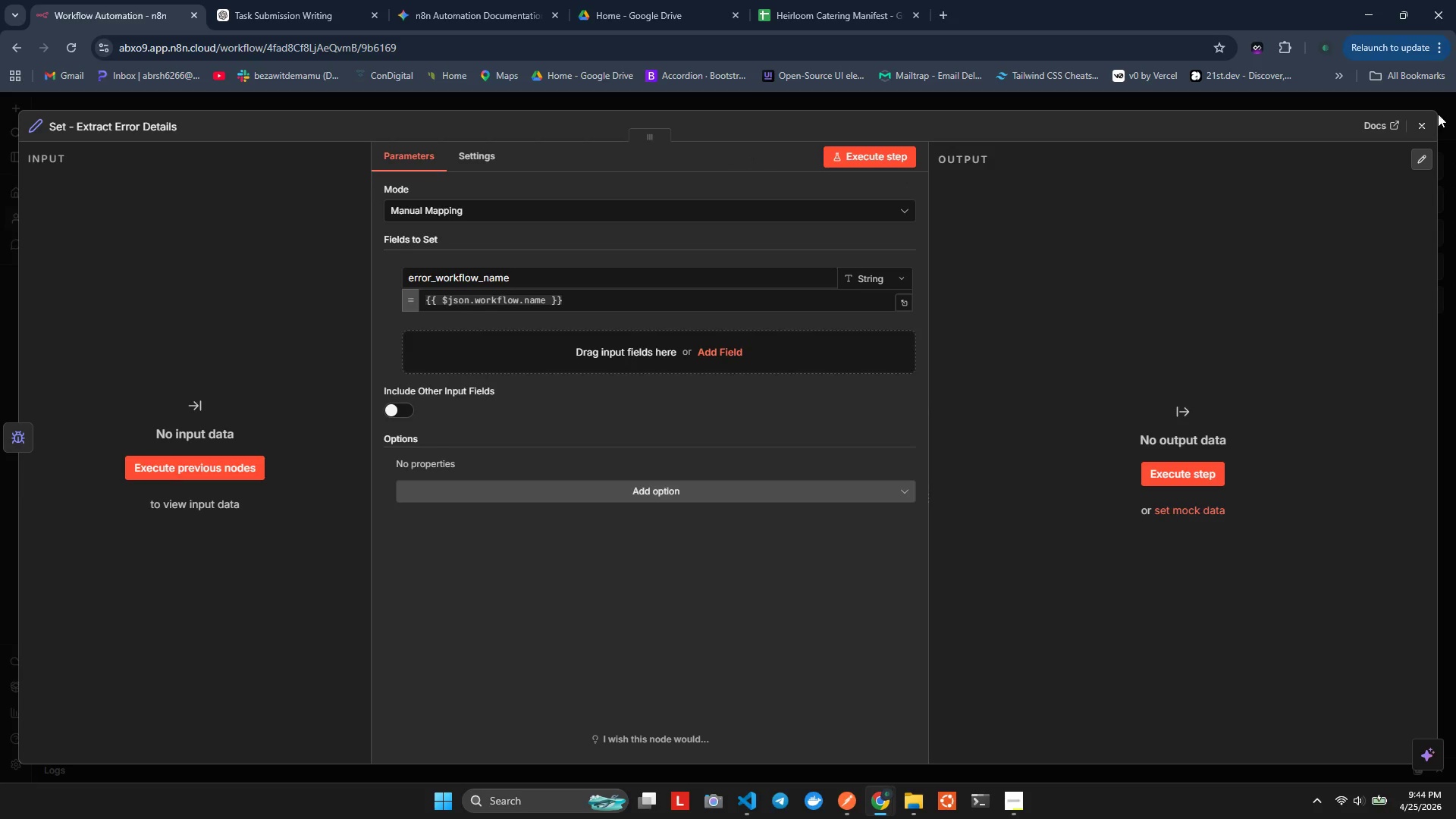 
left_click([1430, 119])
 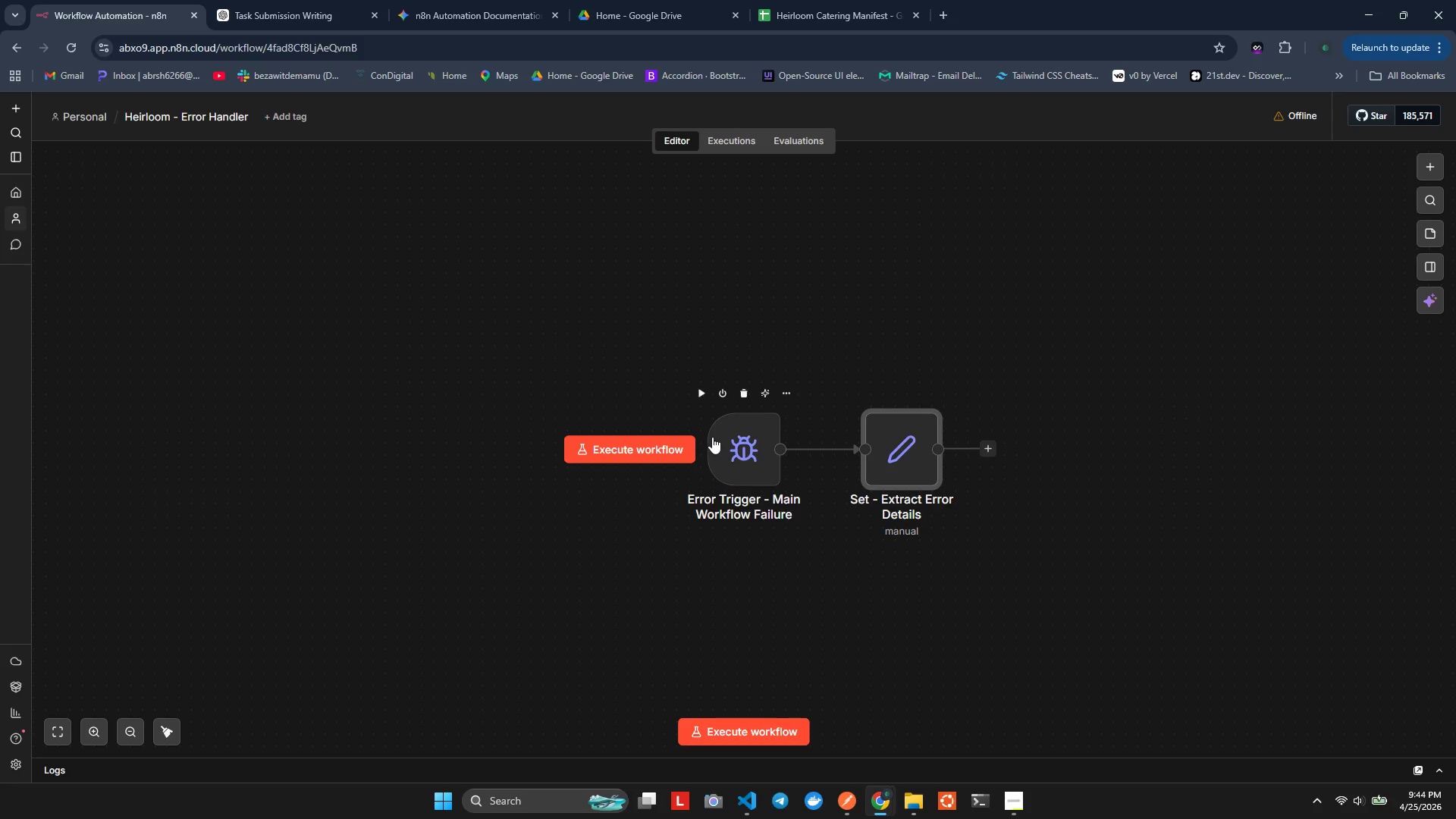 
left_click([654, 442])
 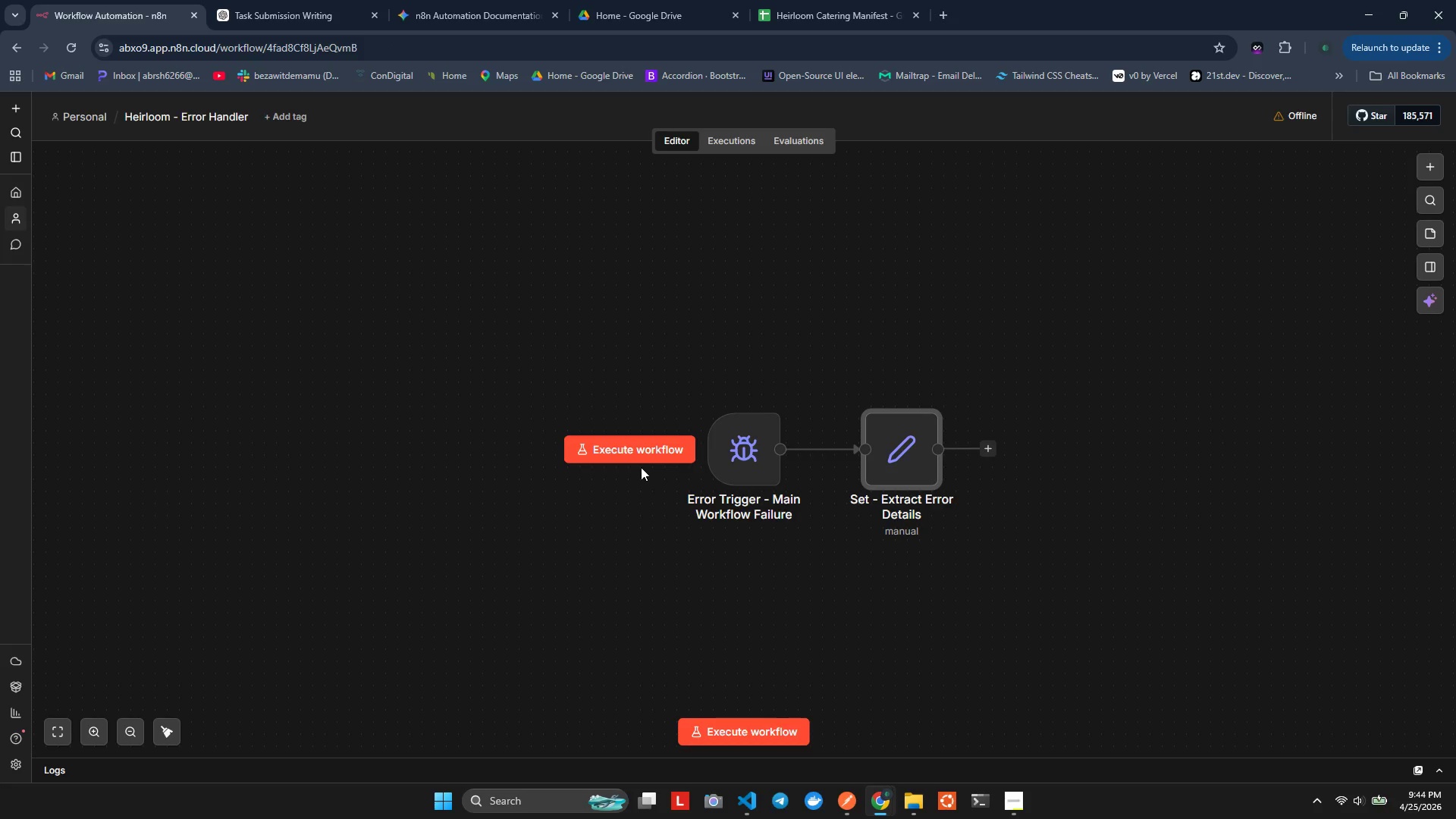 
left_click([642, 455])
 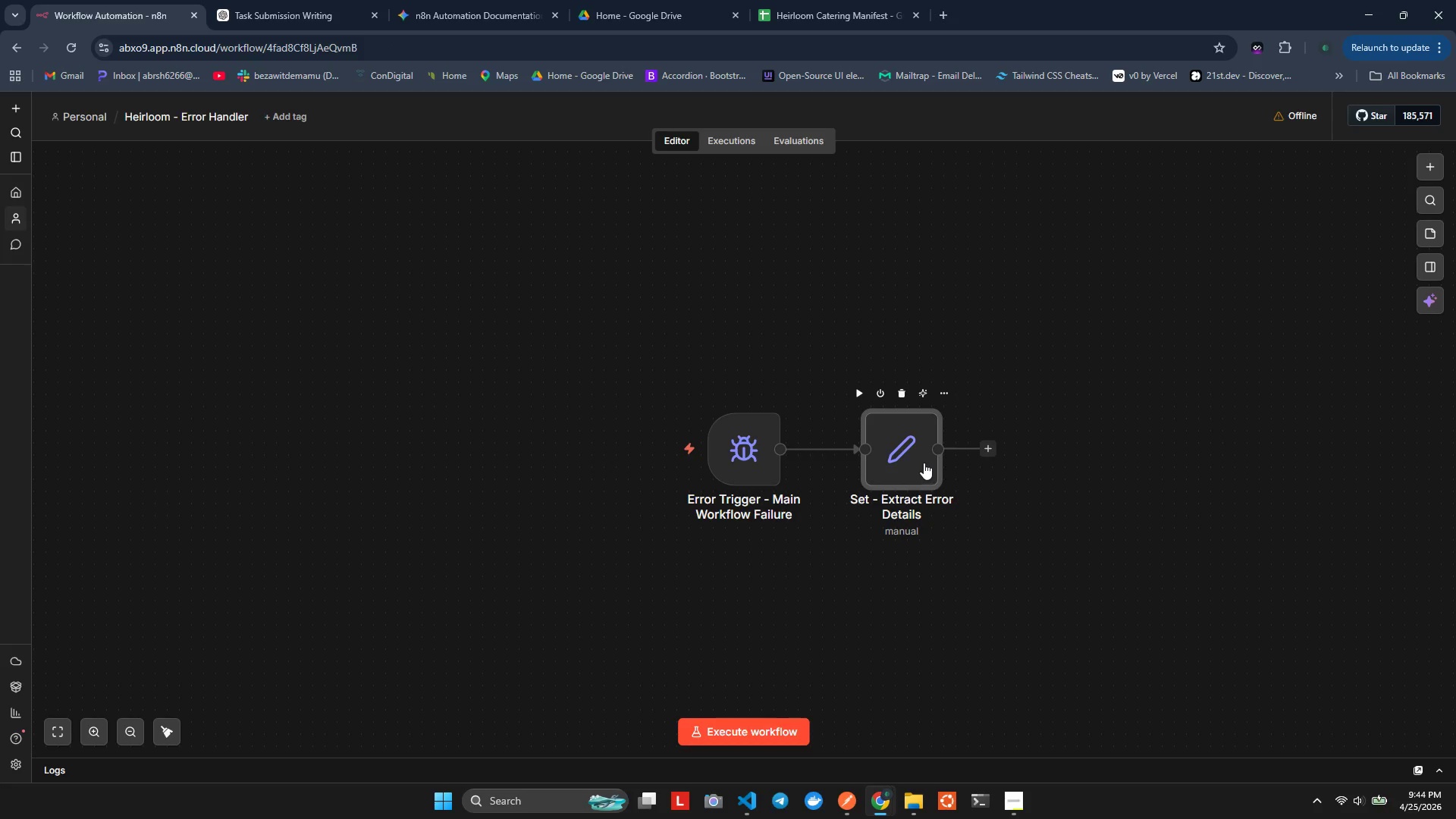 
double_click([906, 438])
 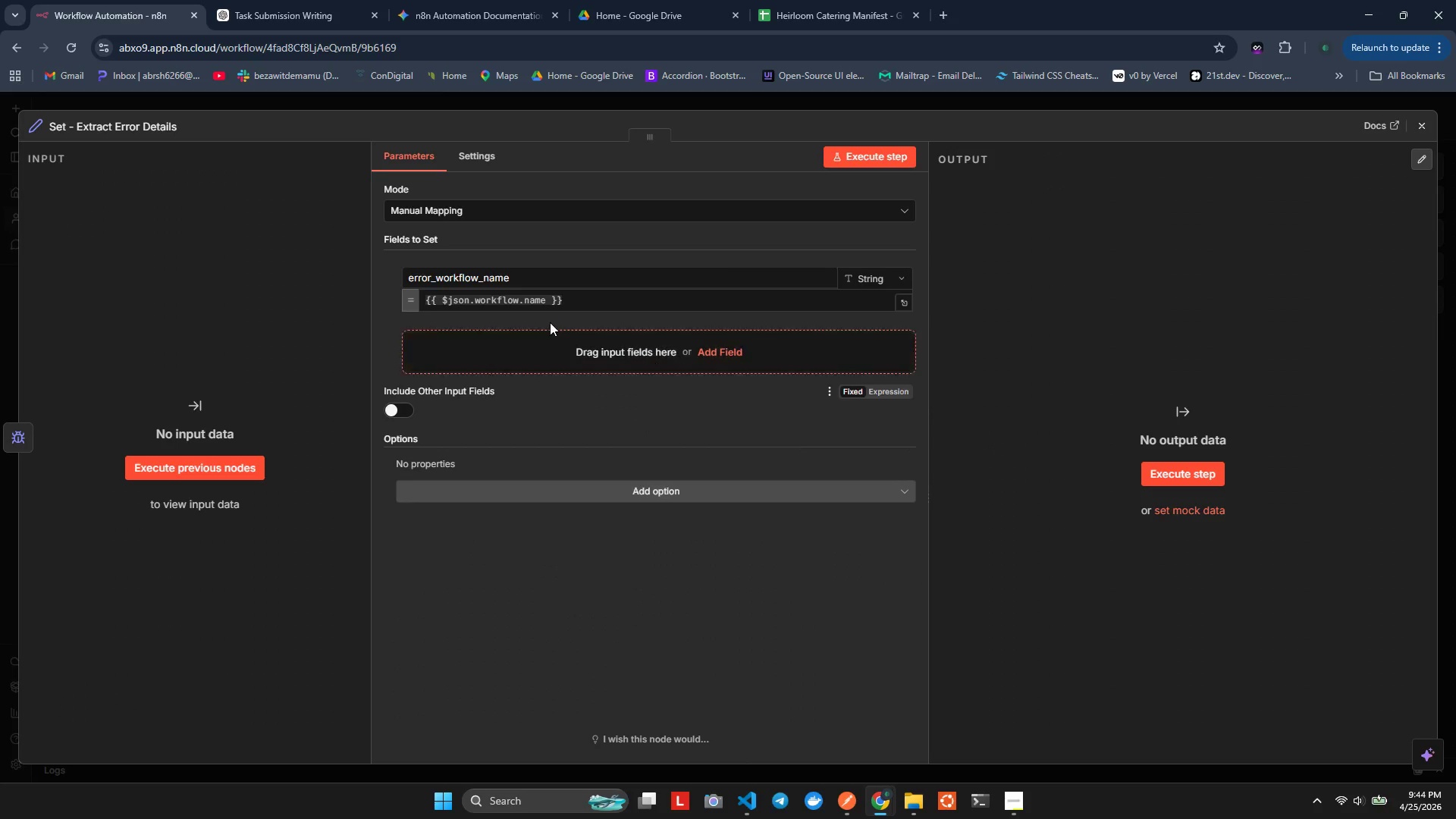 
left_click([536, 330])
 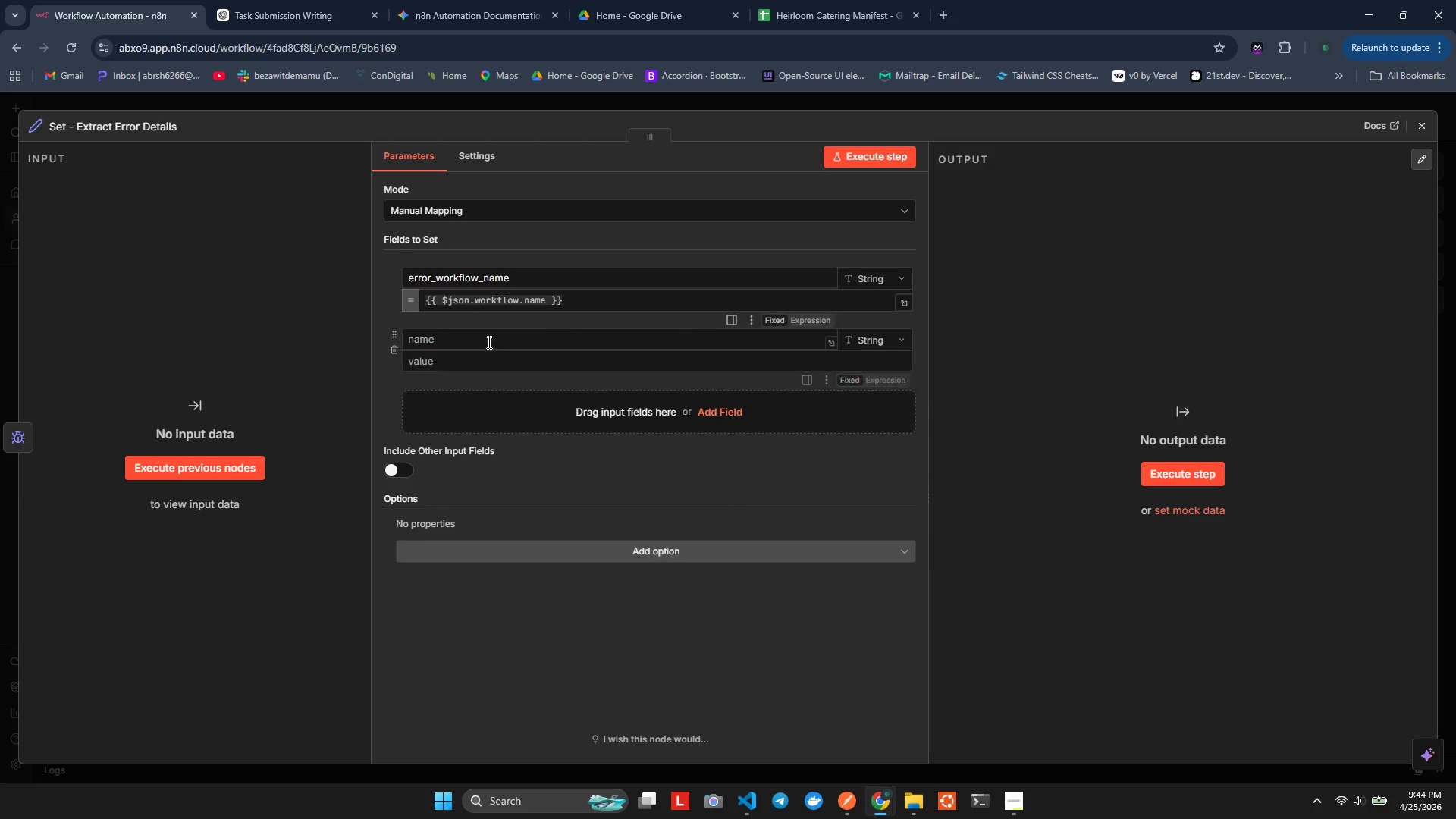 
left_click([483, 333])
 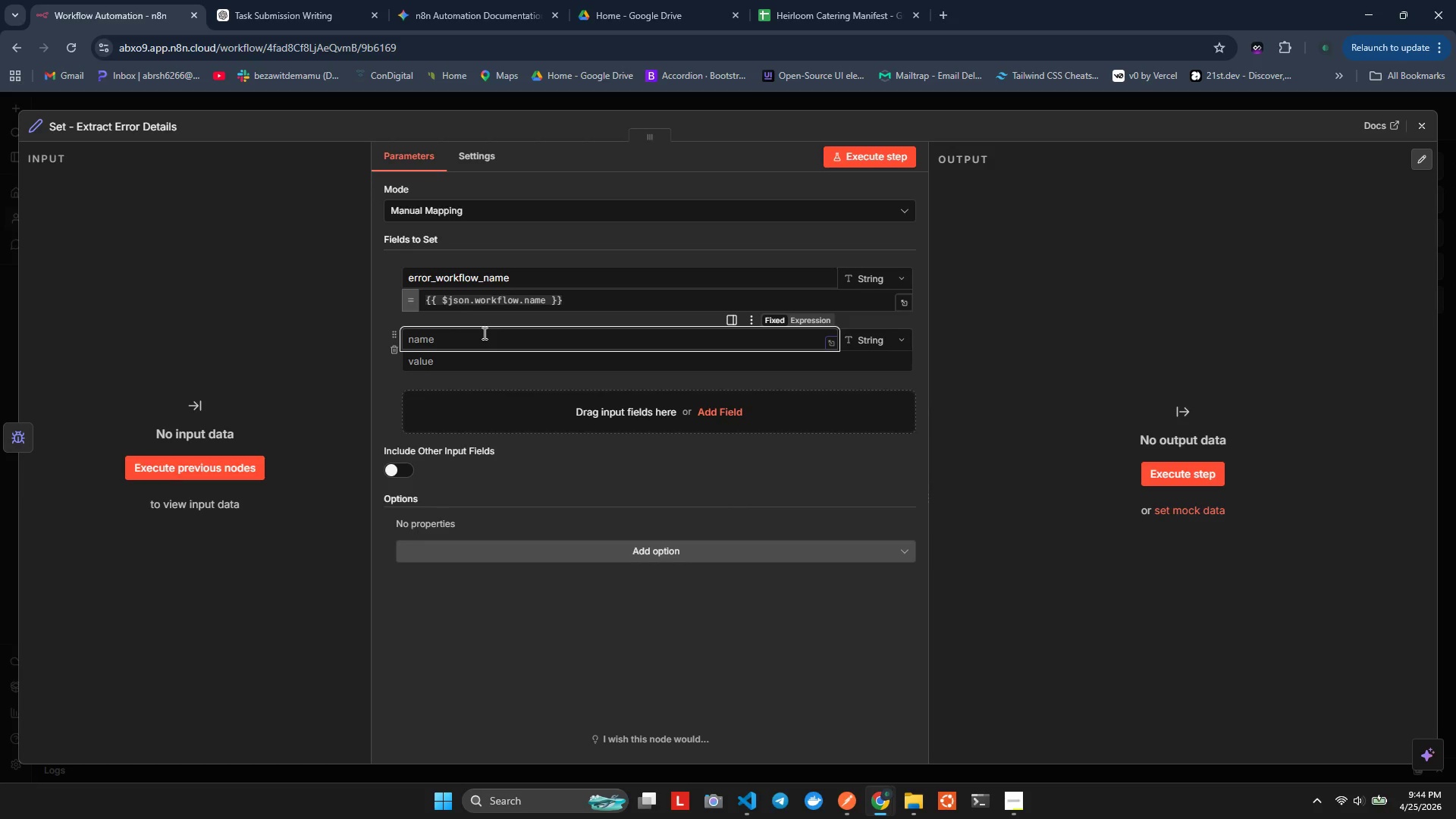 
wait(5.16)
 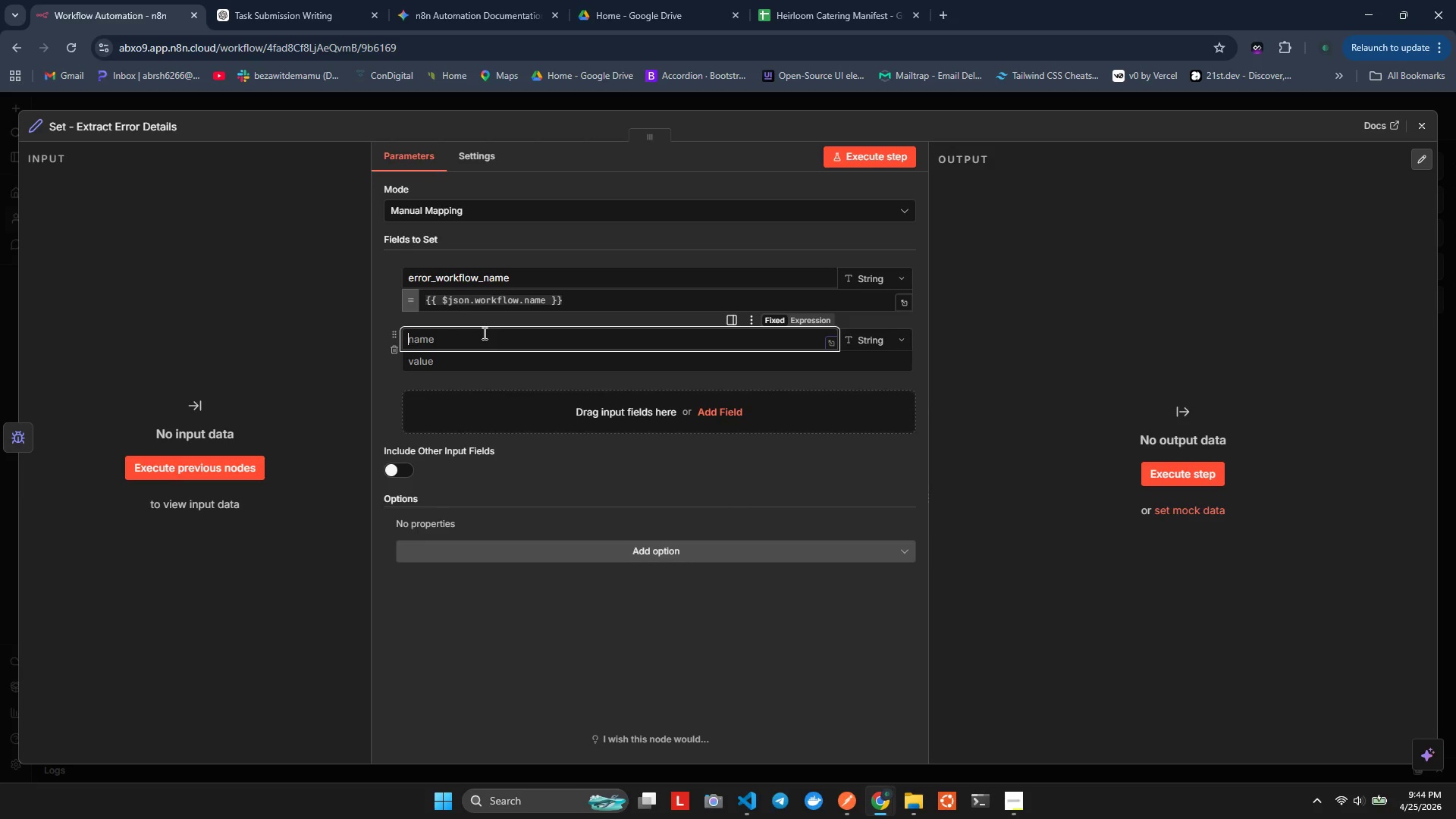 
type(error_node_ame)
 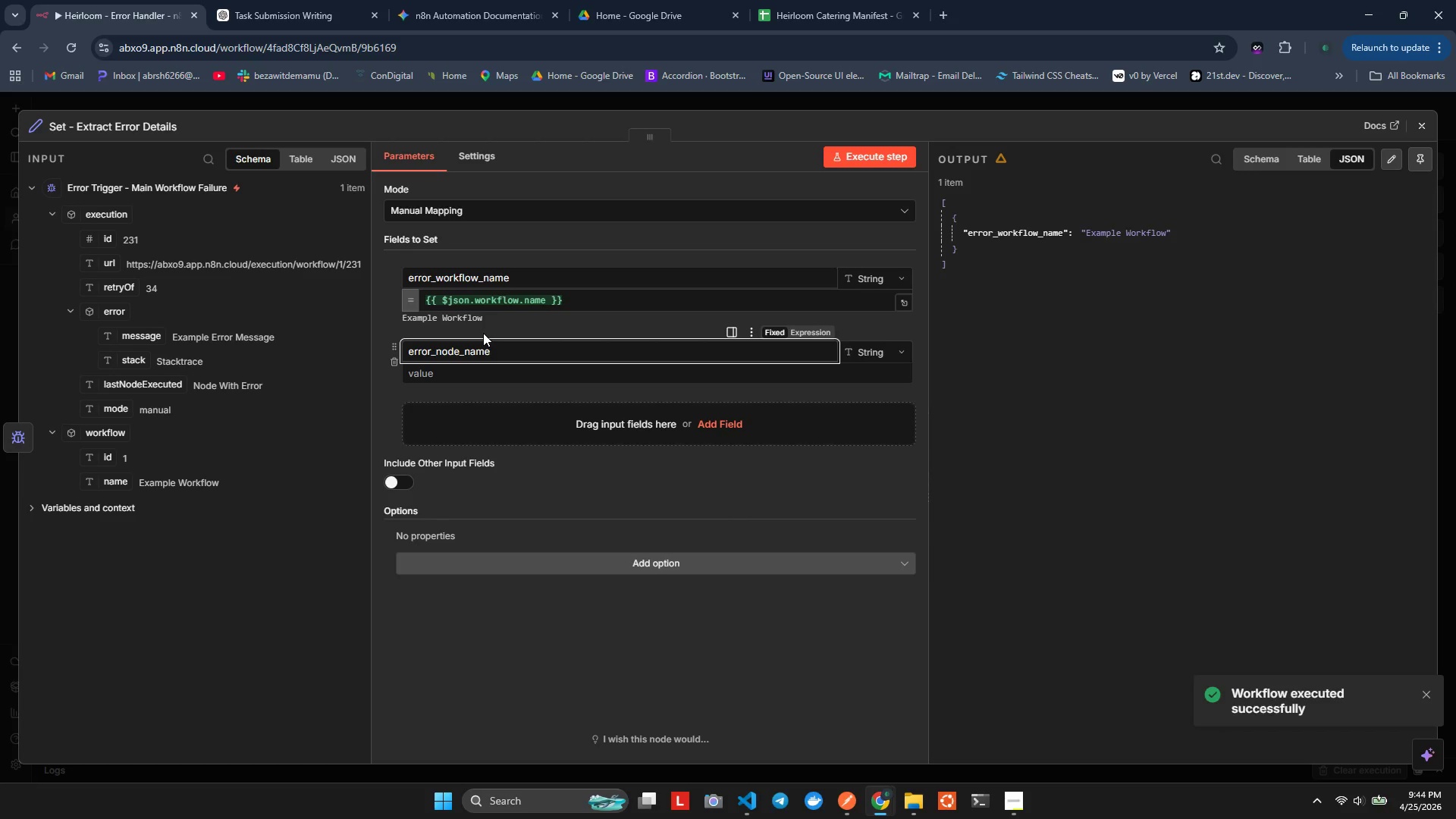 
wait(10.04)
 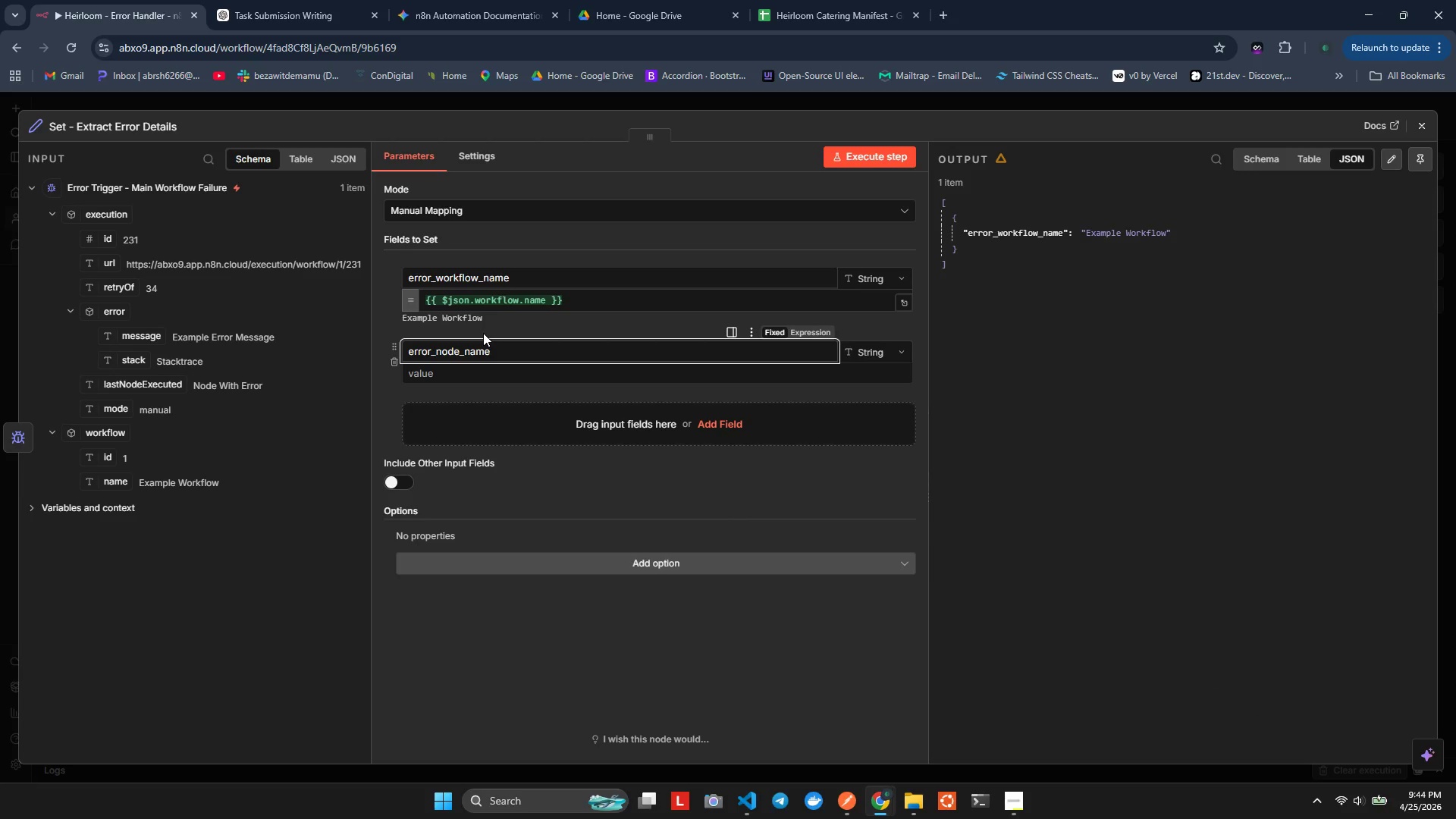 
mouse_move([511, 366])
 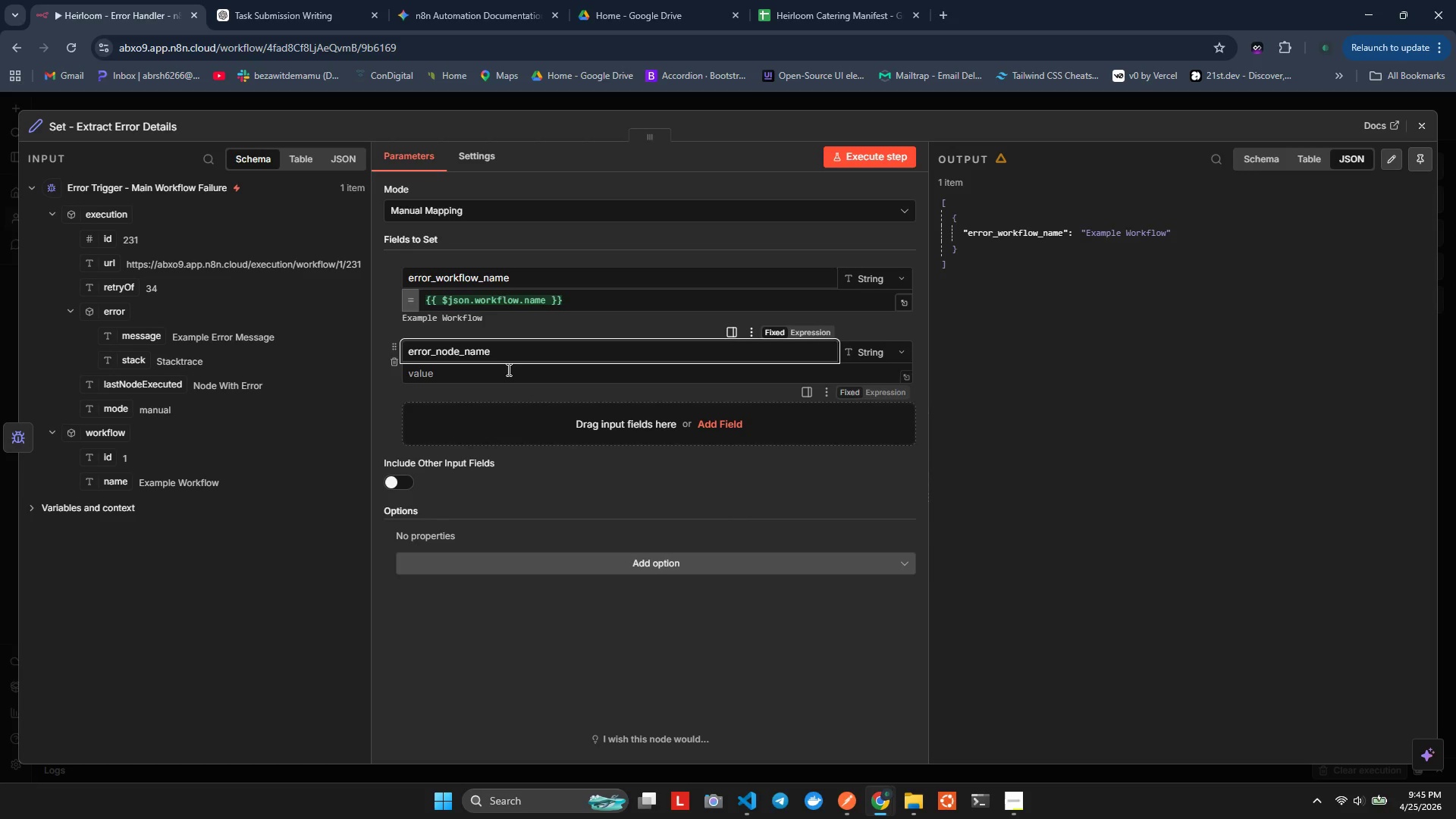 
left_click([508, 371])
 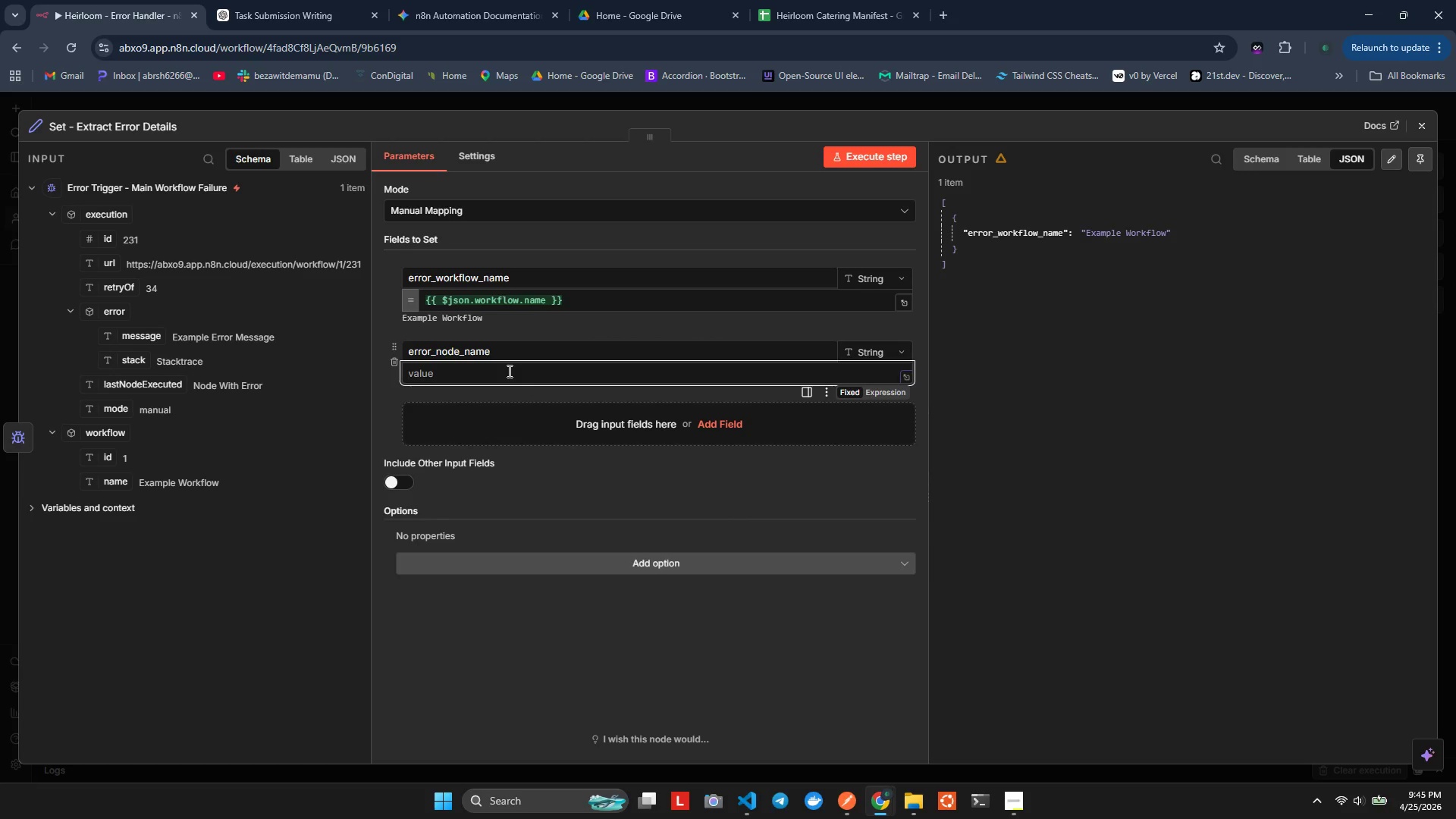 
key(Equal)
 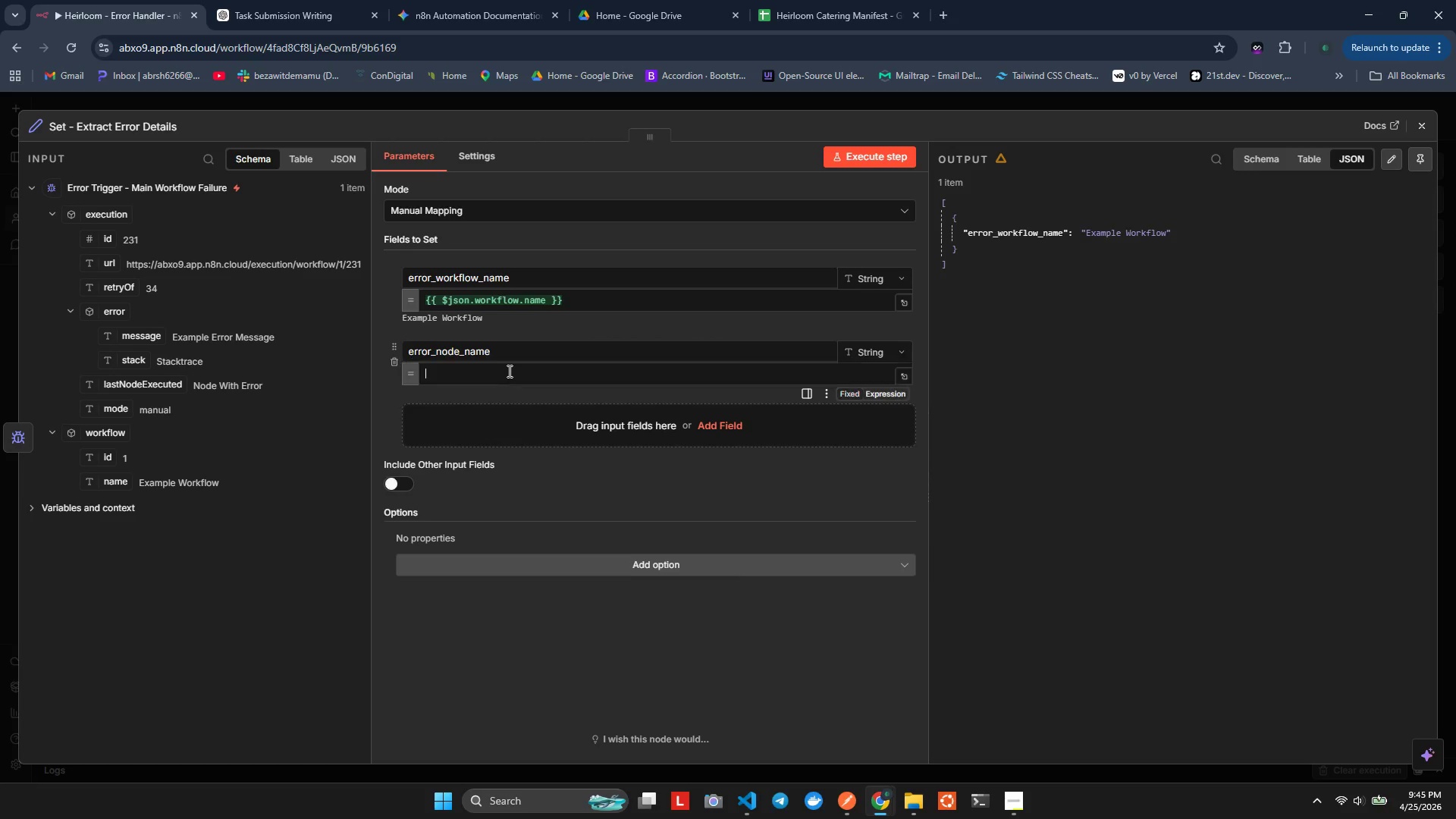 
key(Shift+BracketLeft)
 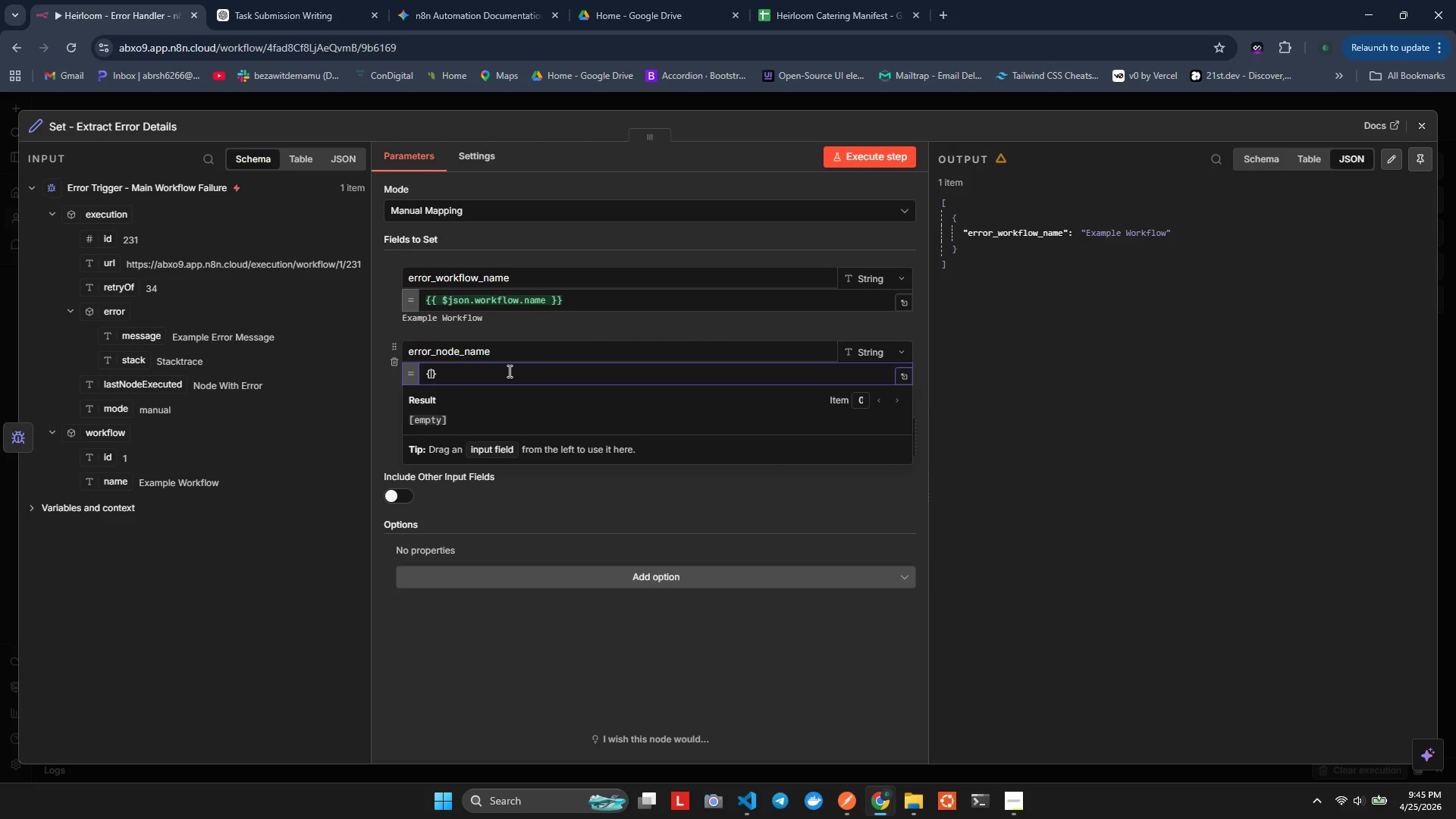 
key(Shift+BracketLeft)
 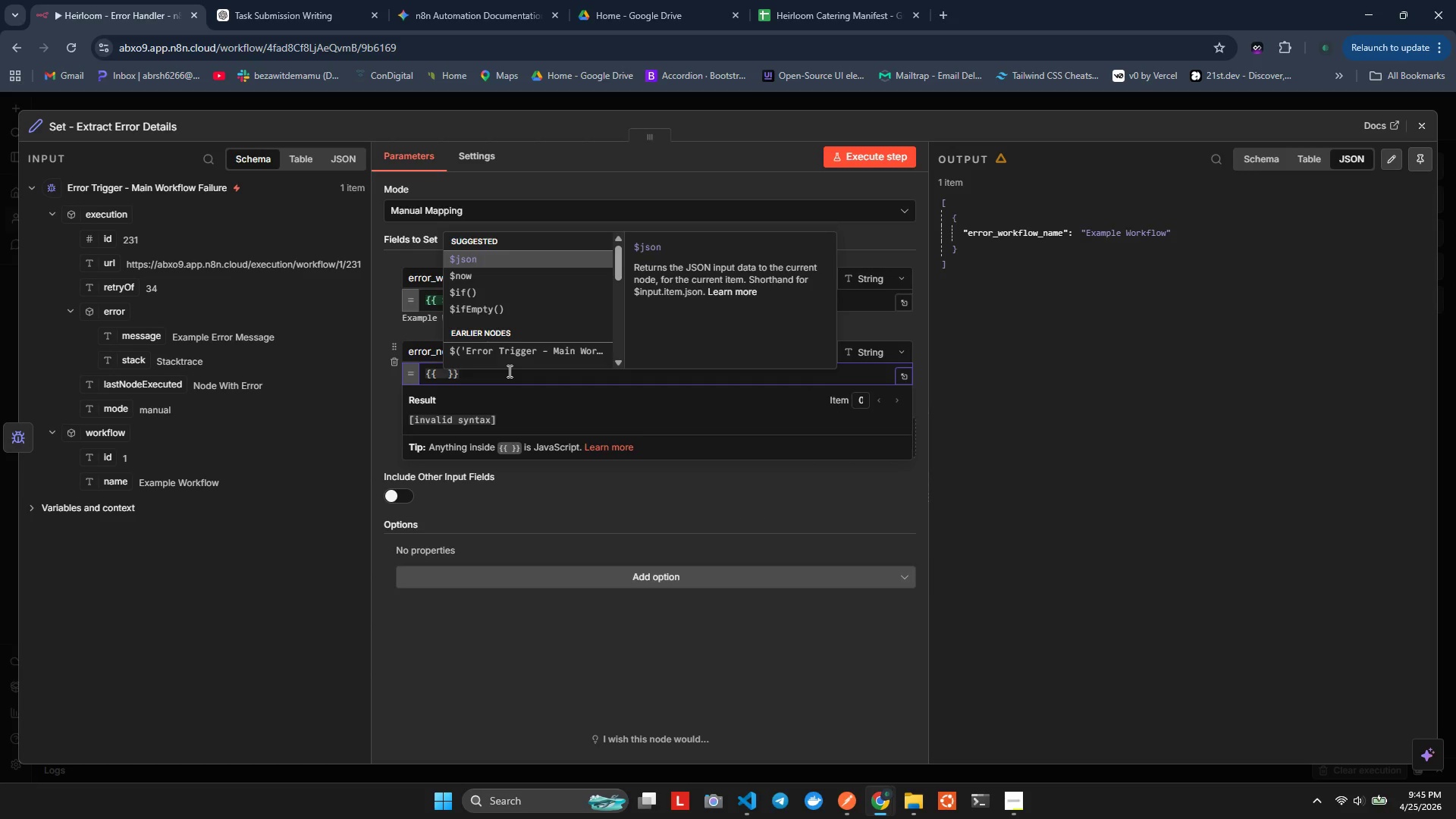 
key(Enter)
 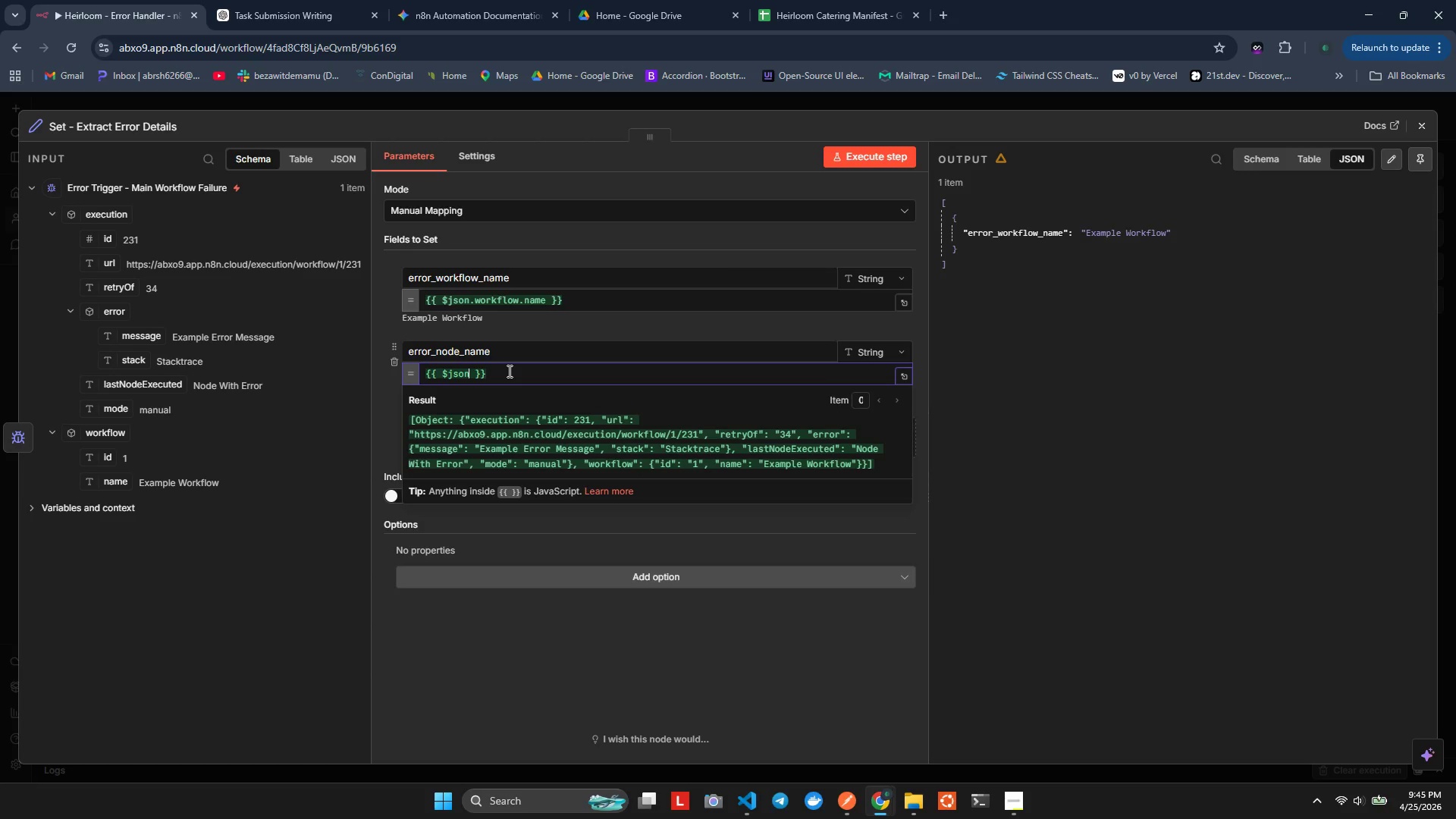 
key(Period)
 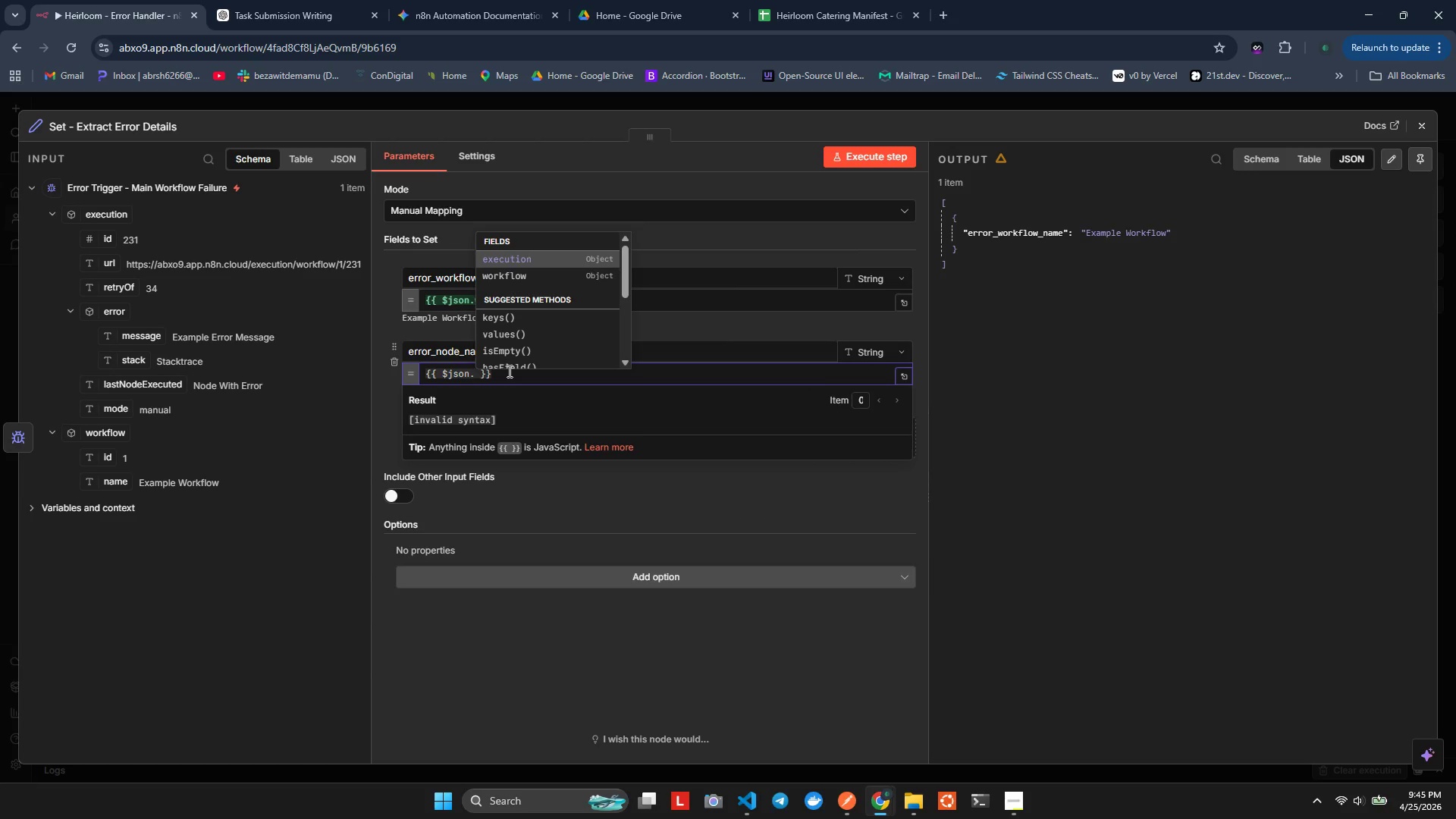 
key(Enter)
 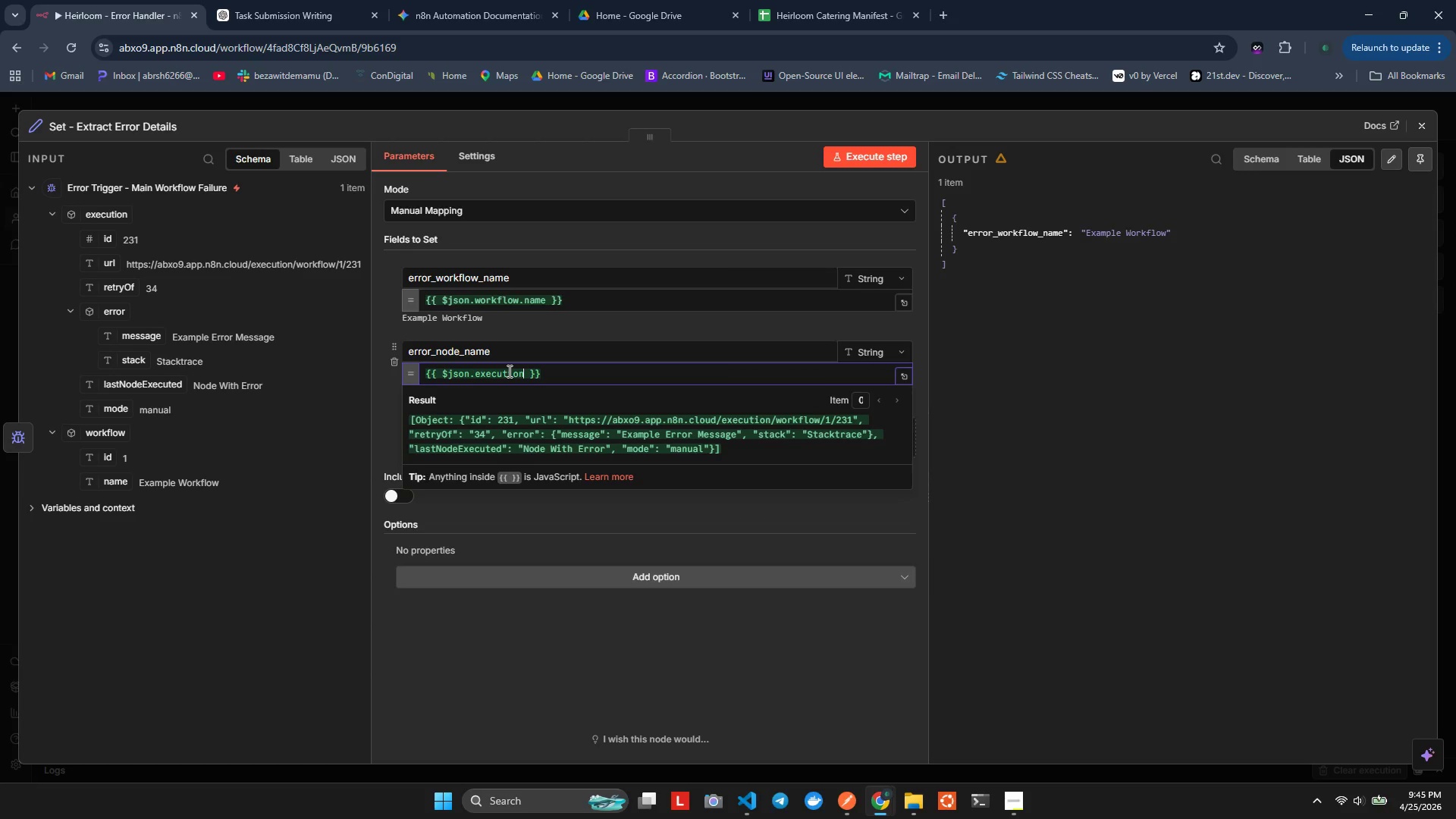 
key(Period)
 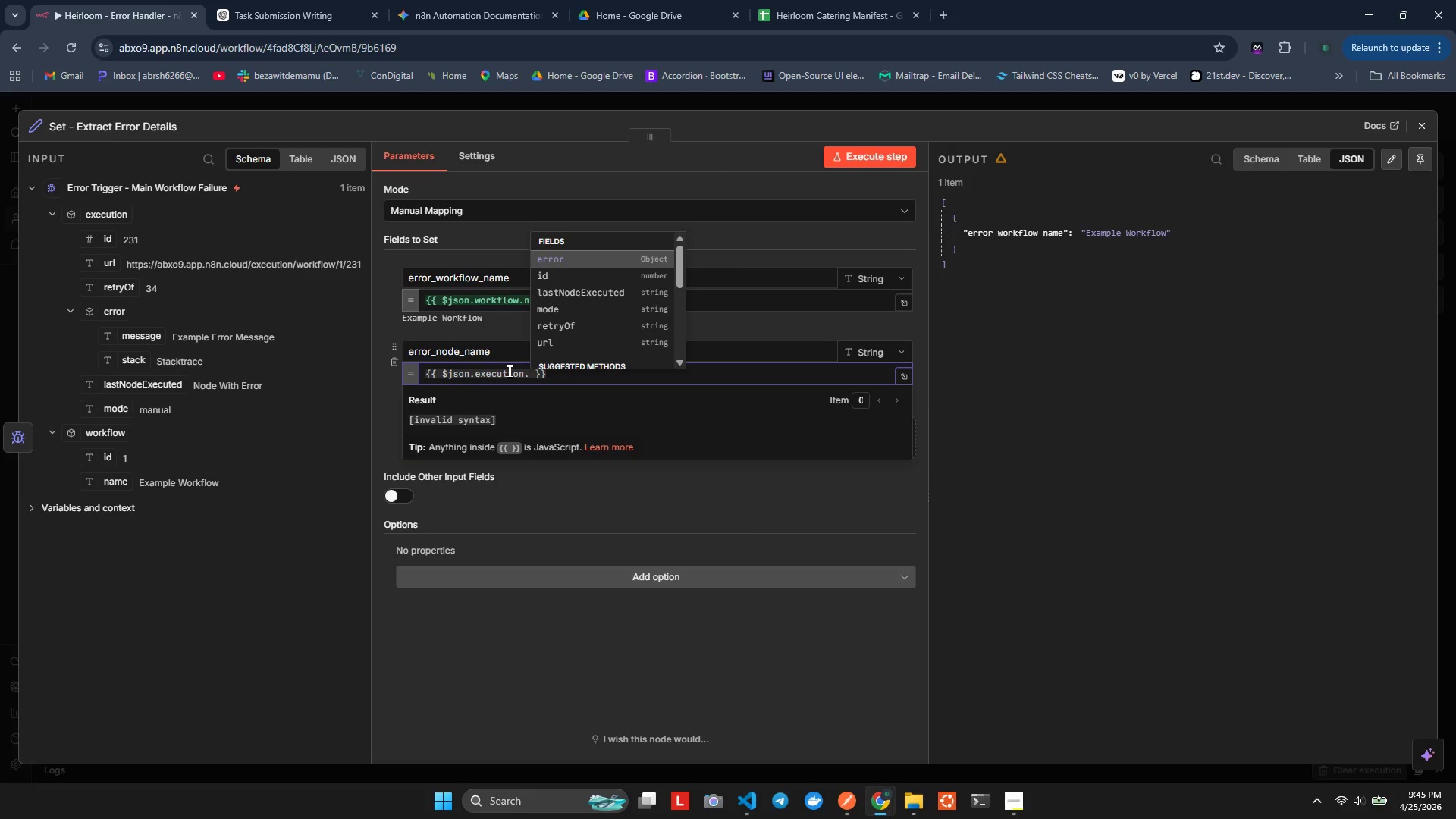 
key(Enter)
 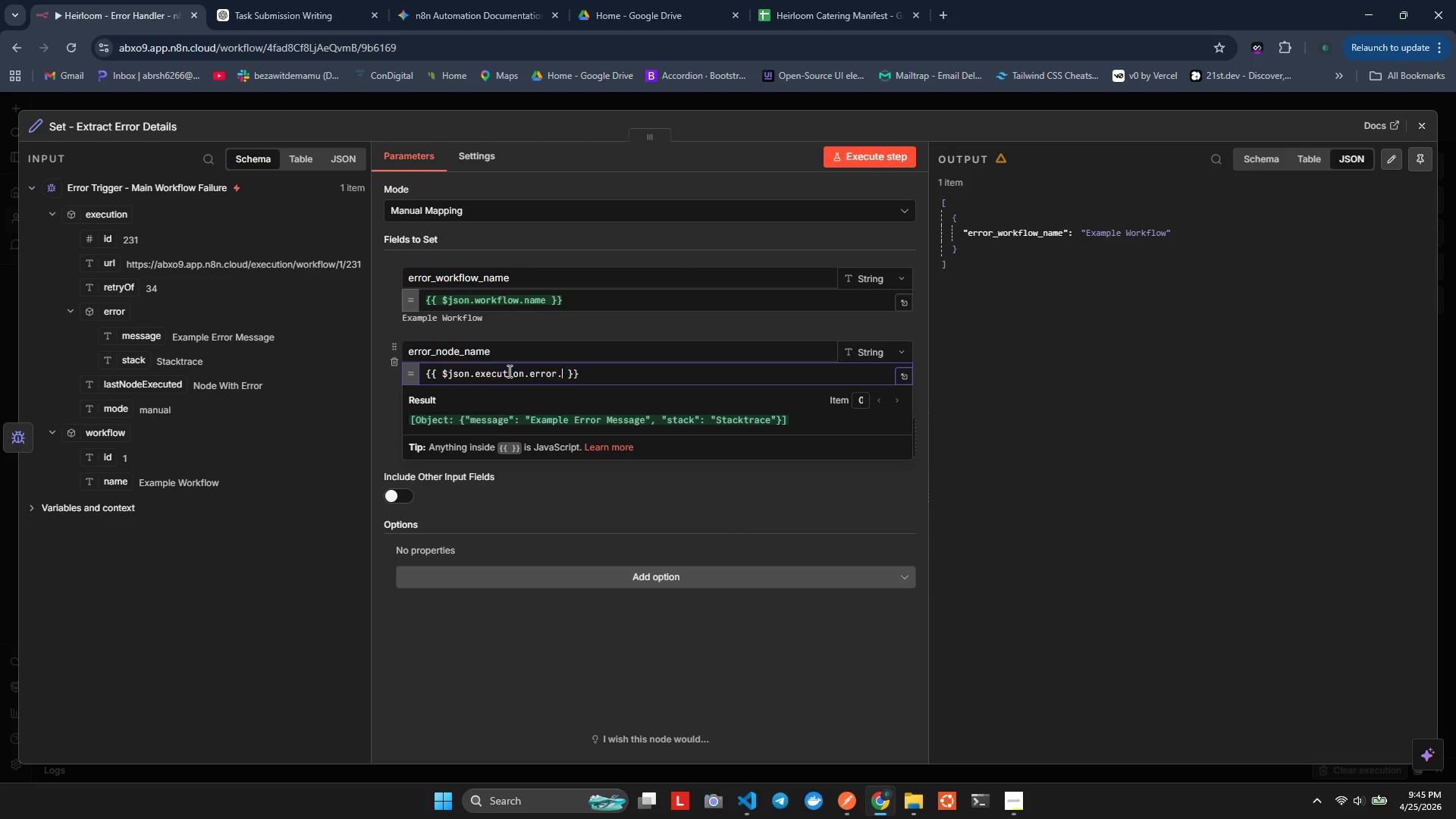 
key(Period)
 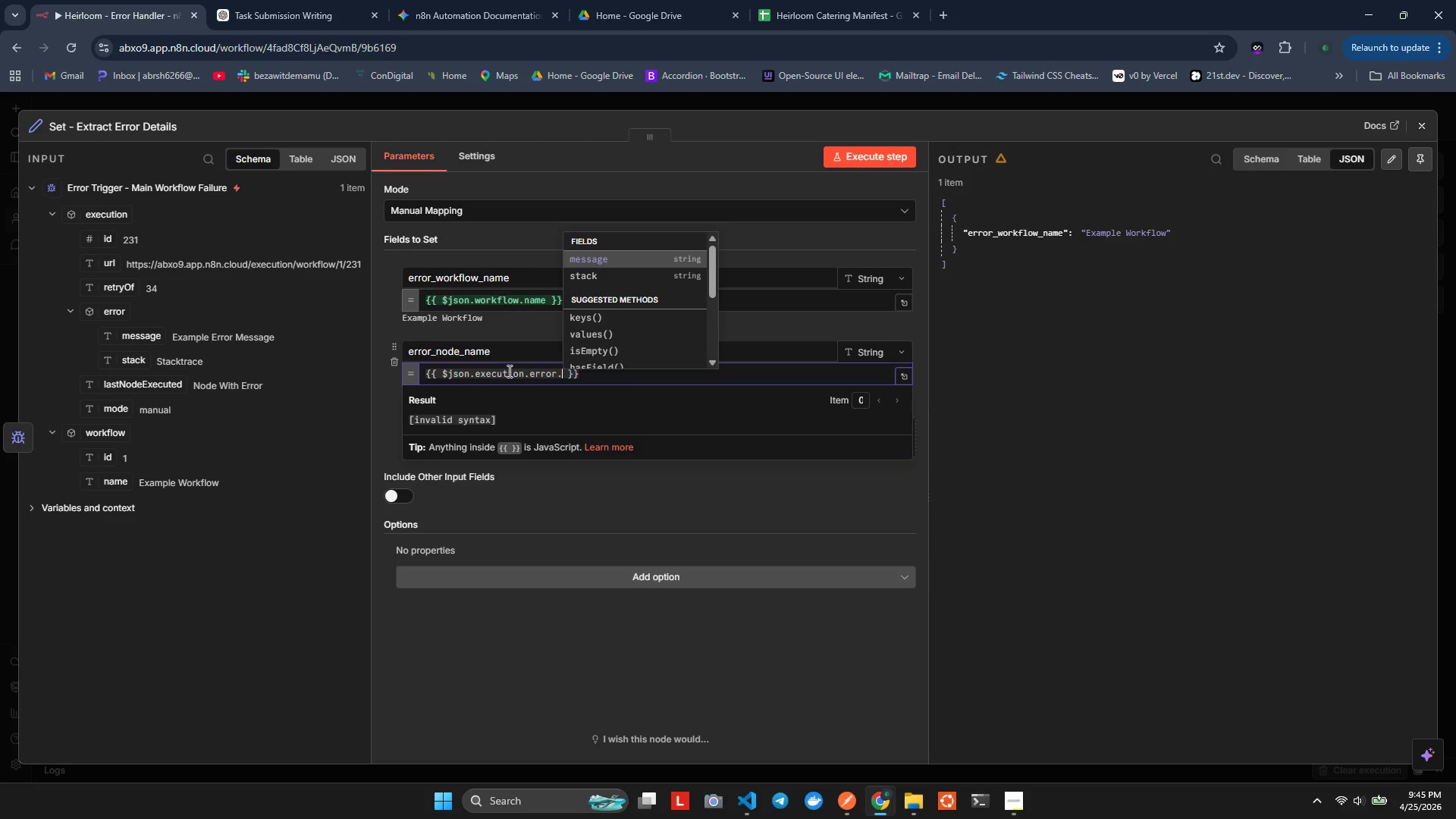 
key(Enter)
 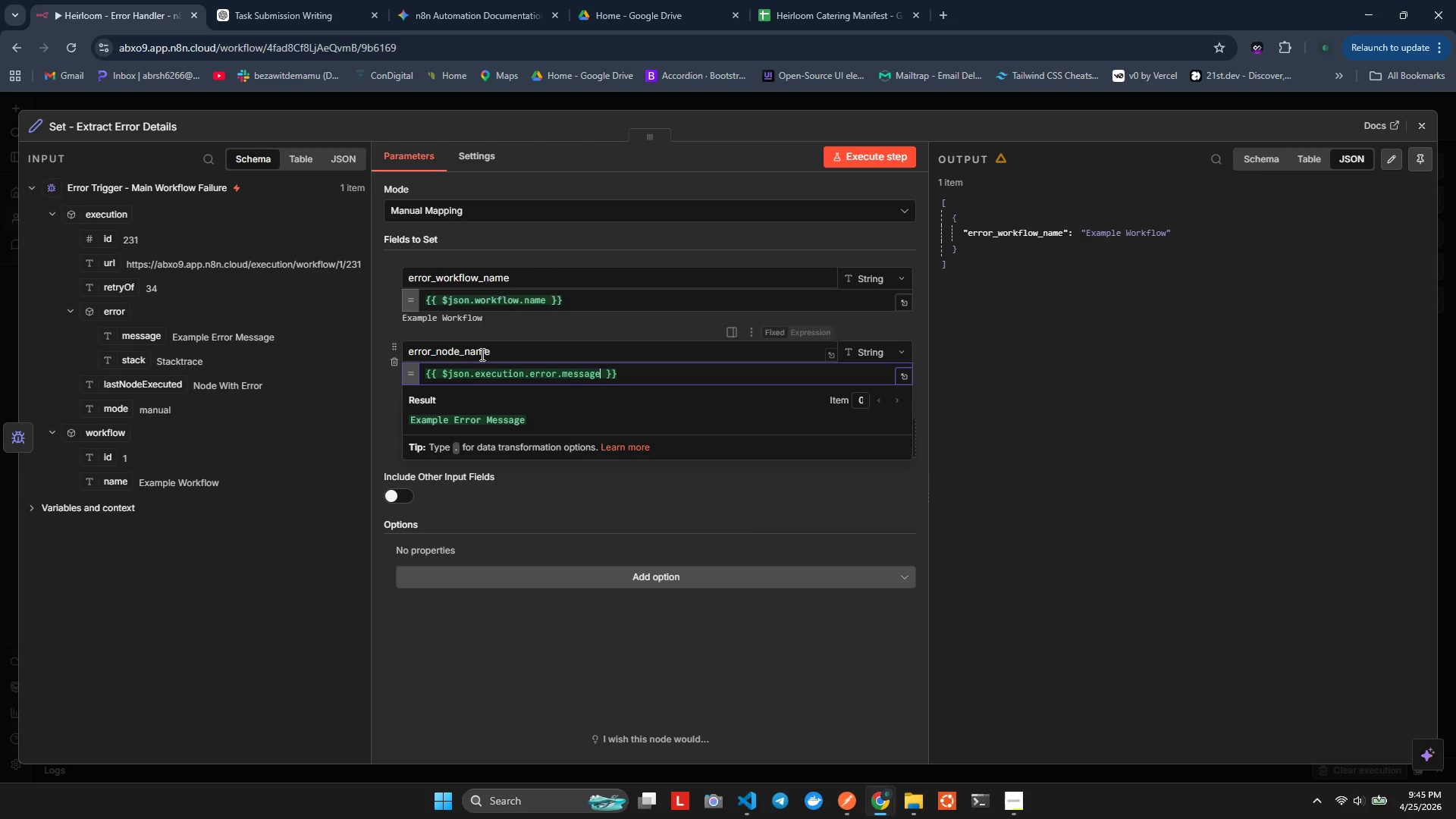 
left_click([576, 526])
 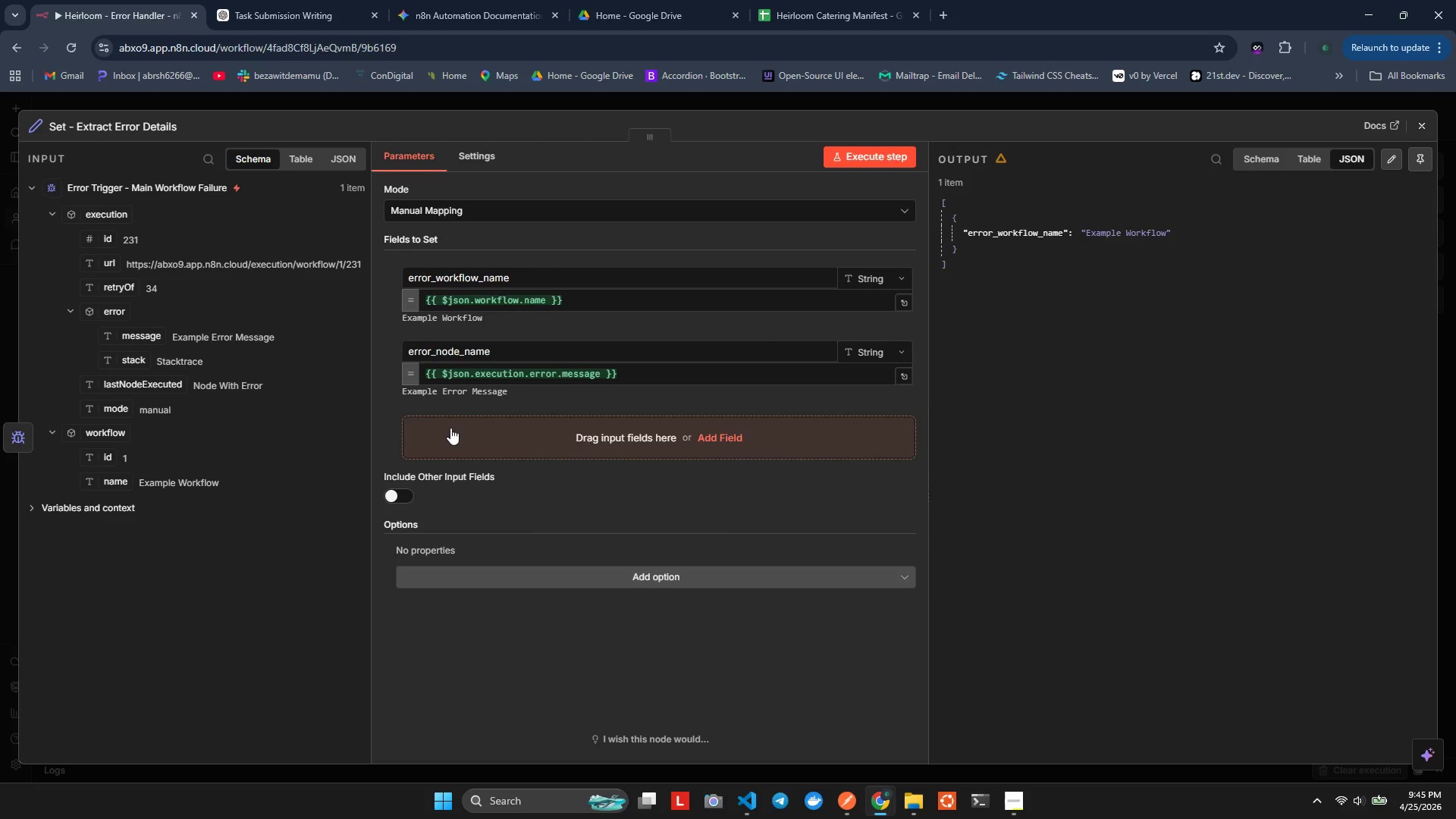 
left_click([488, 425])
 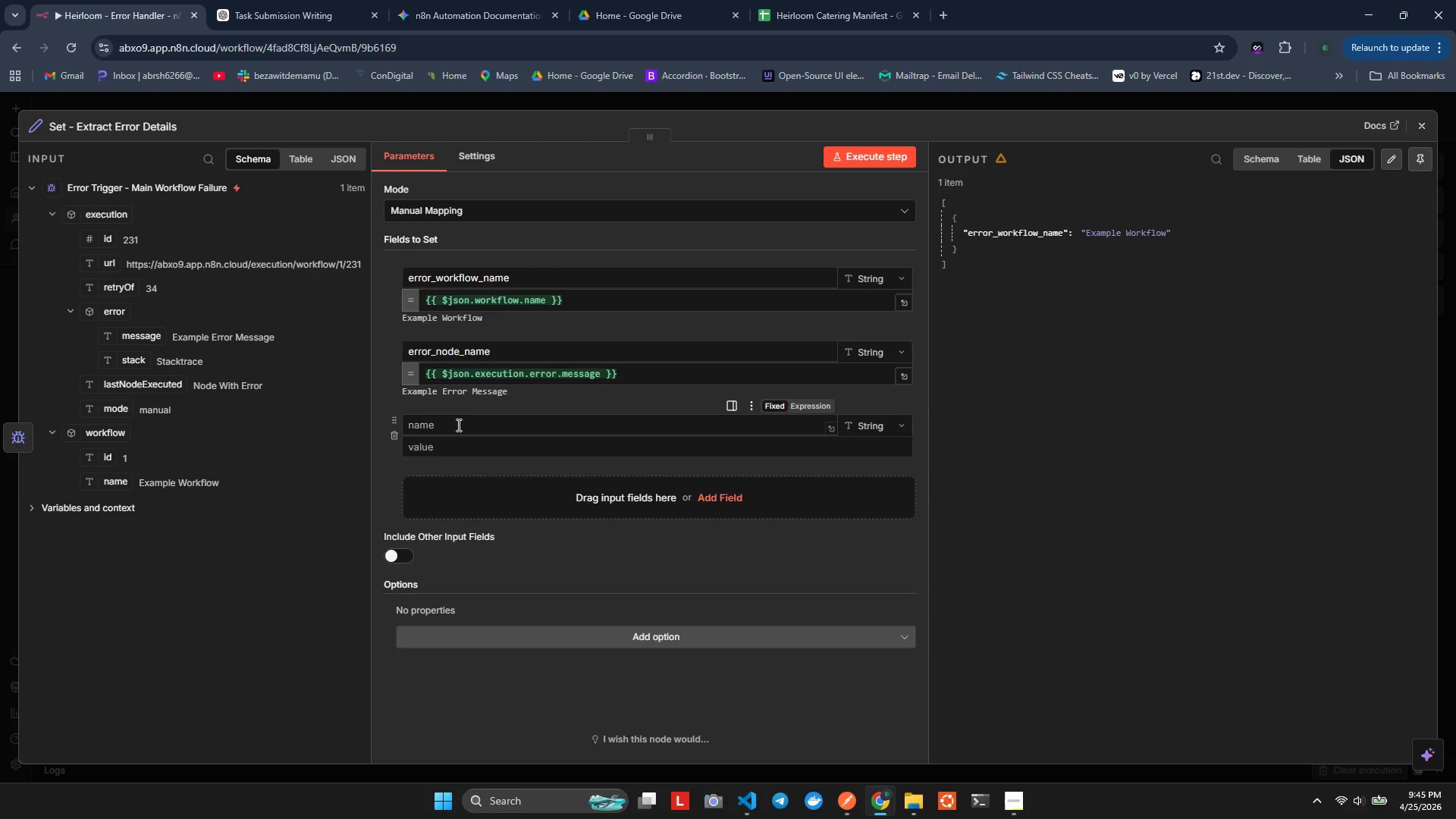 
left_click([456, 425])
 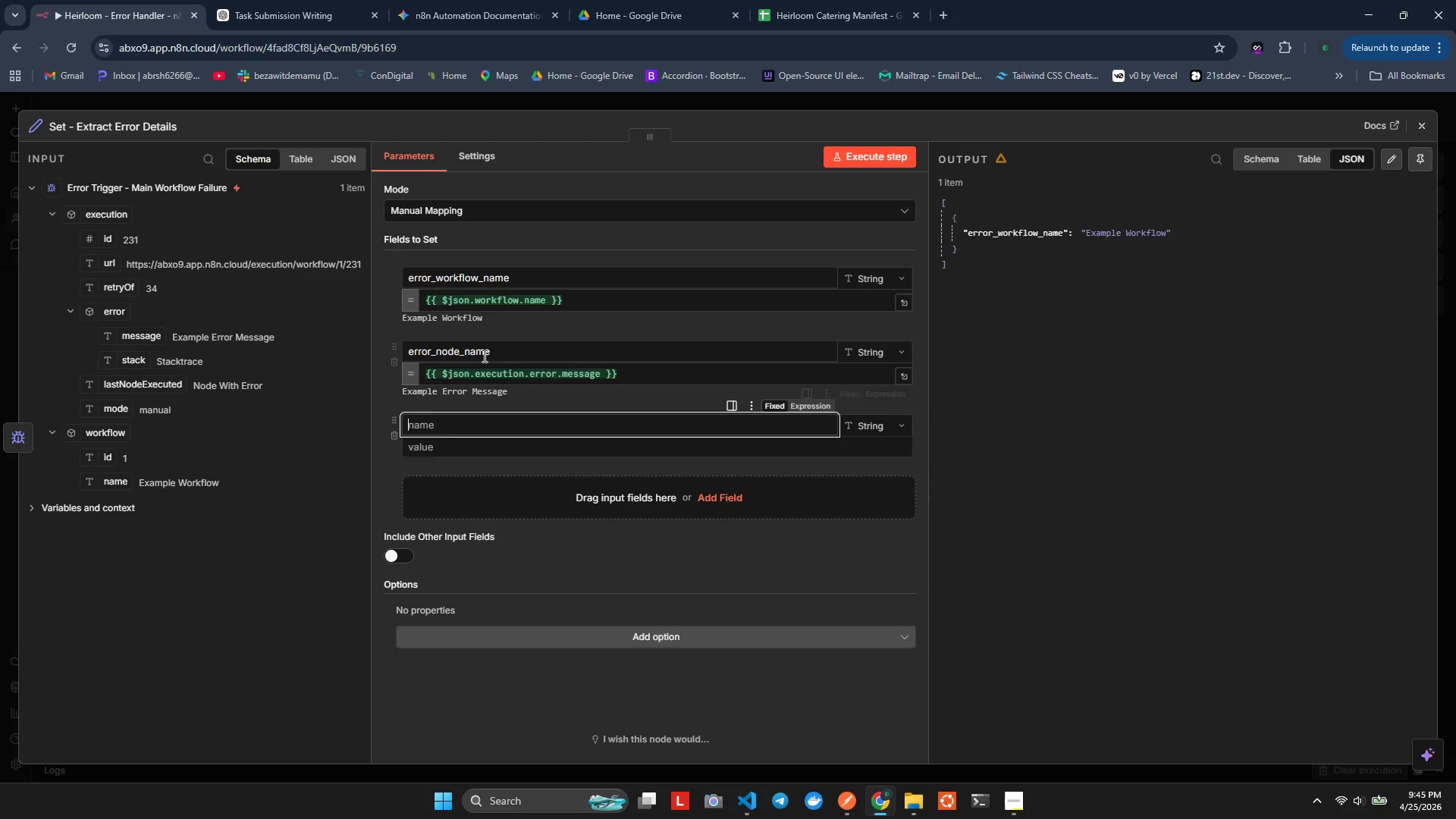 
wait(7.78)
 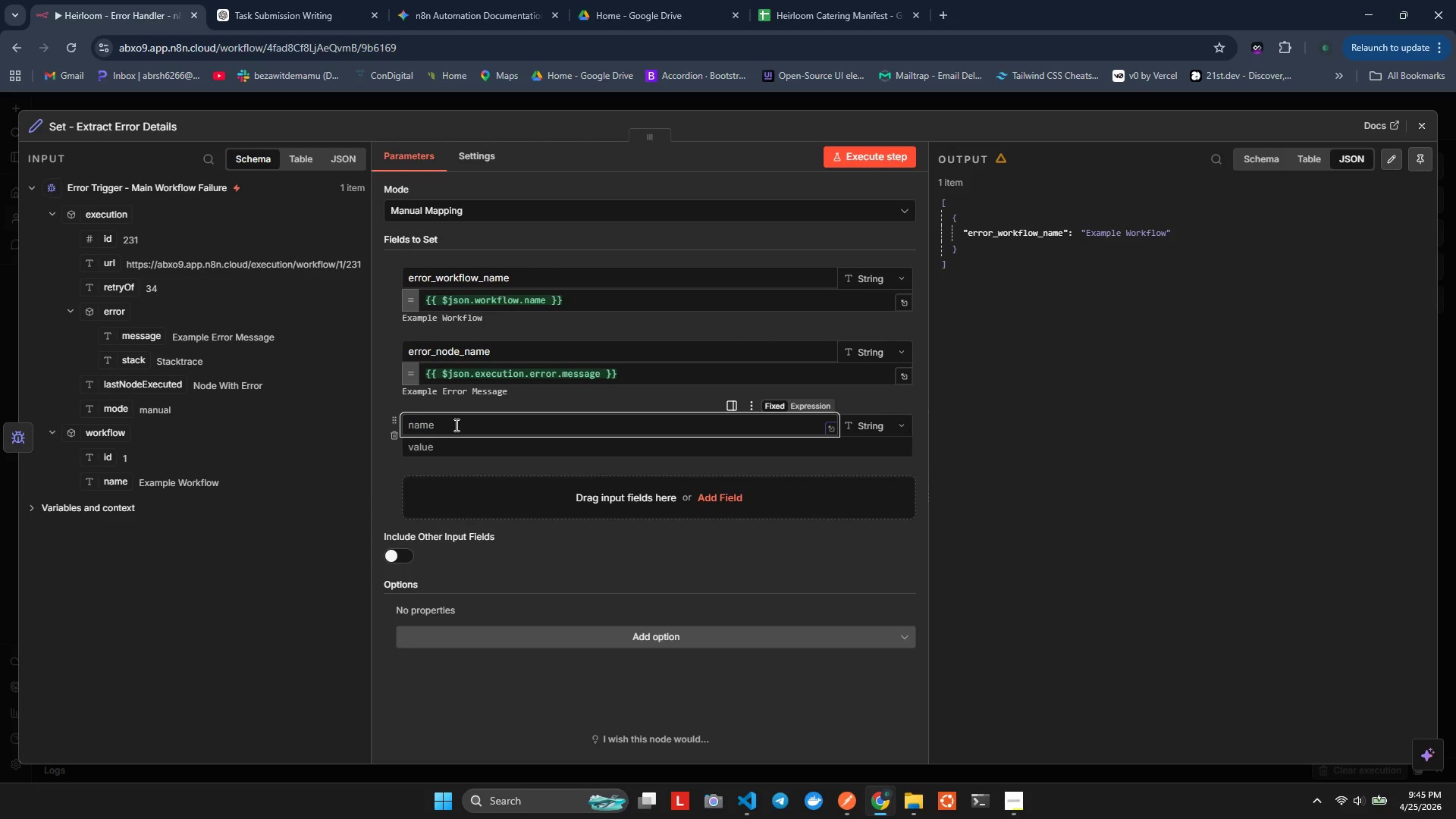 
left_click([502, 370])
 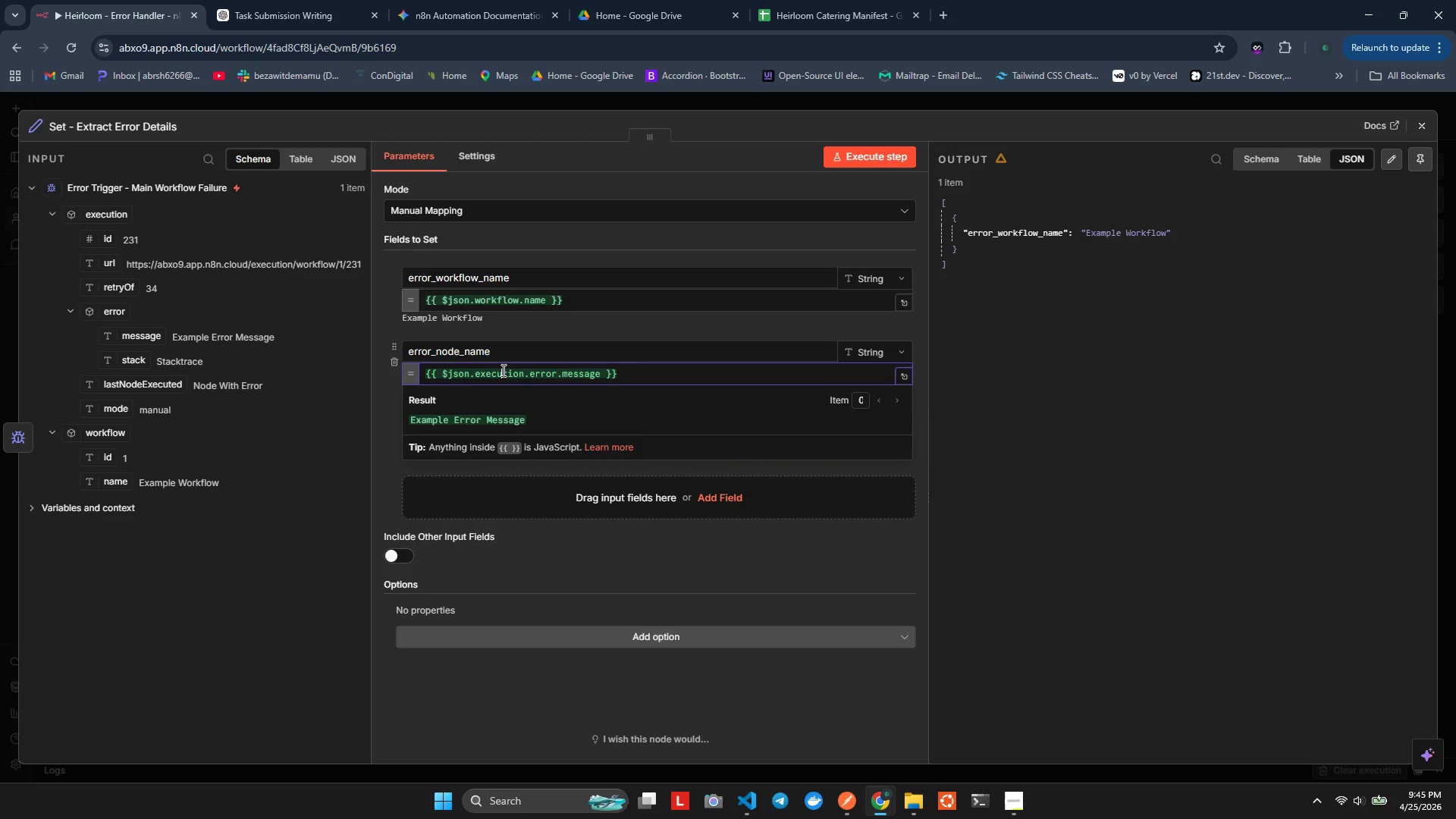 
key(Control+A)
 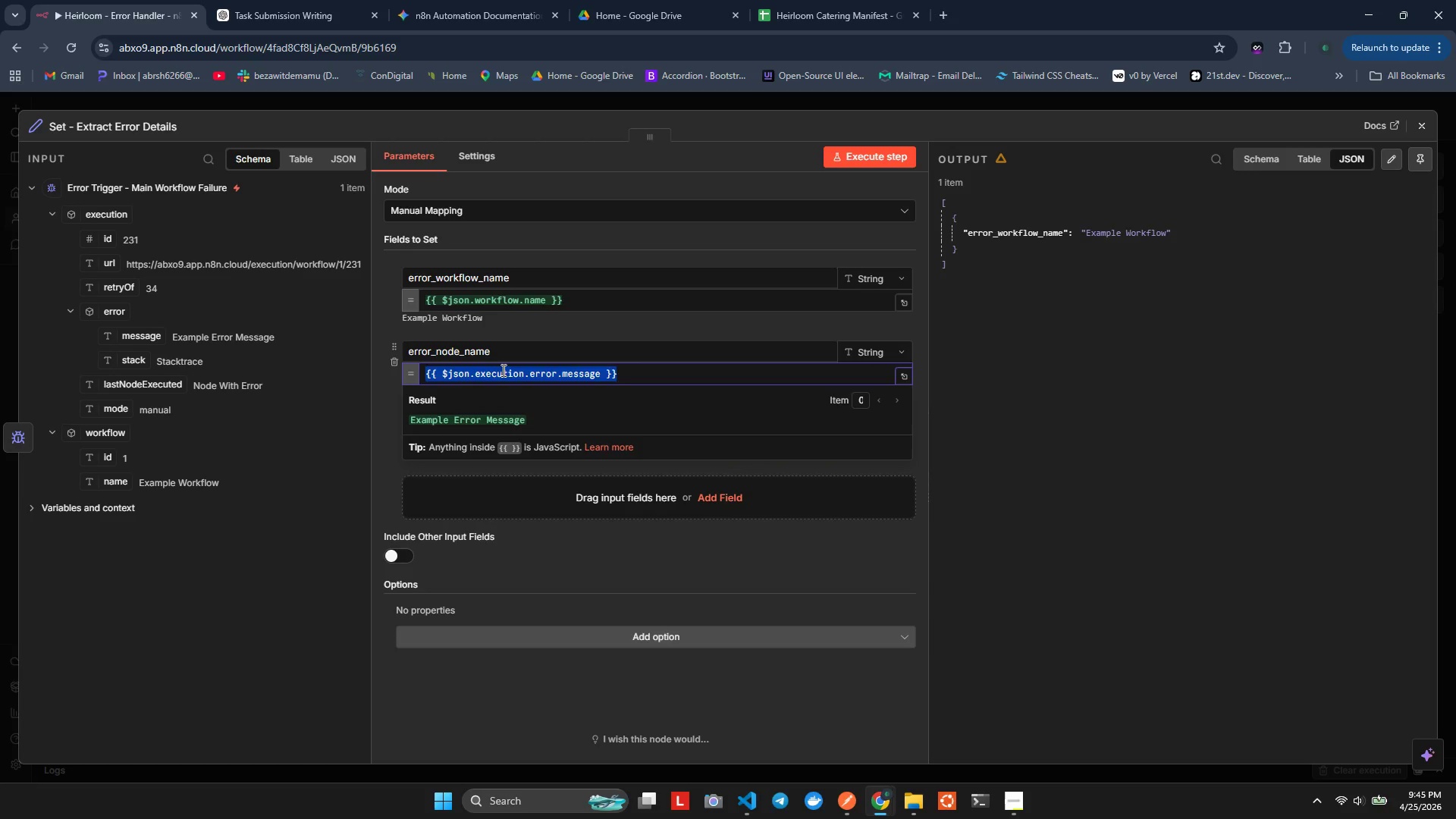 
key(Control+X)
 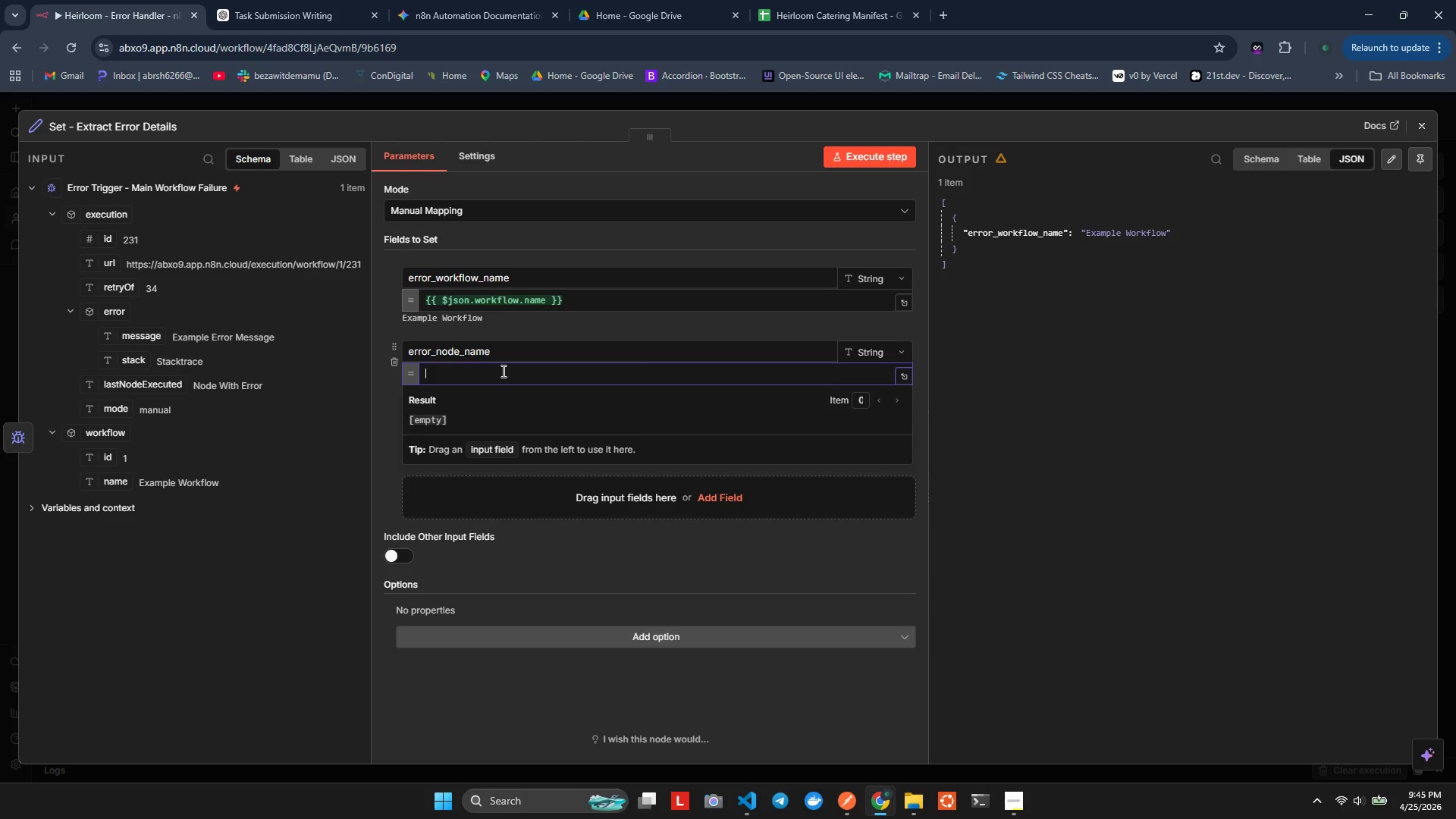 
key(Shift+BracketLeft)
 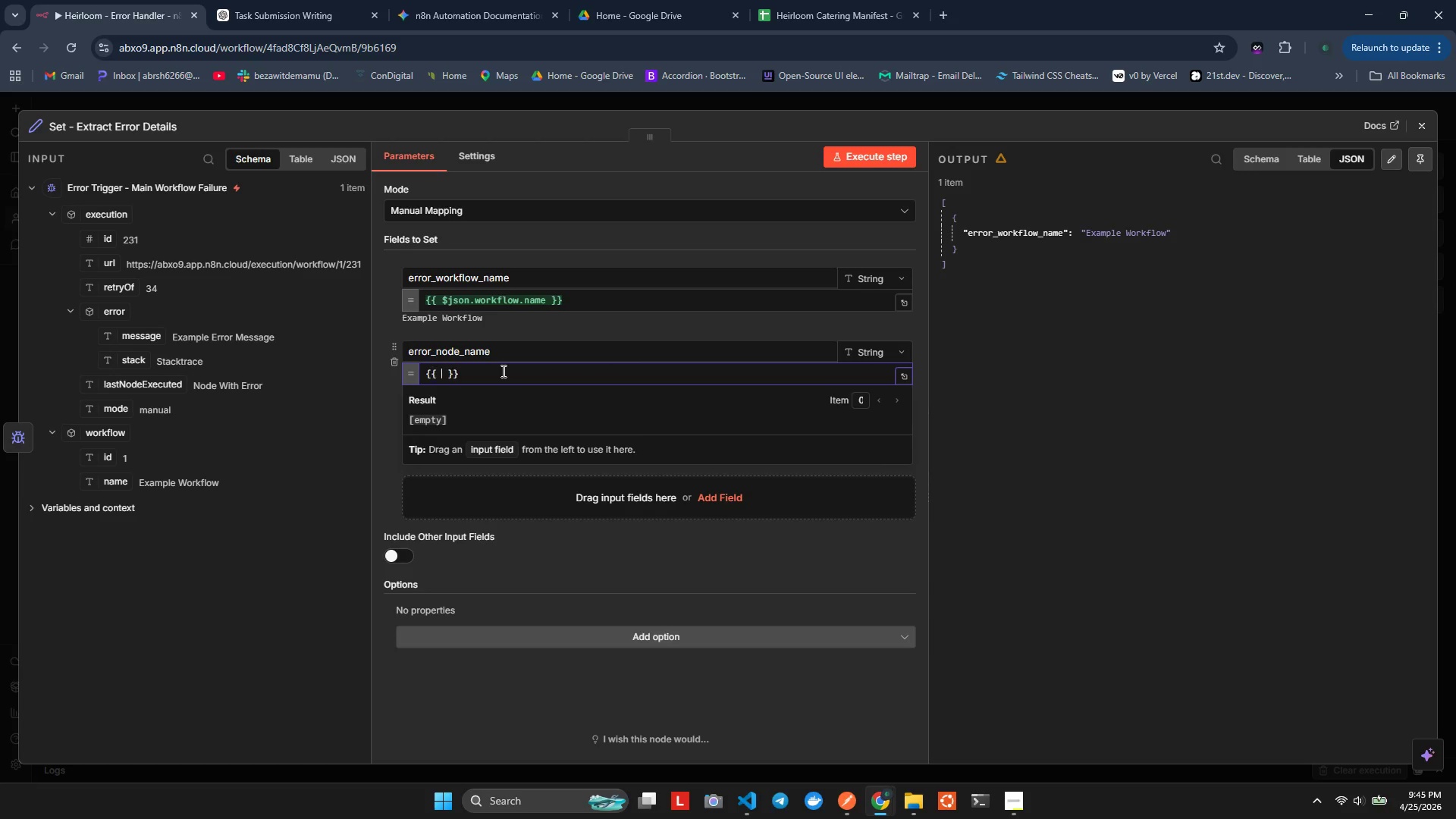 
key(Shift+BracketLeft)
 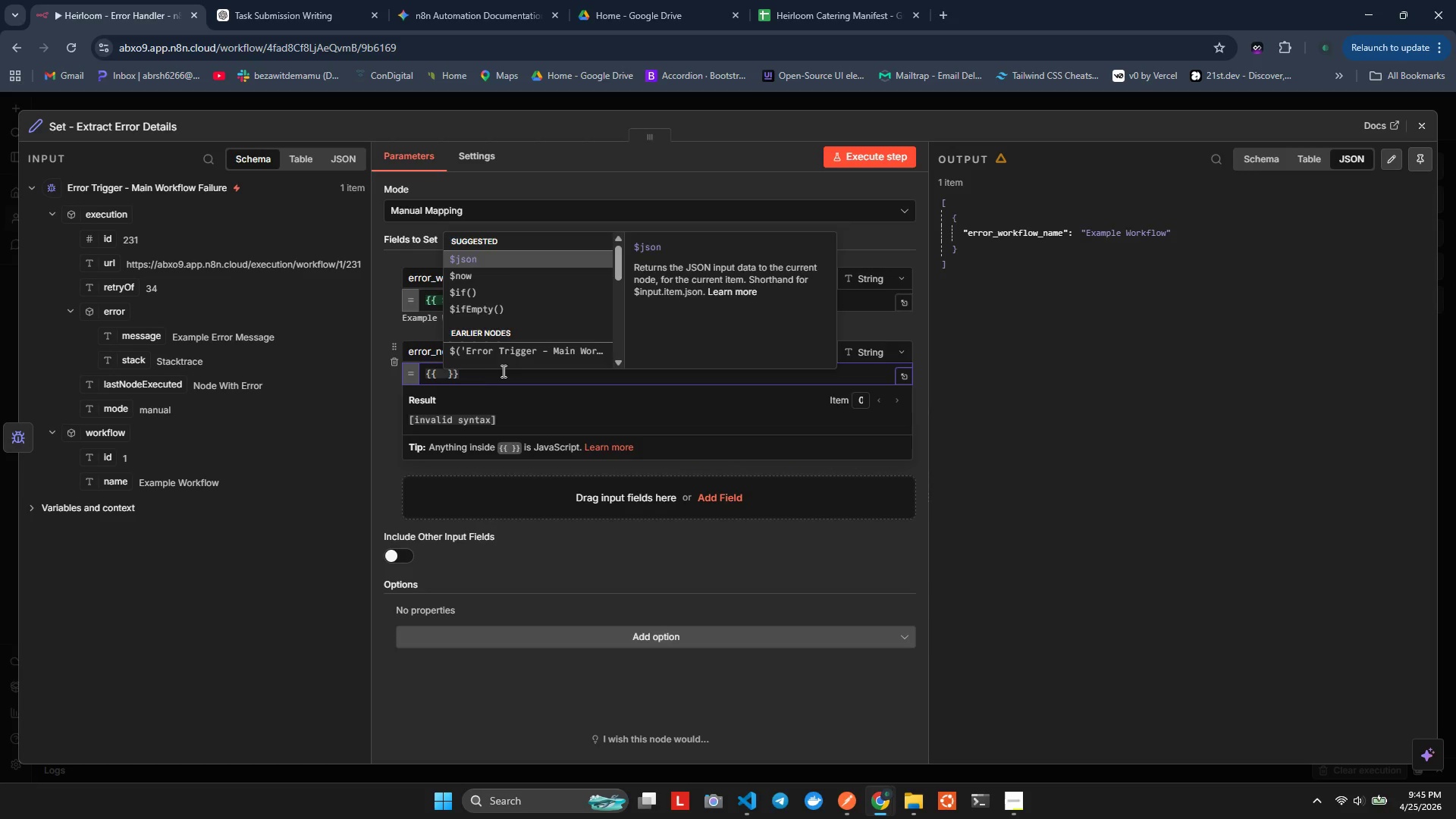 
key(Enter)
 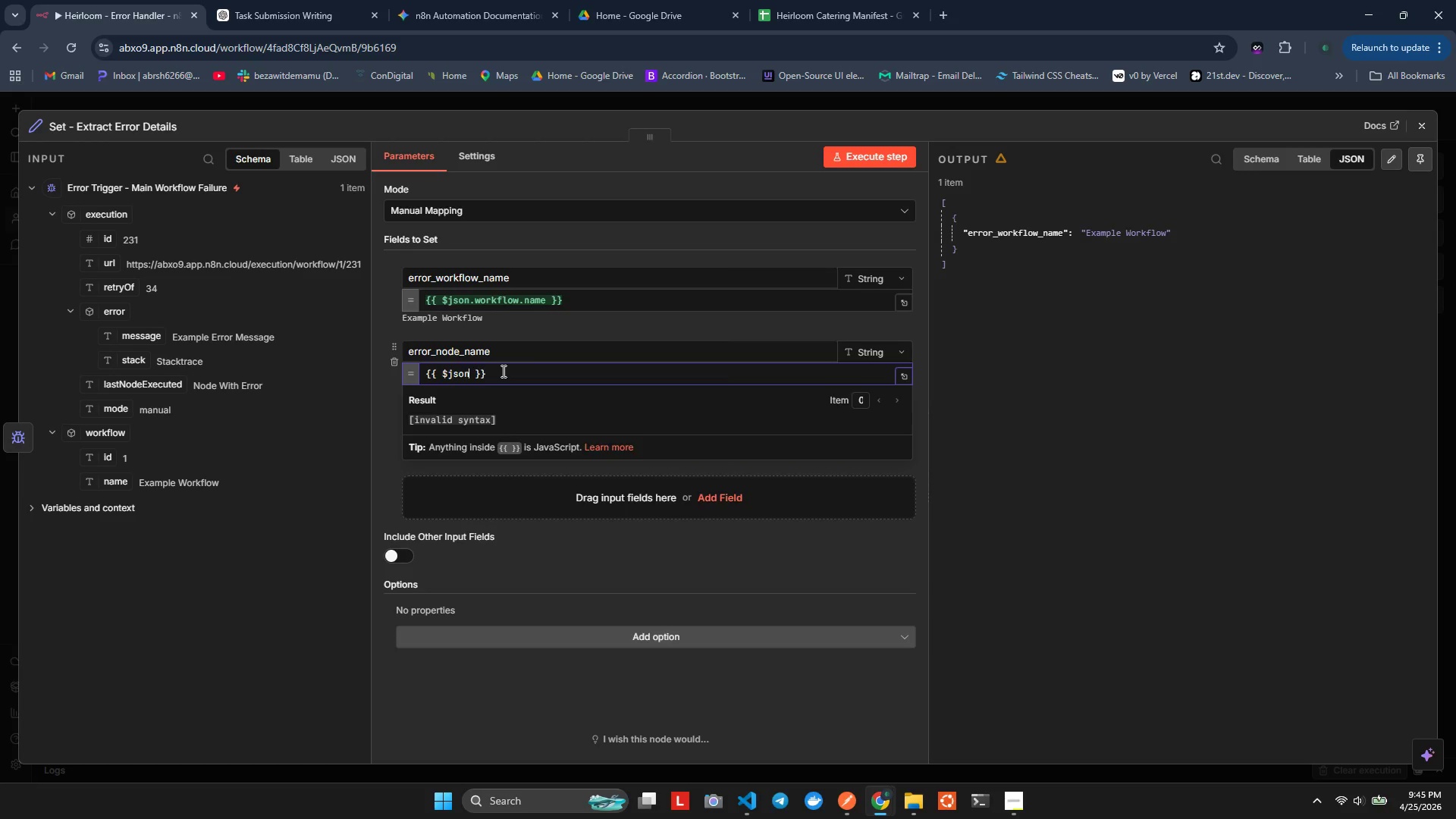 
key(Period)
 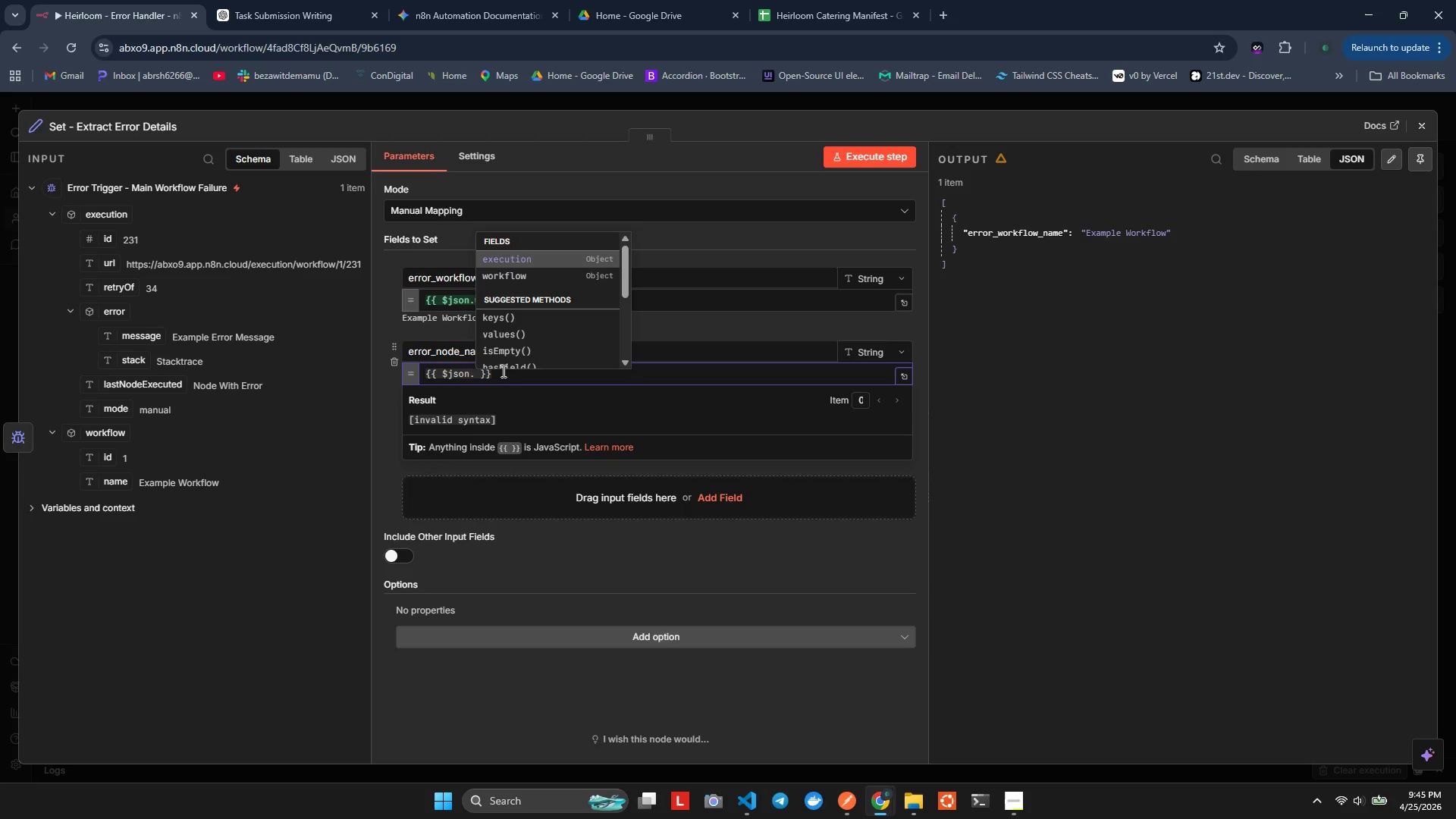 
key(Shift+ShiftLeft)
 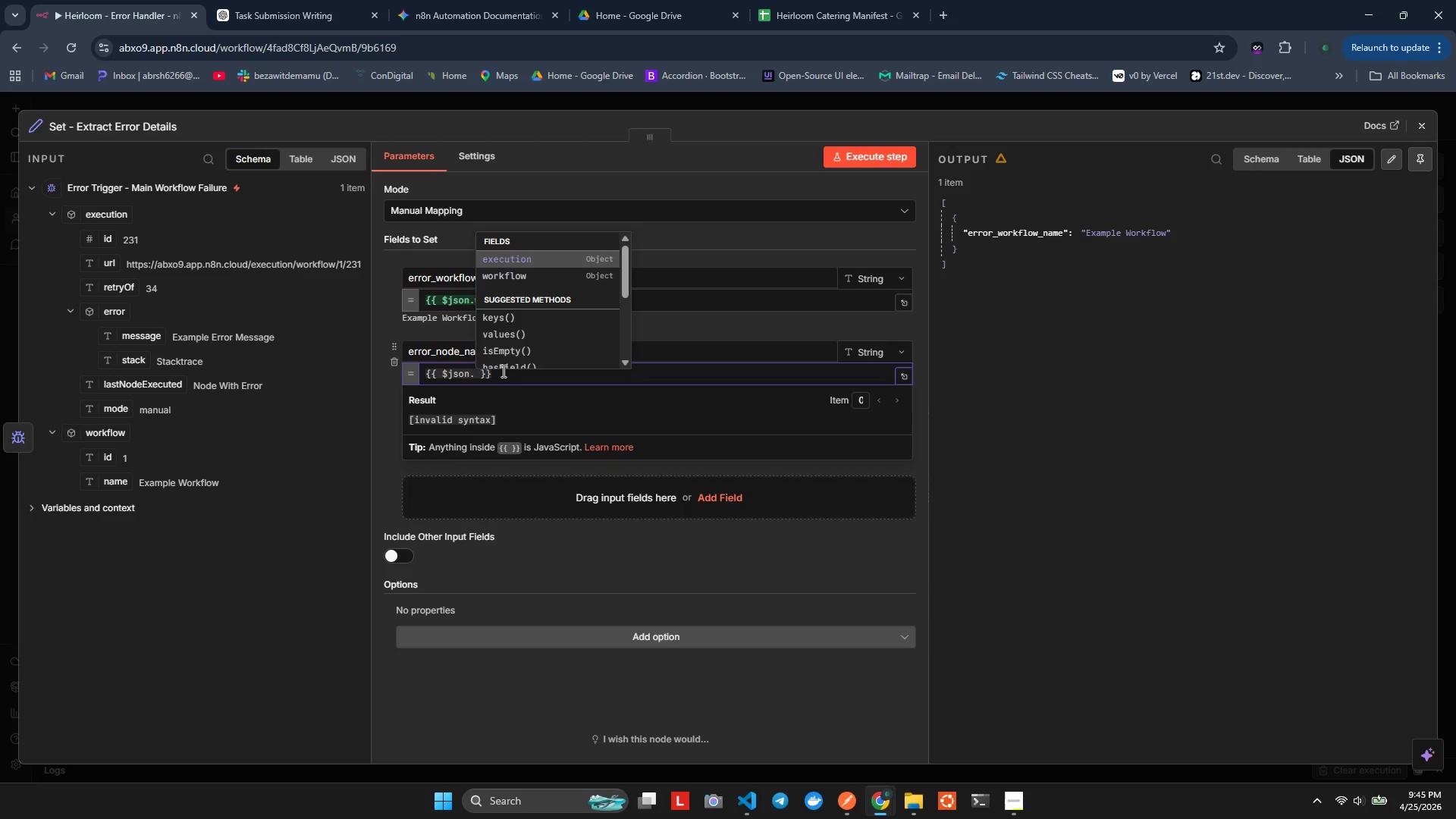 
key(Enter)
 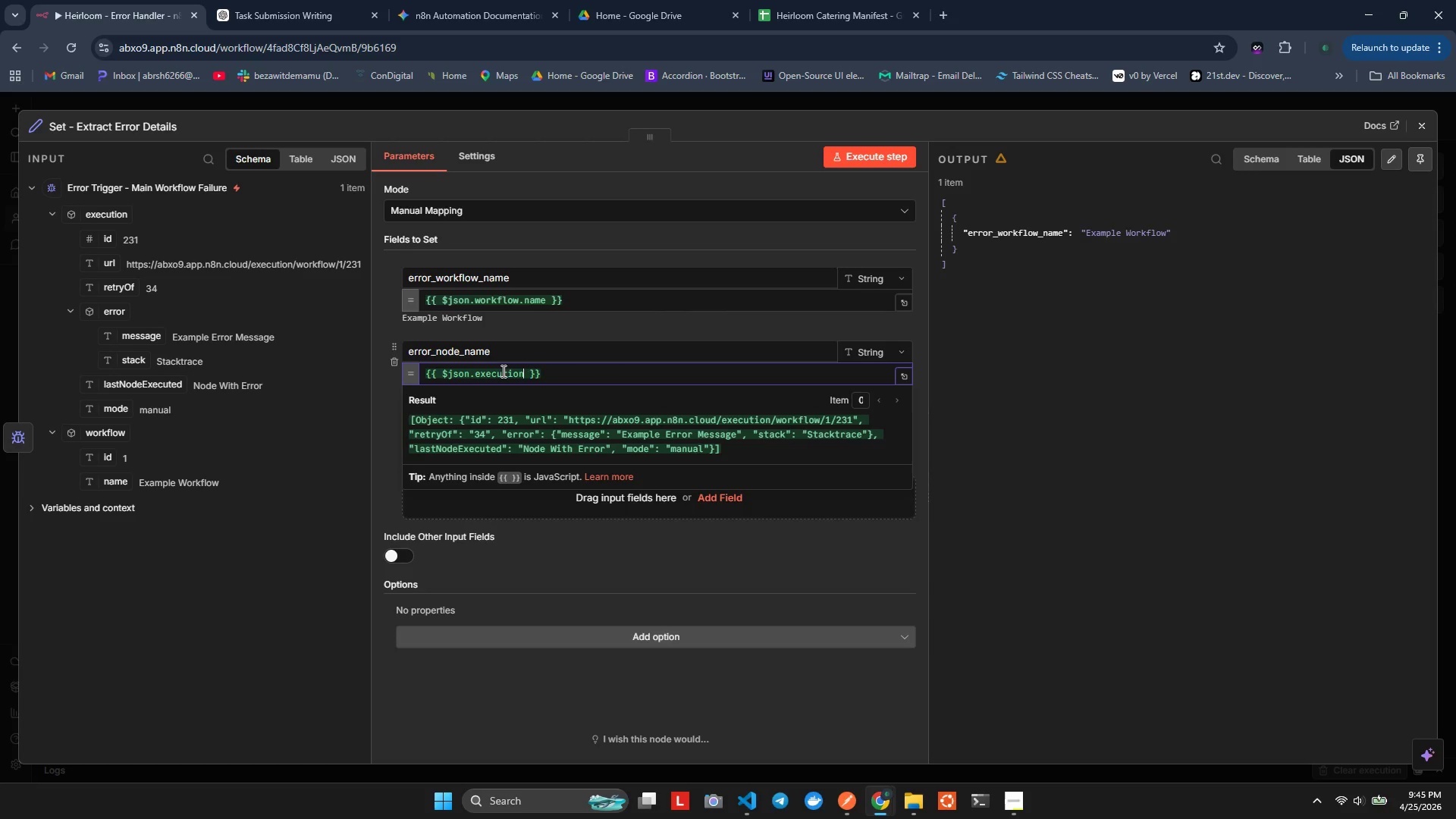 
key(Period)
 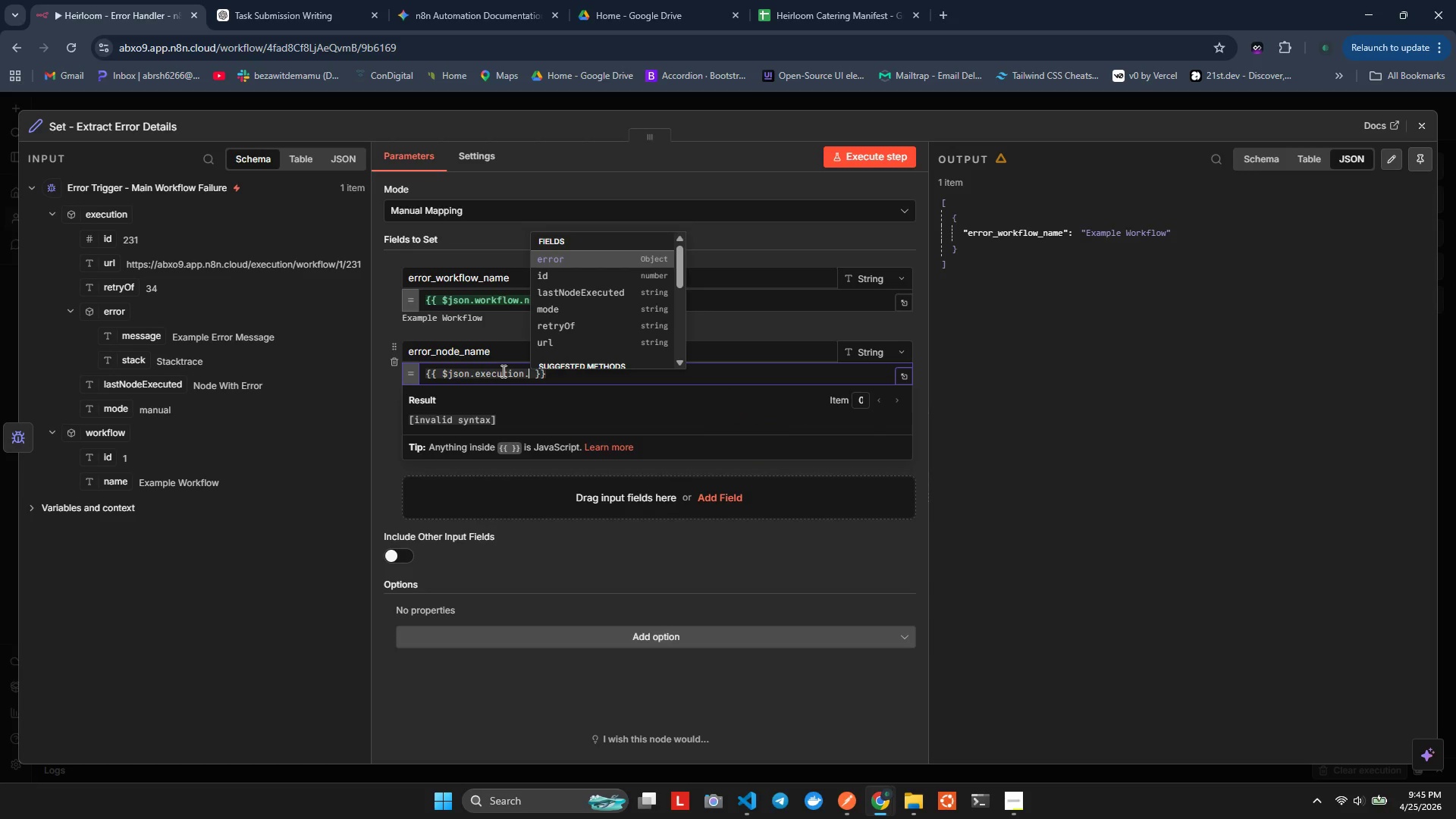 
key(Enter)
 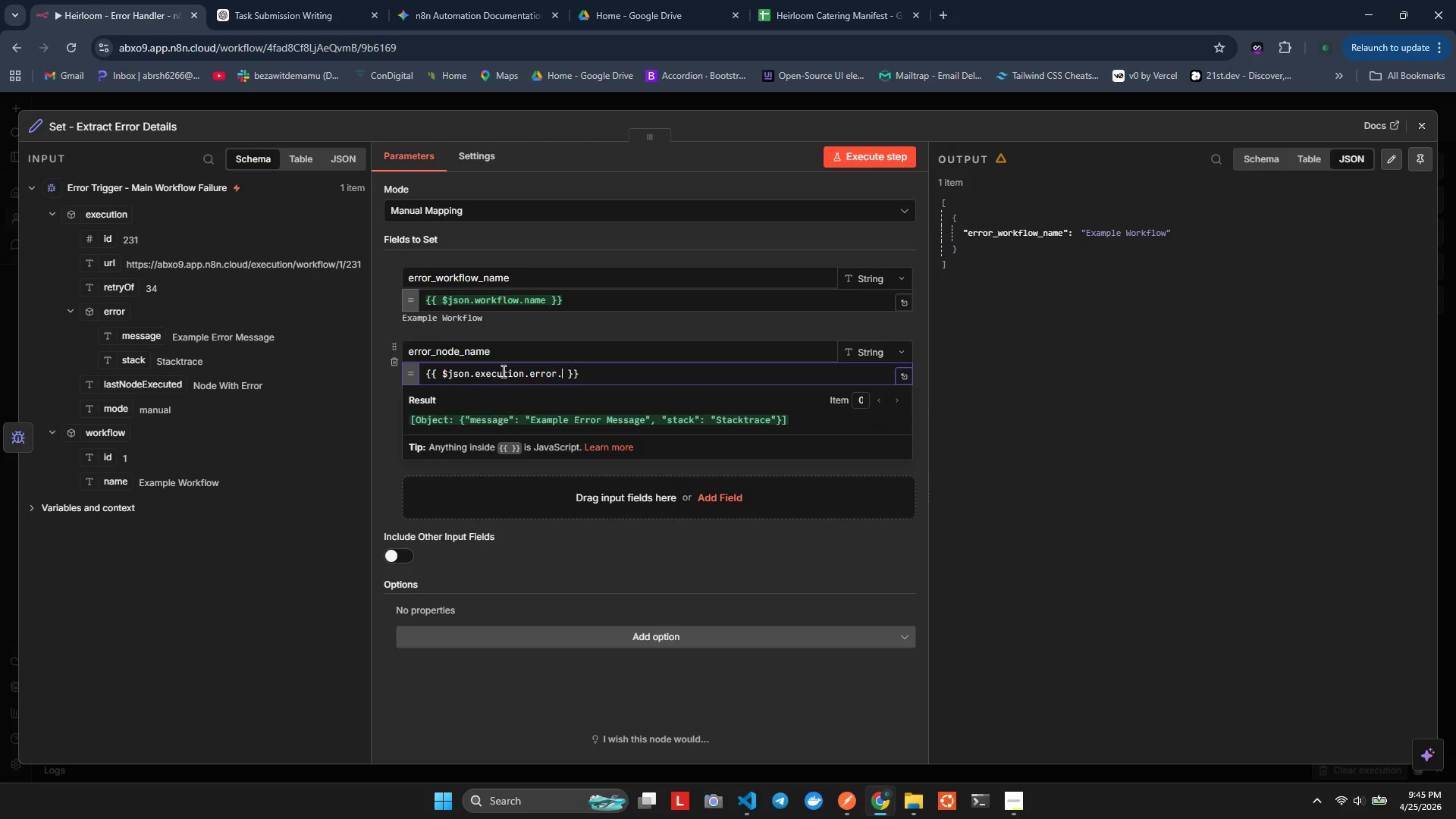 
key(Period)
 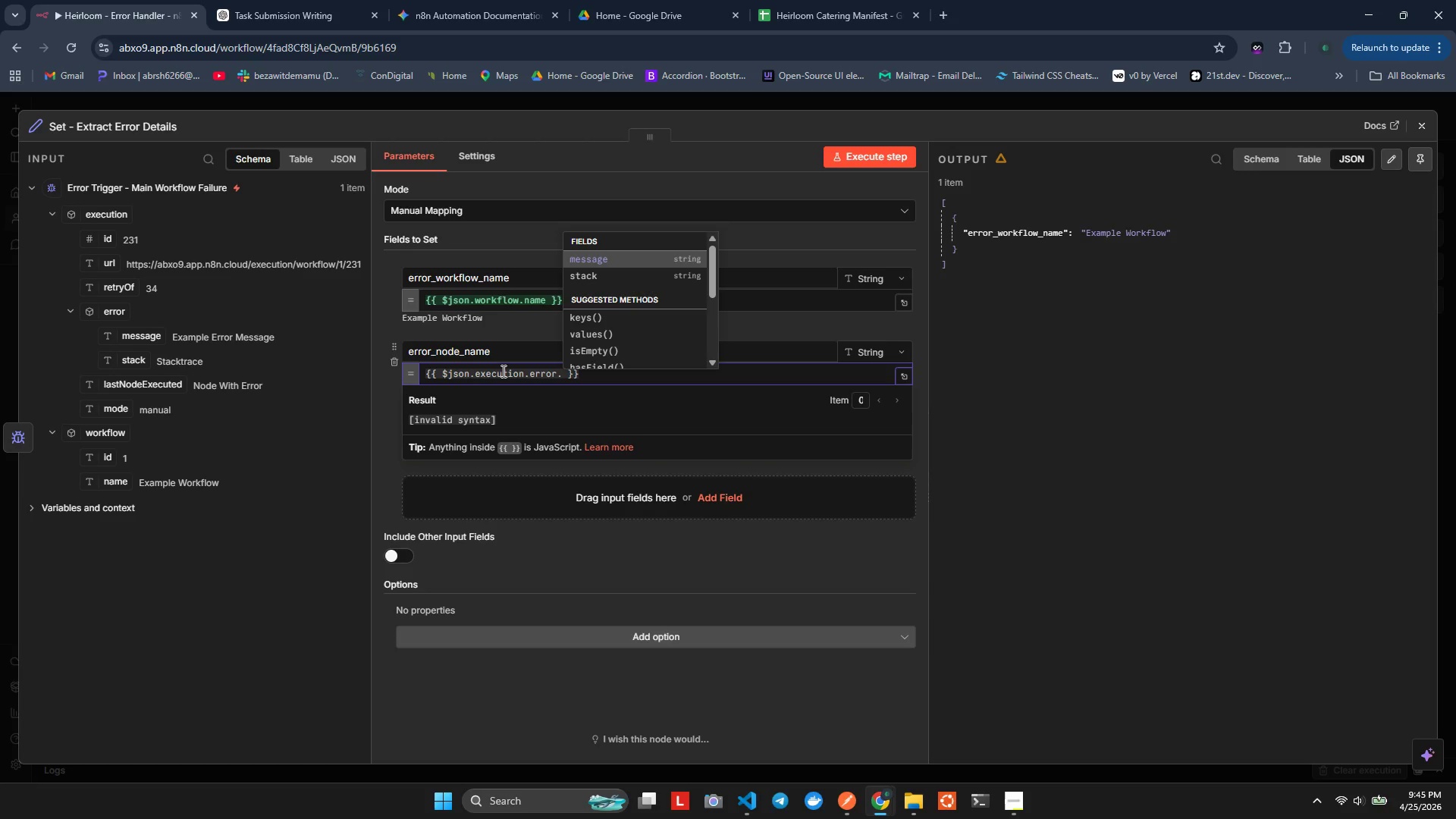 
wait(7.98)
 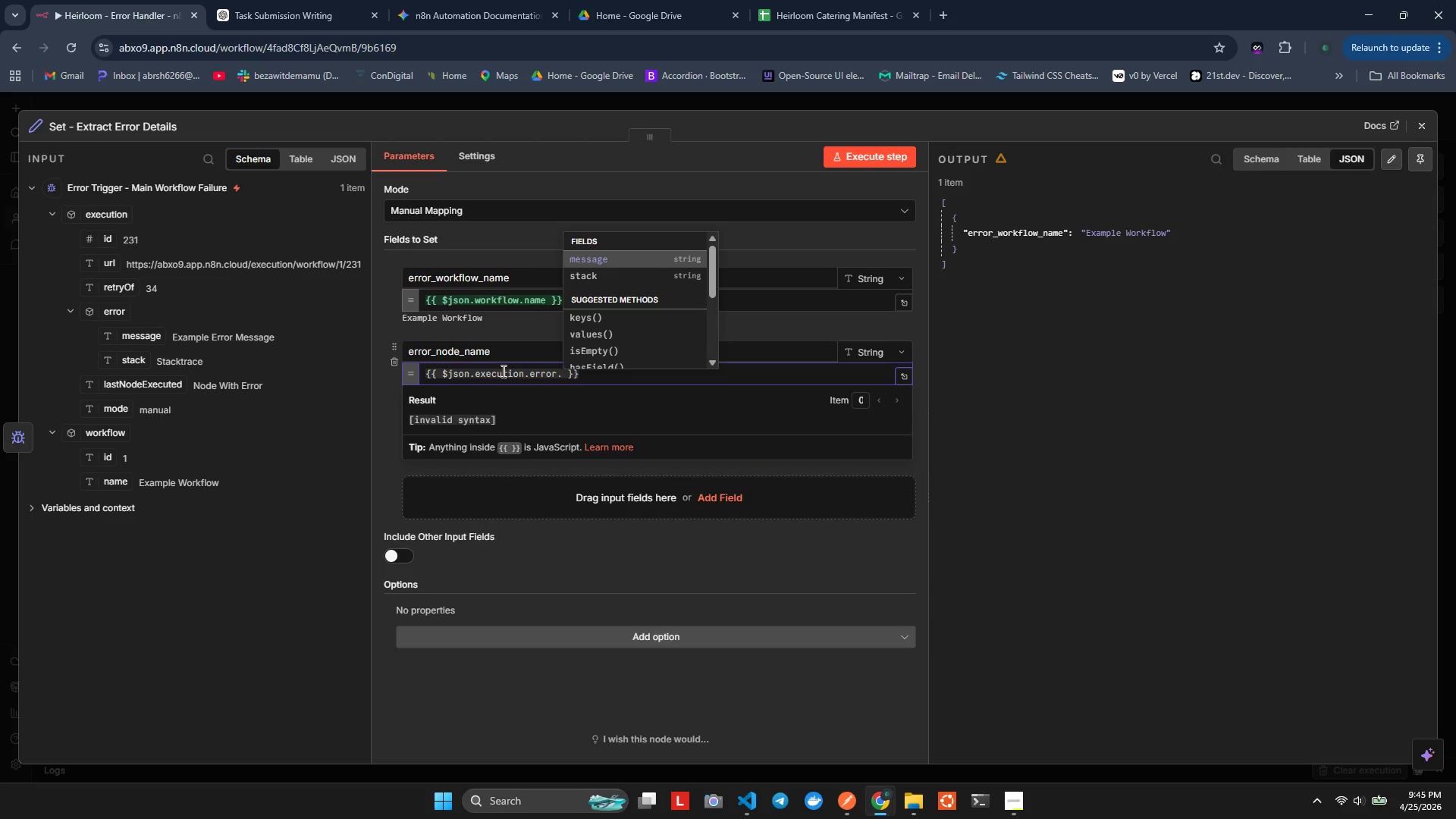 
key(N)
 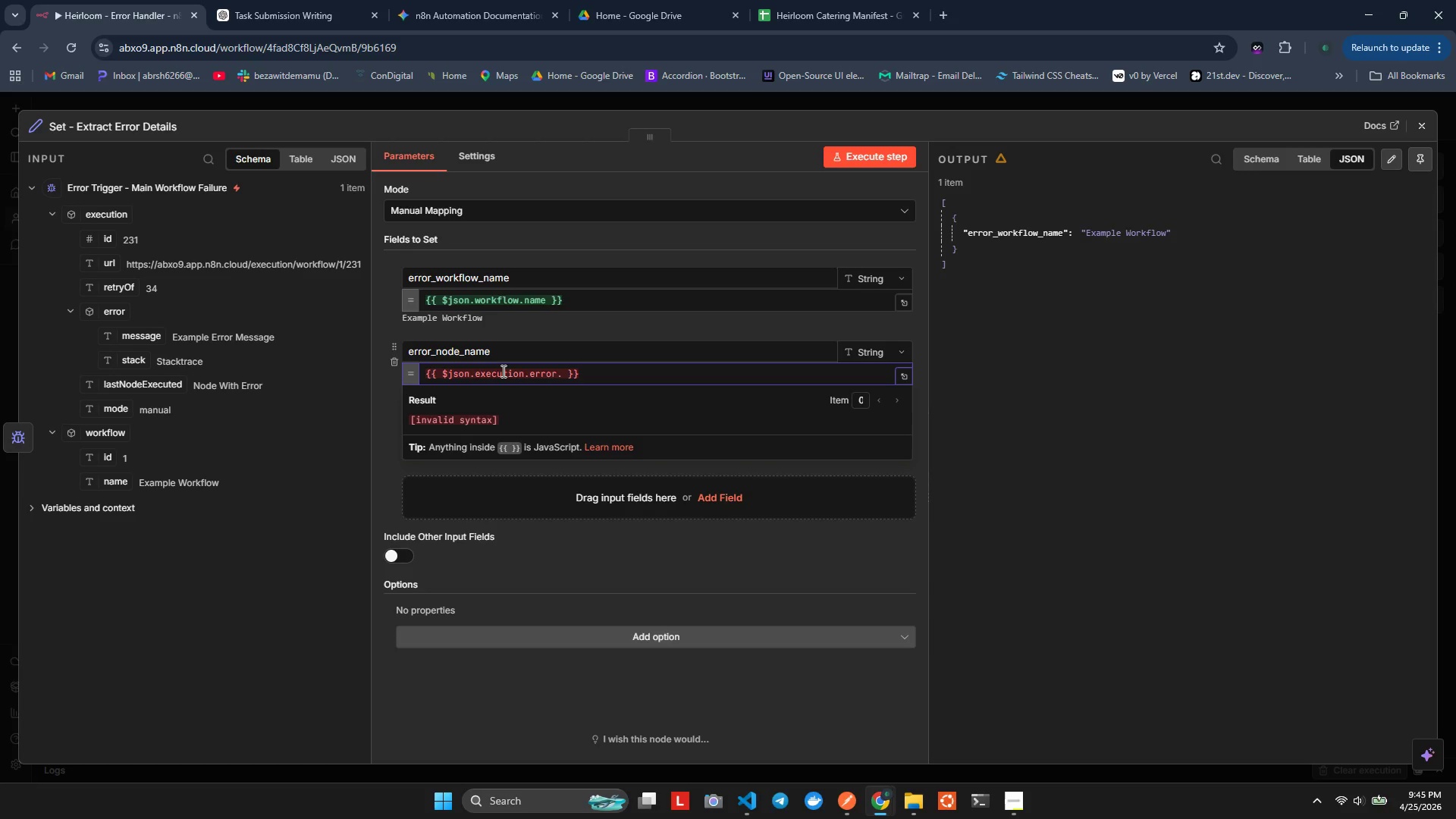 
wait(15.61)
 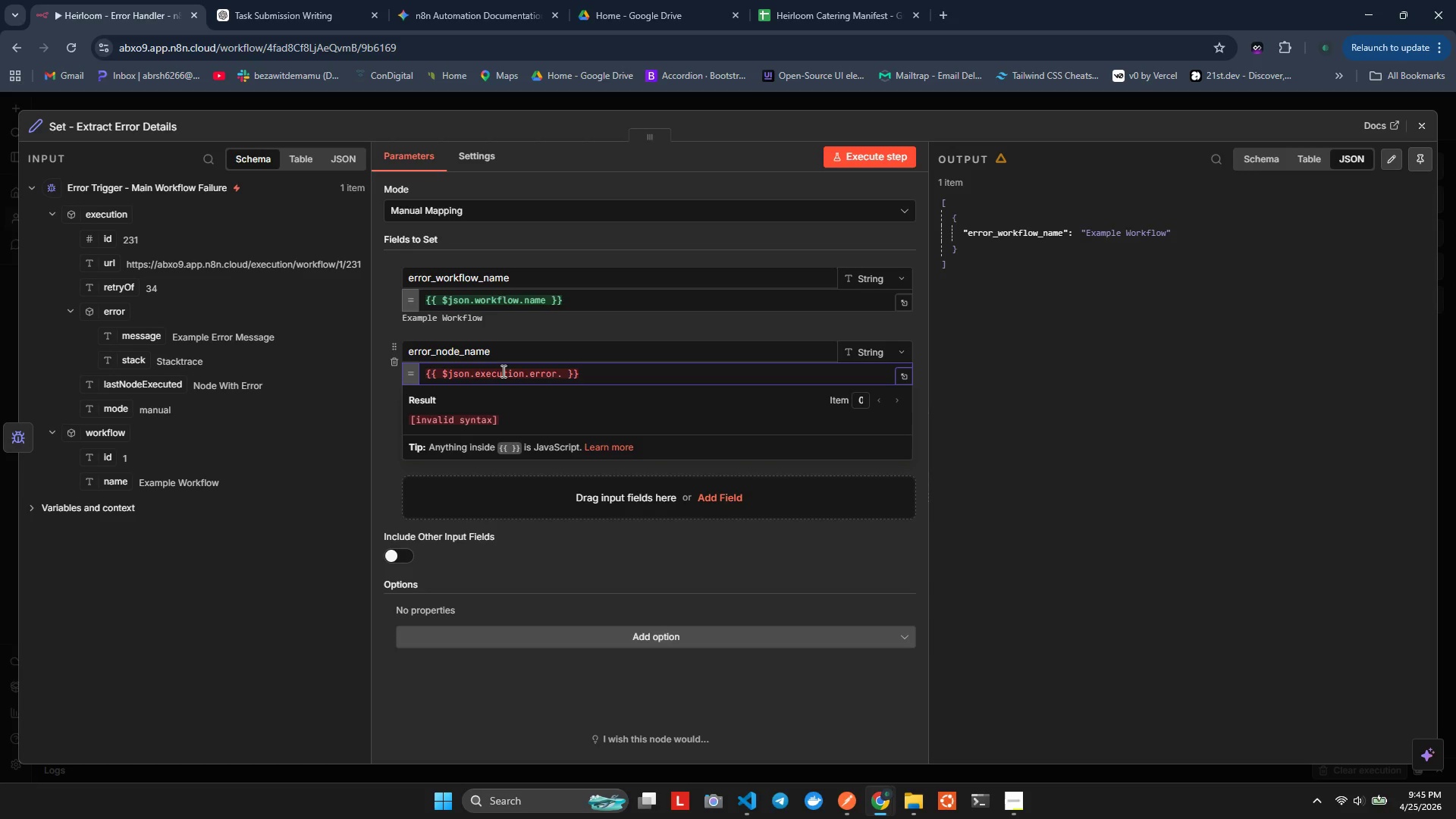 
key(ArrowDown)
 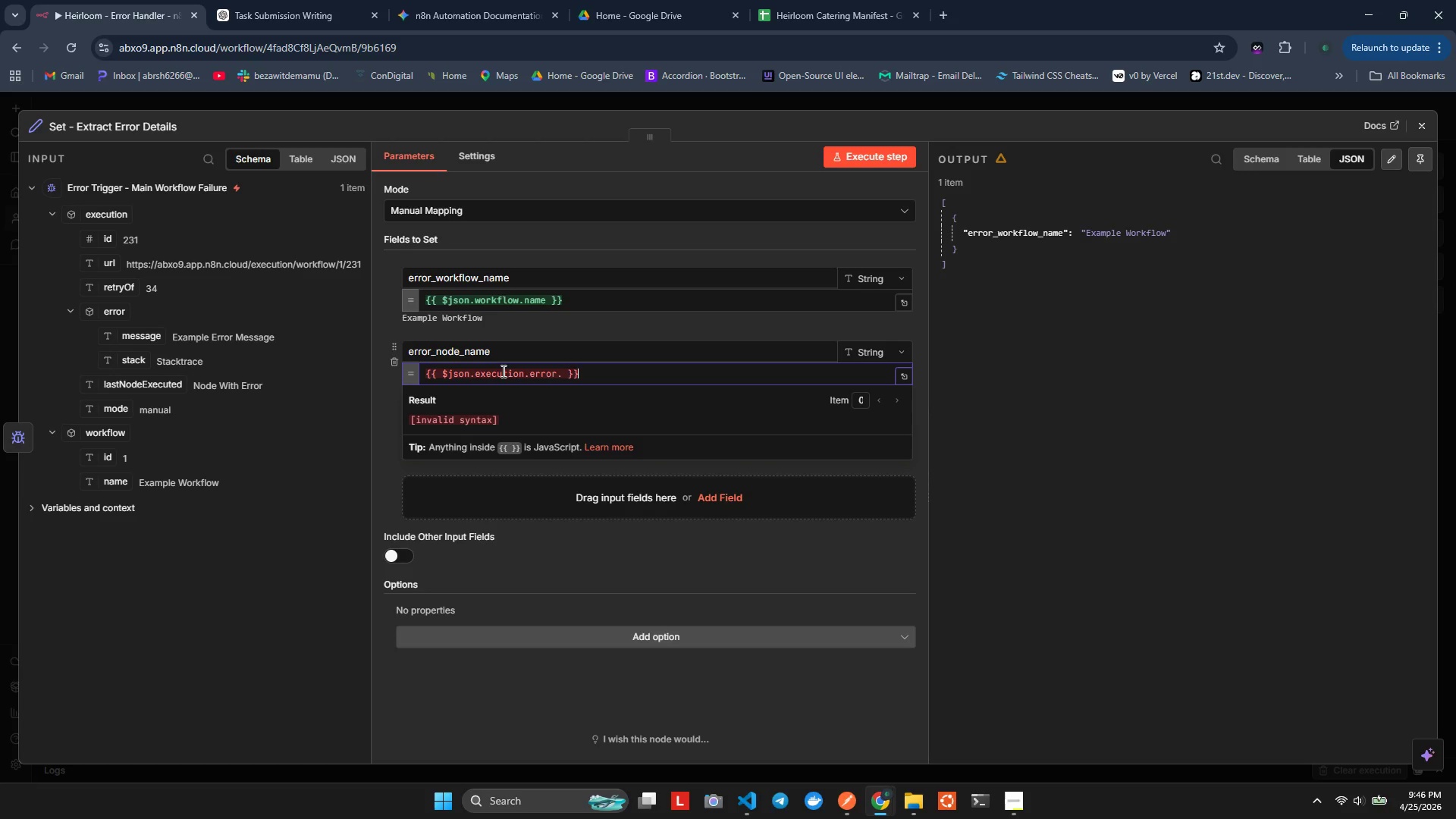 
key(ArrowLeft)
 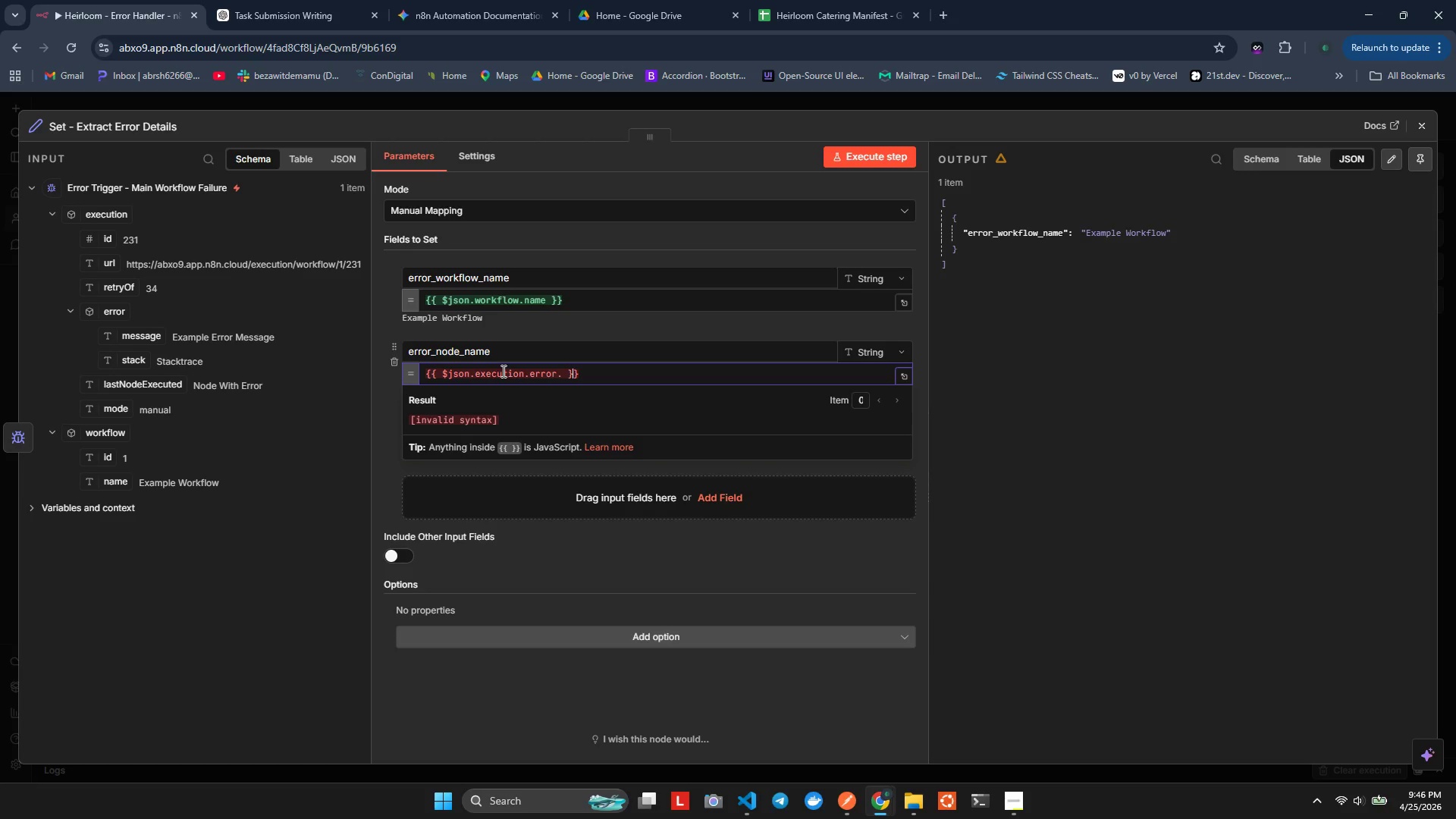 
key(ArrowLeft)
 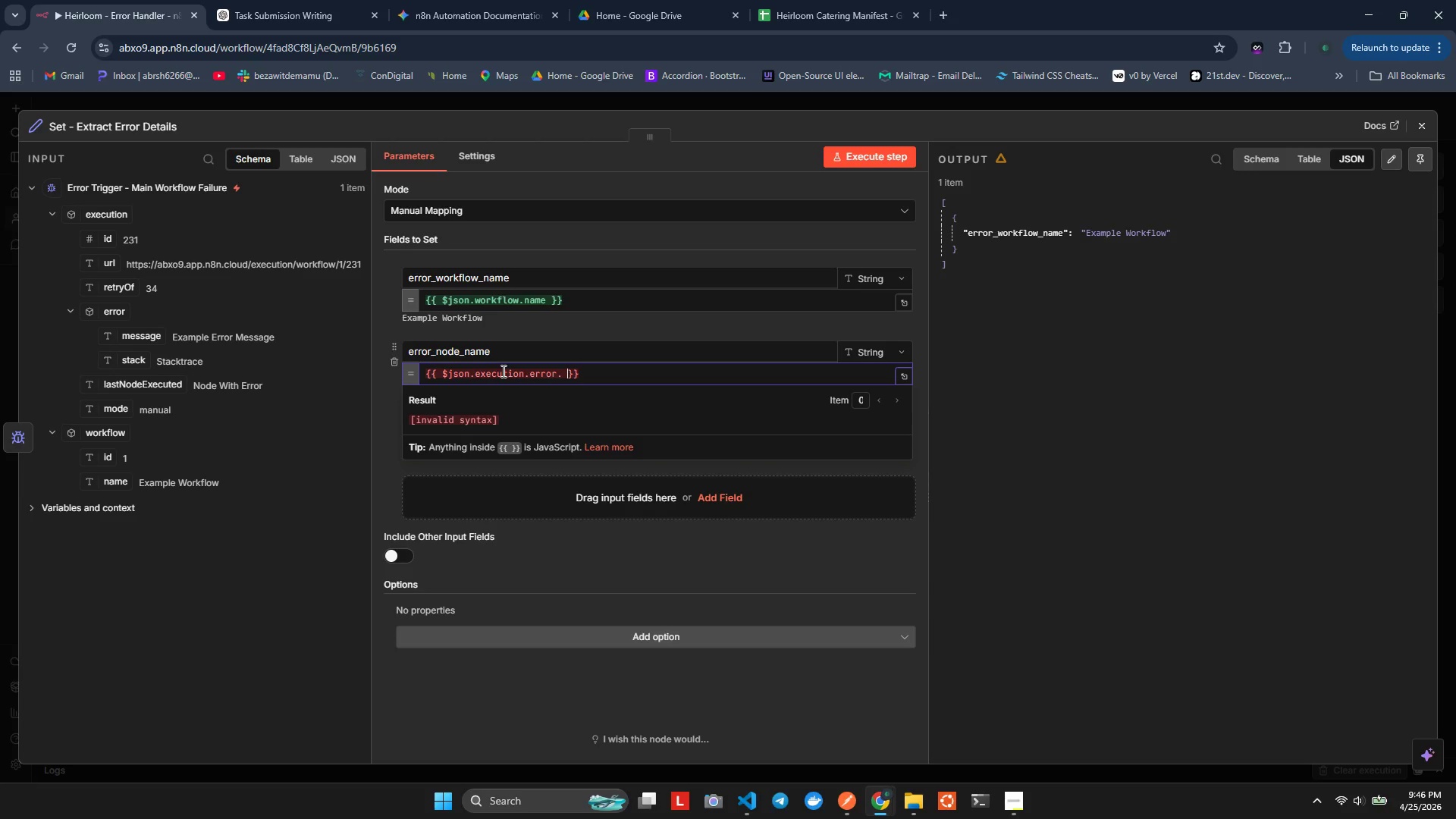 
key(ArrowLeft)
 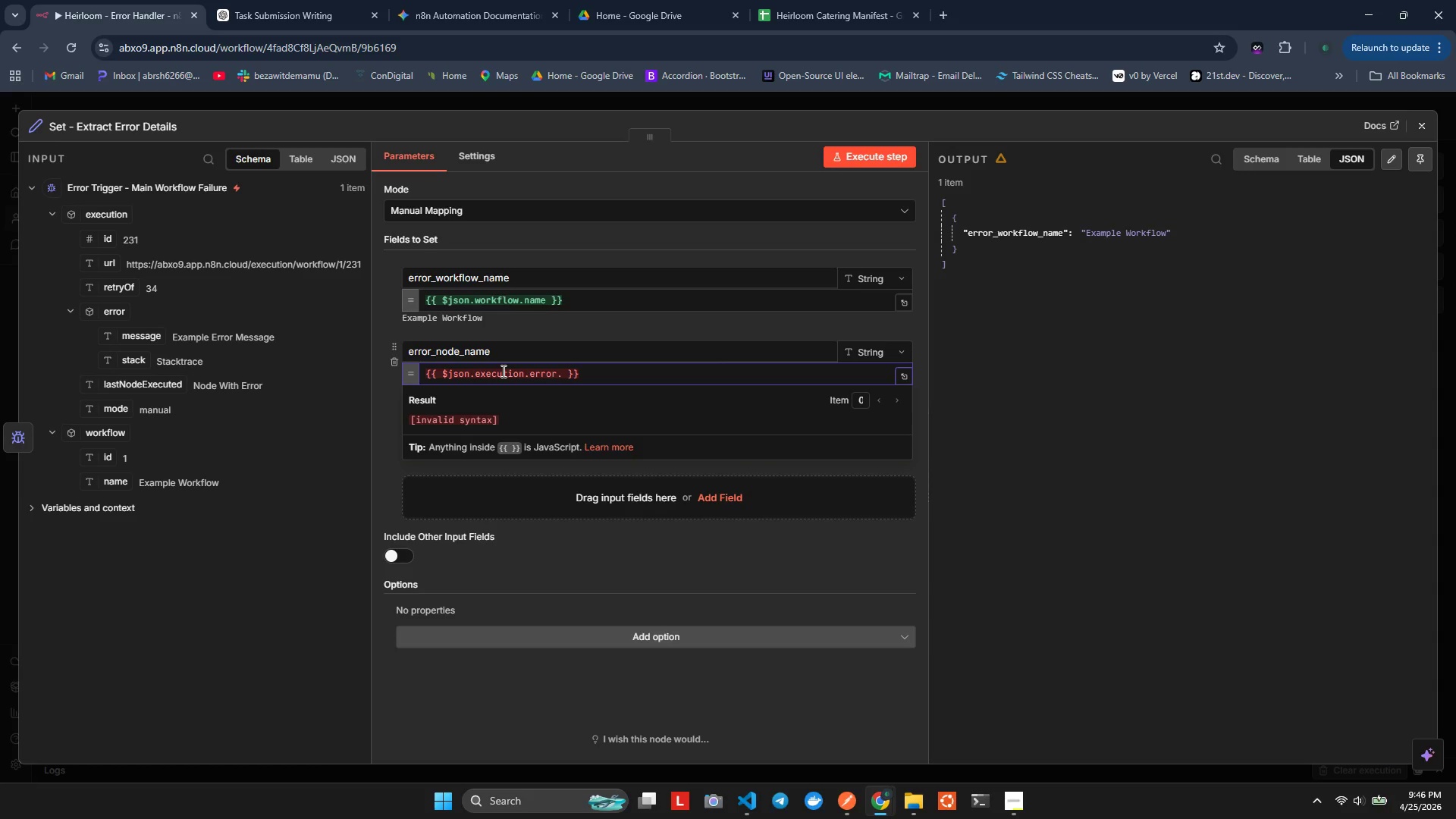 
type(node.name)
 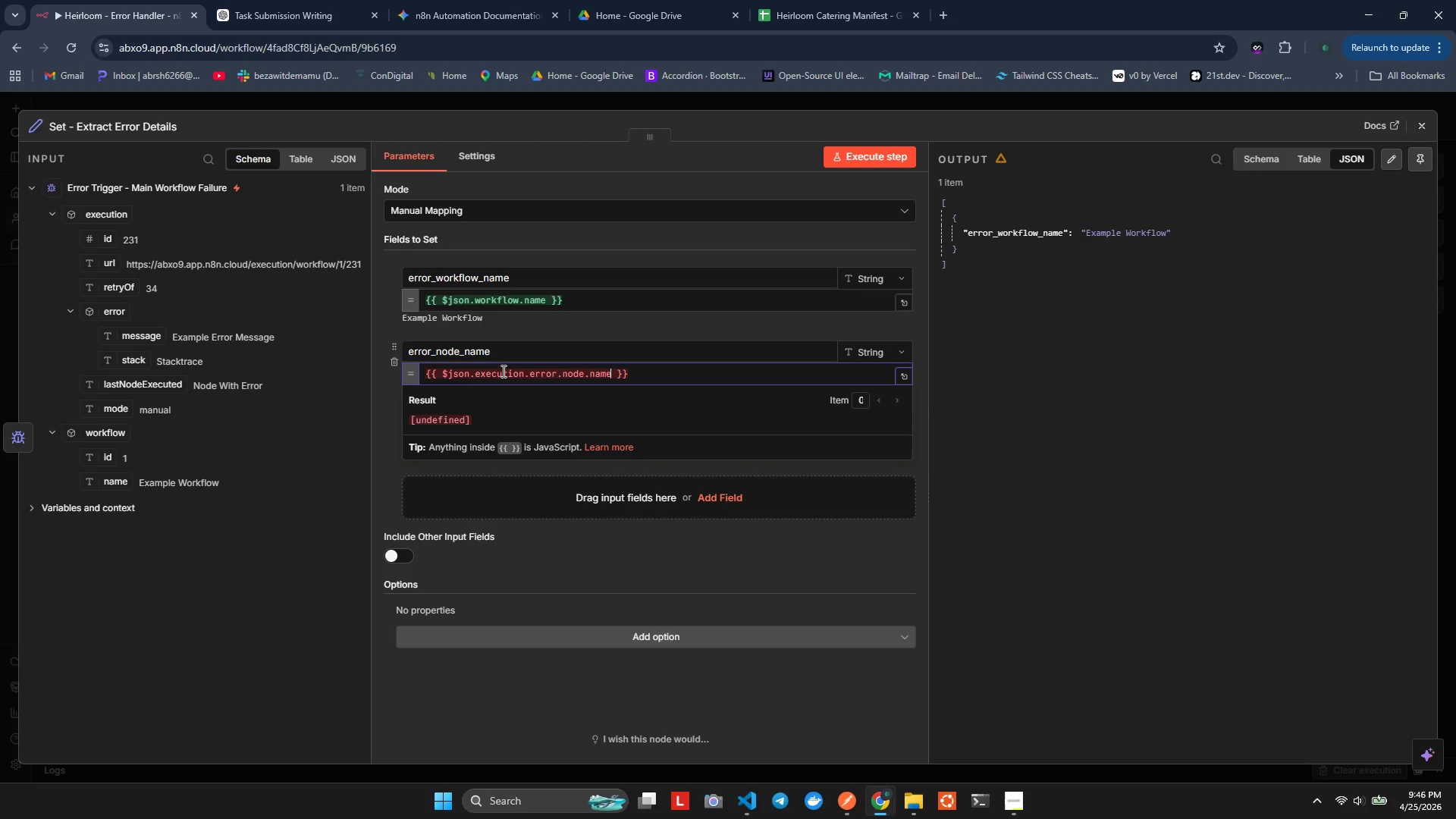 
key(Space)
 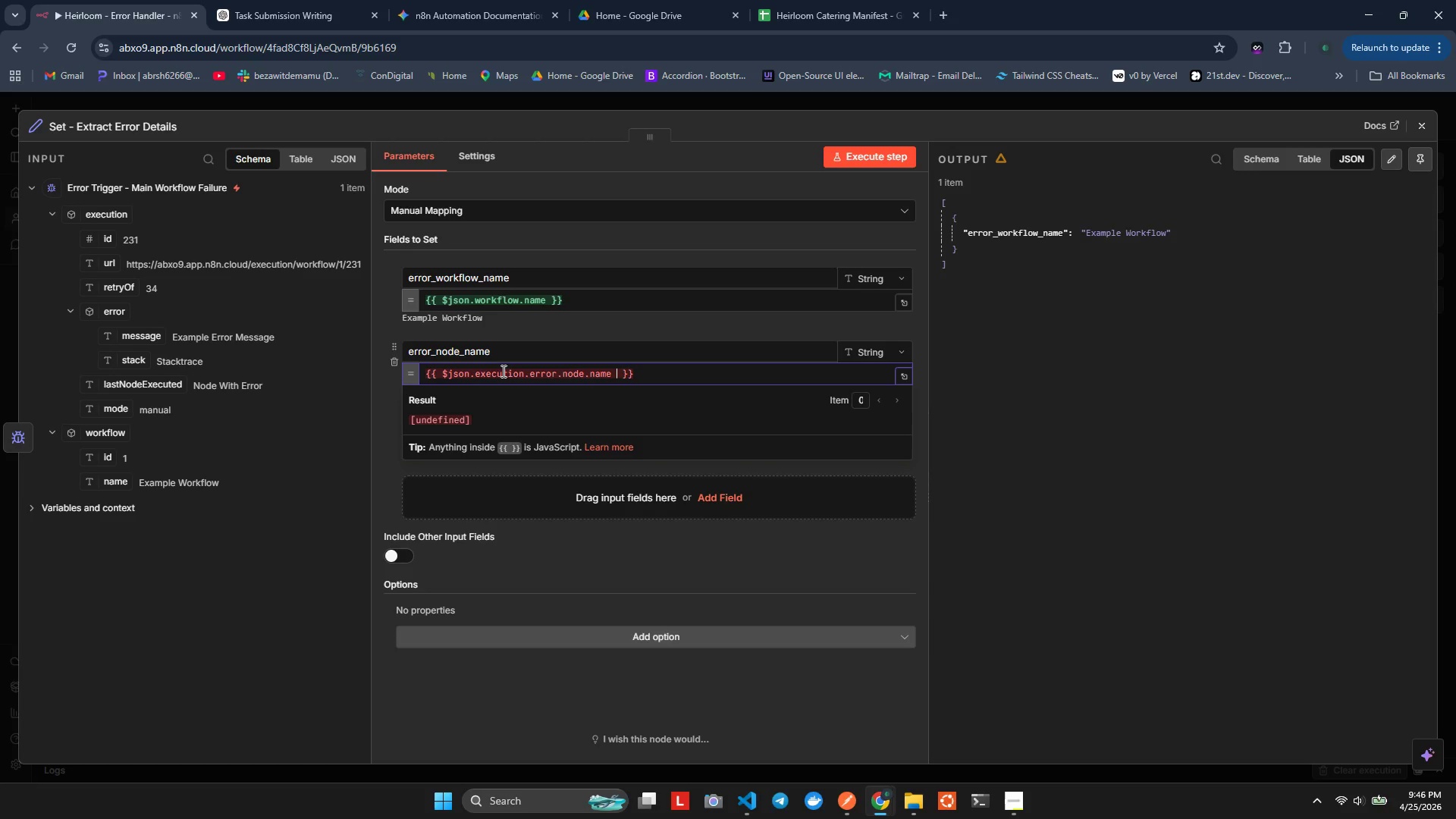 
key(Shift+Backslash)
 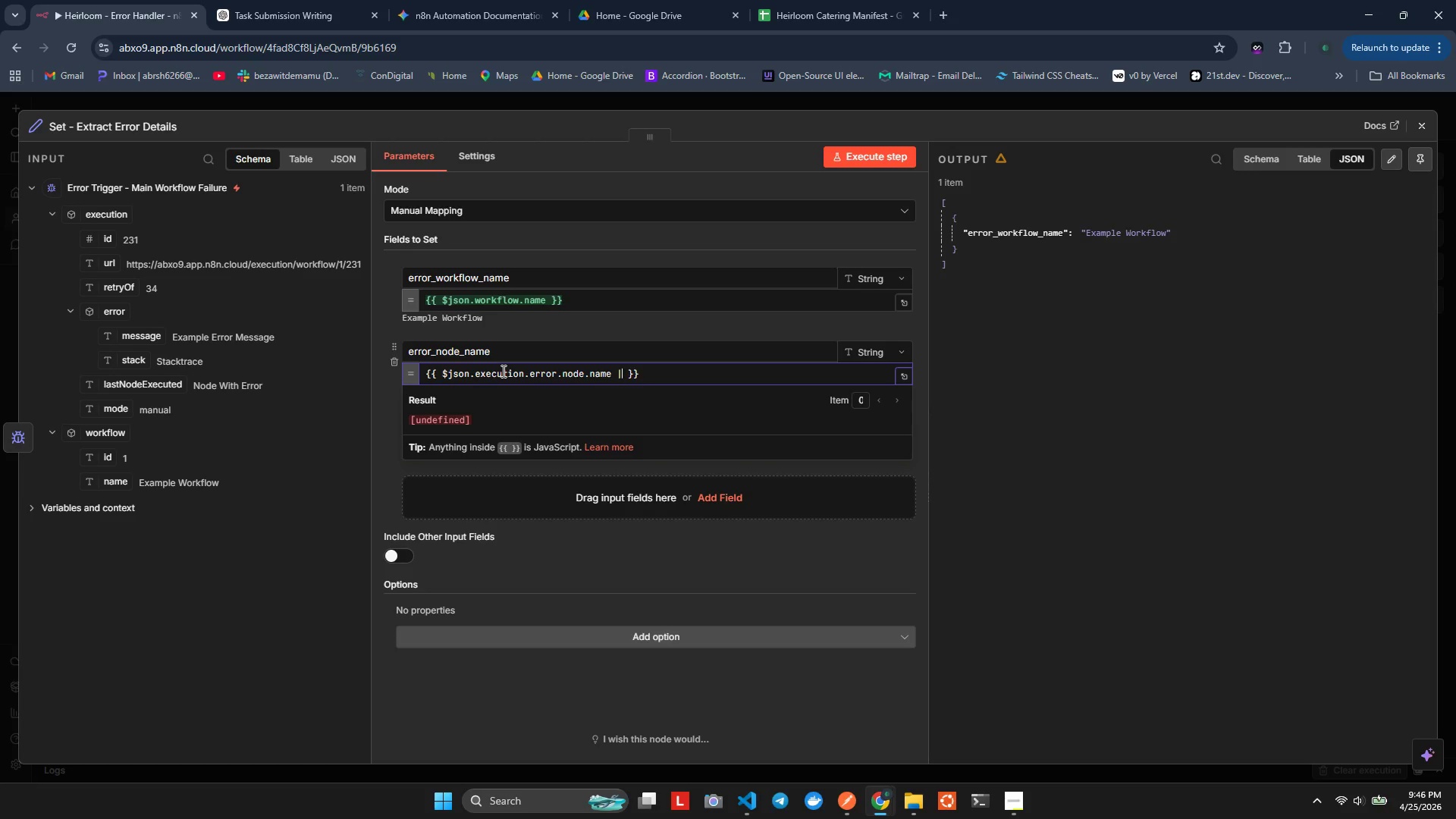 
key(Shift+Backslash)
 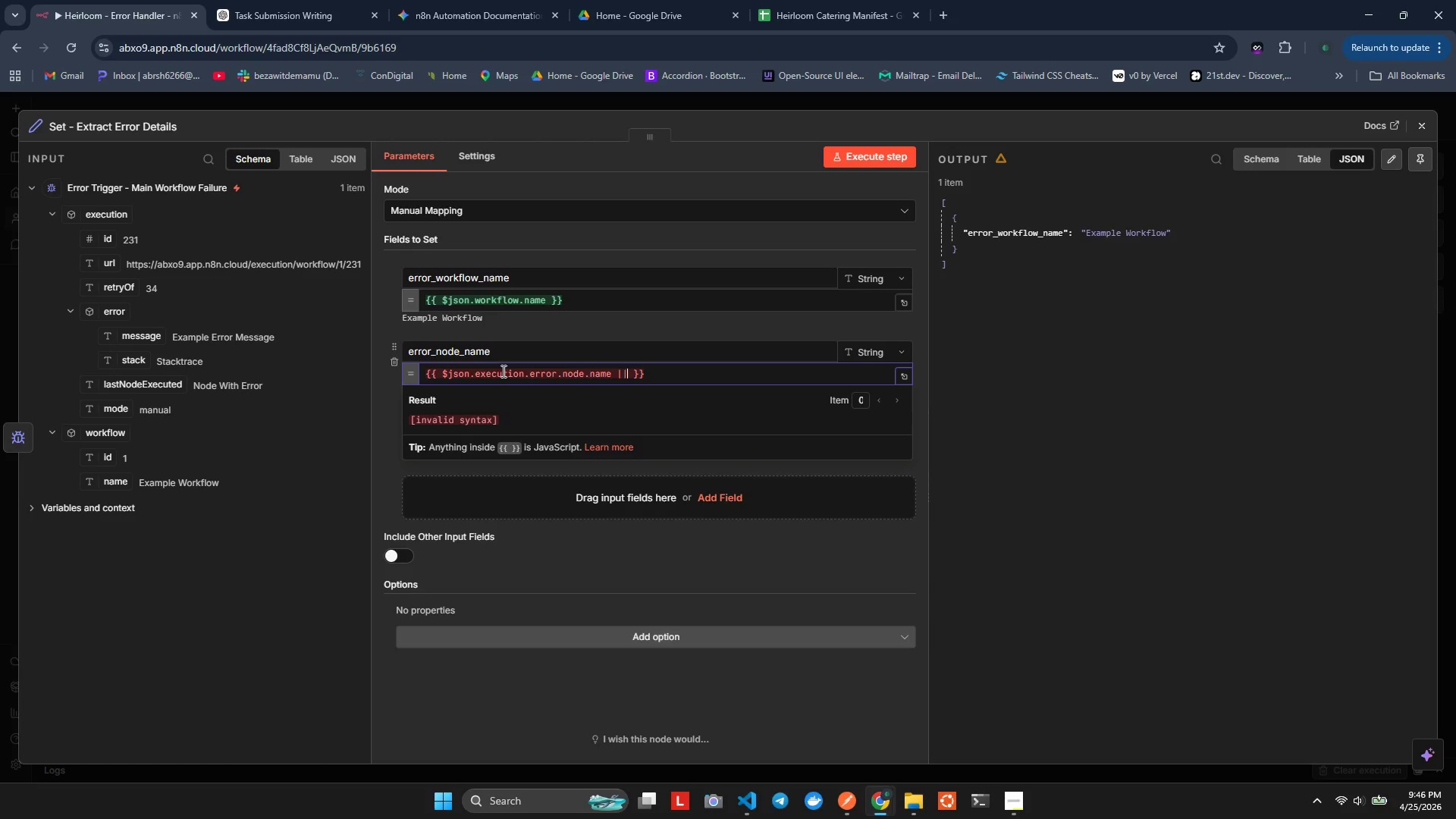 
key(Space)
 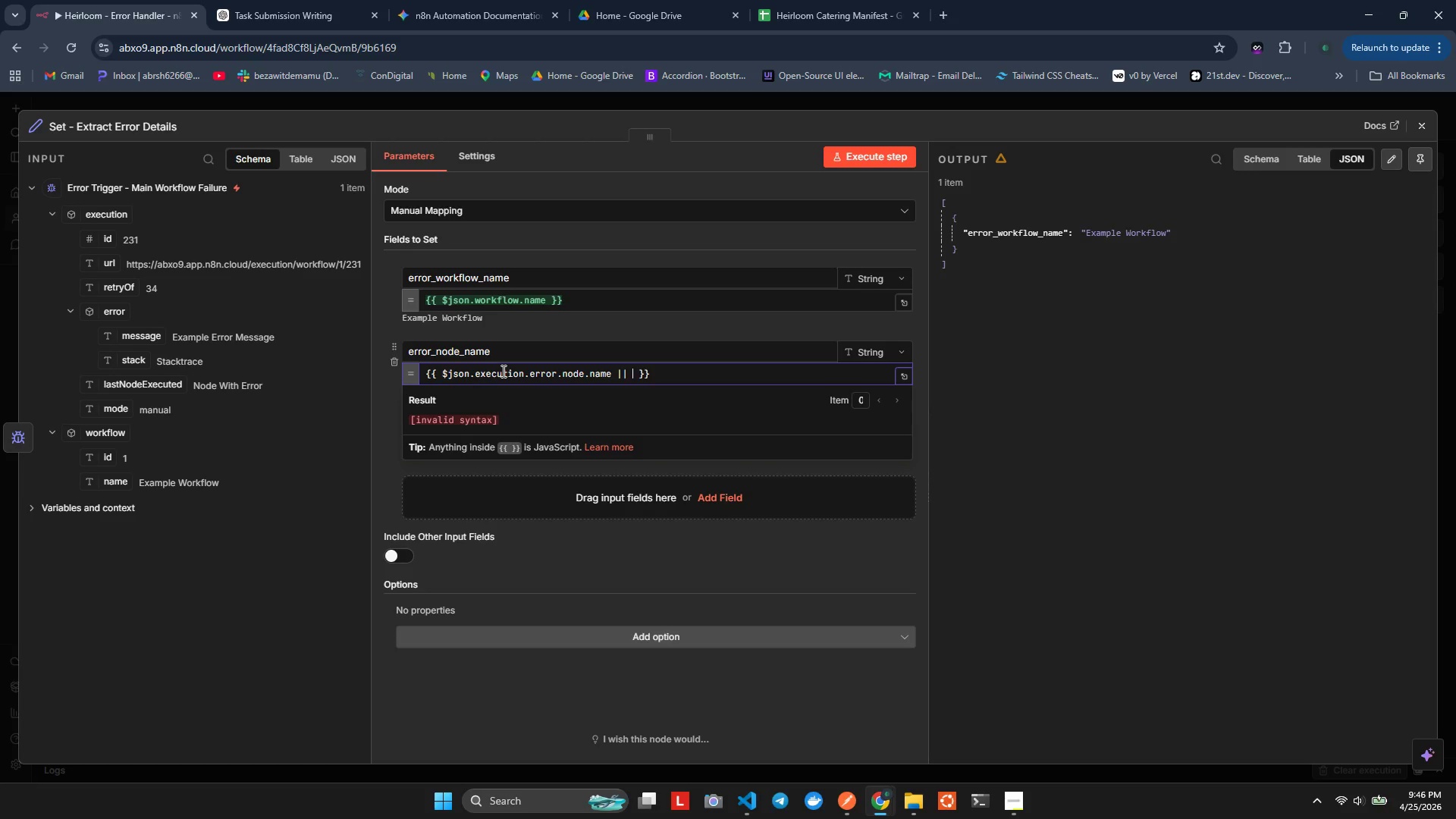 
key(Quote)
 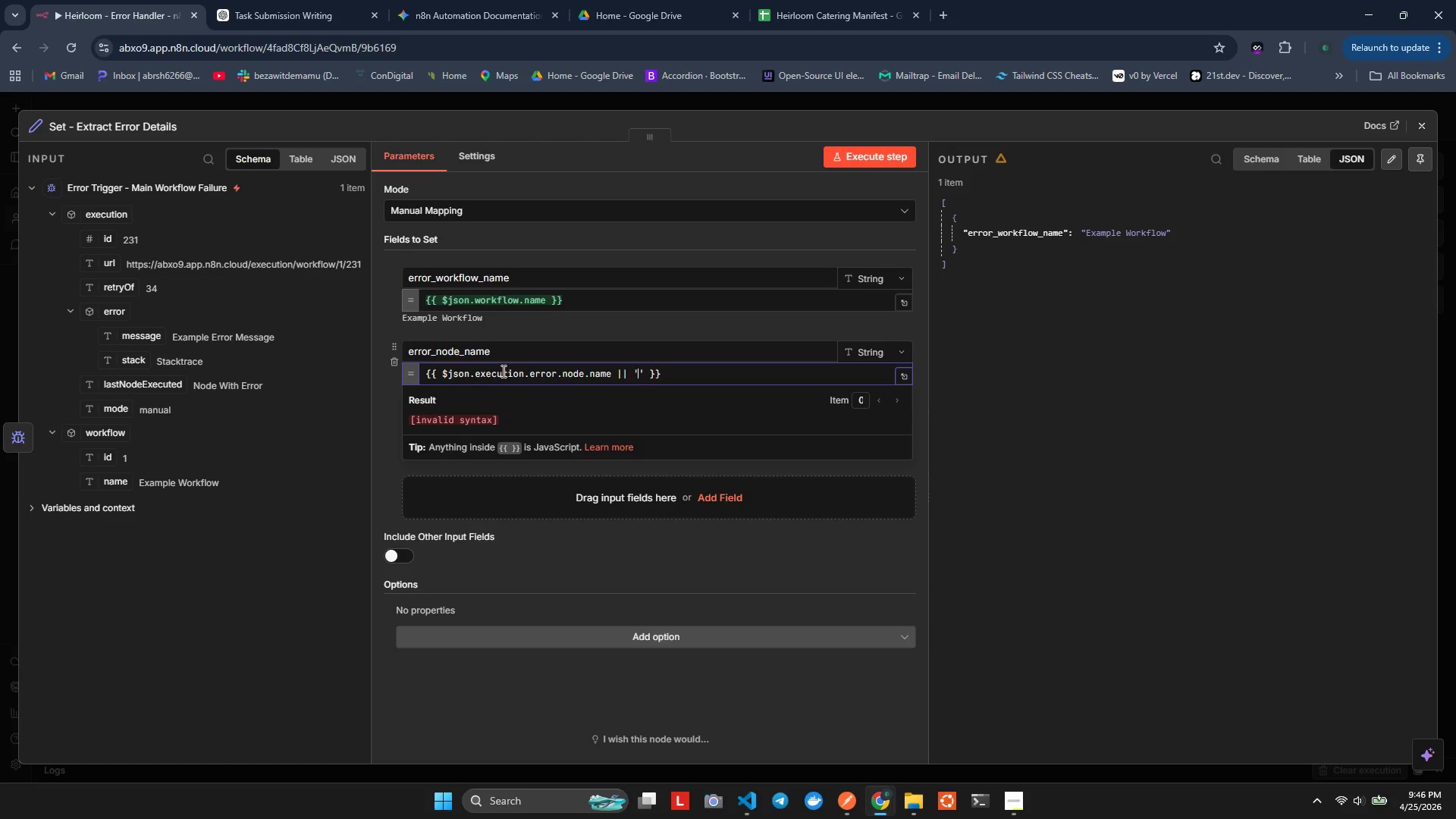 
key(Quote)
 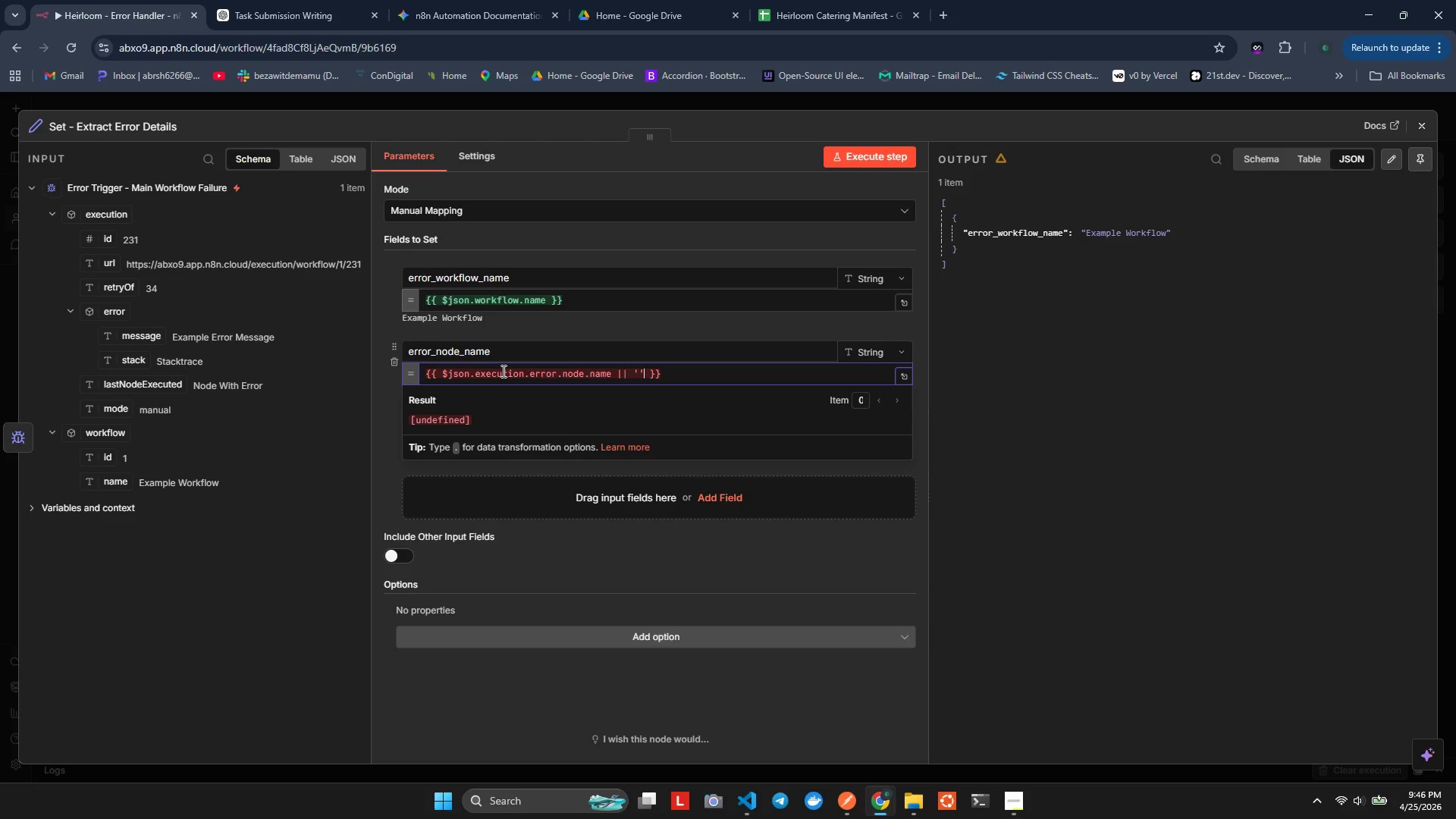 
hold_key(key=ArrowLeft, duration=0.73)
 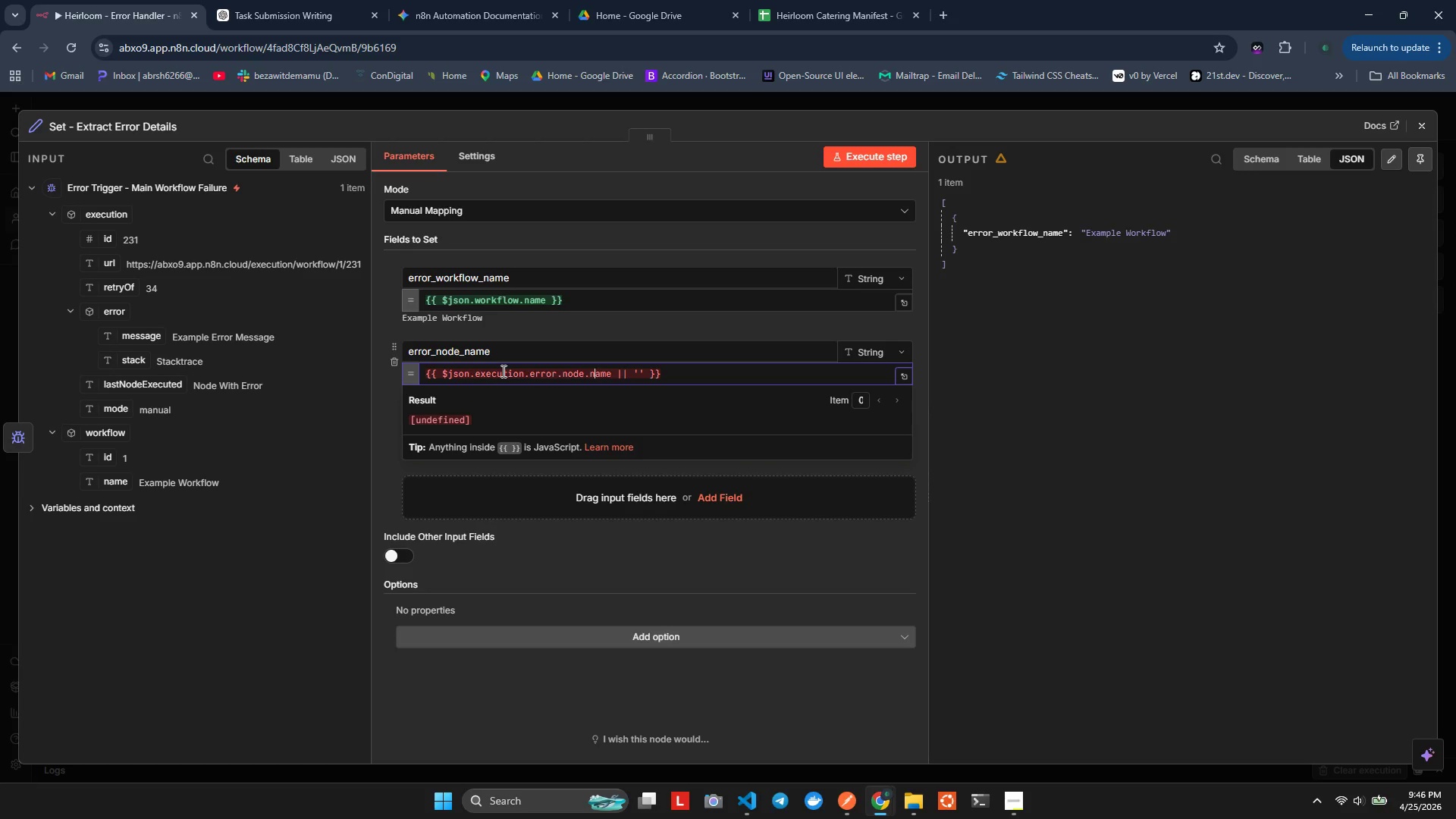 
hold_key(key=ArrowLeft, duration=1.0)
 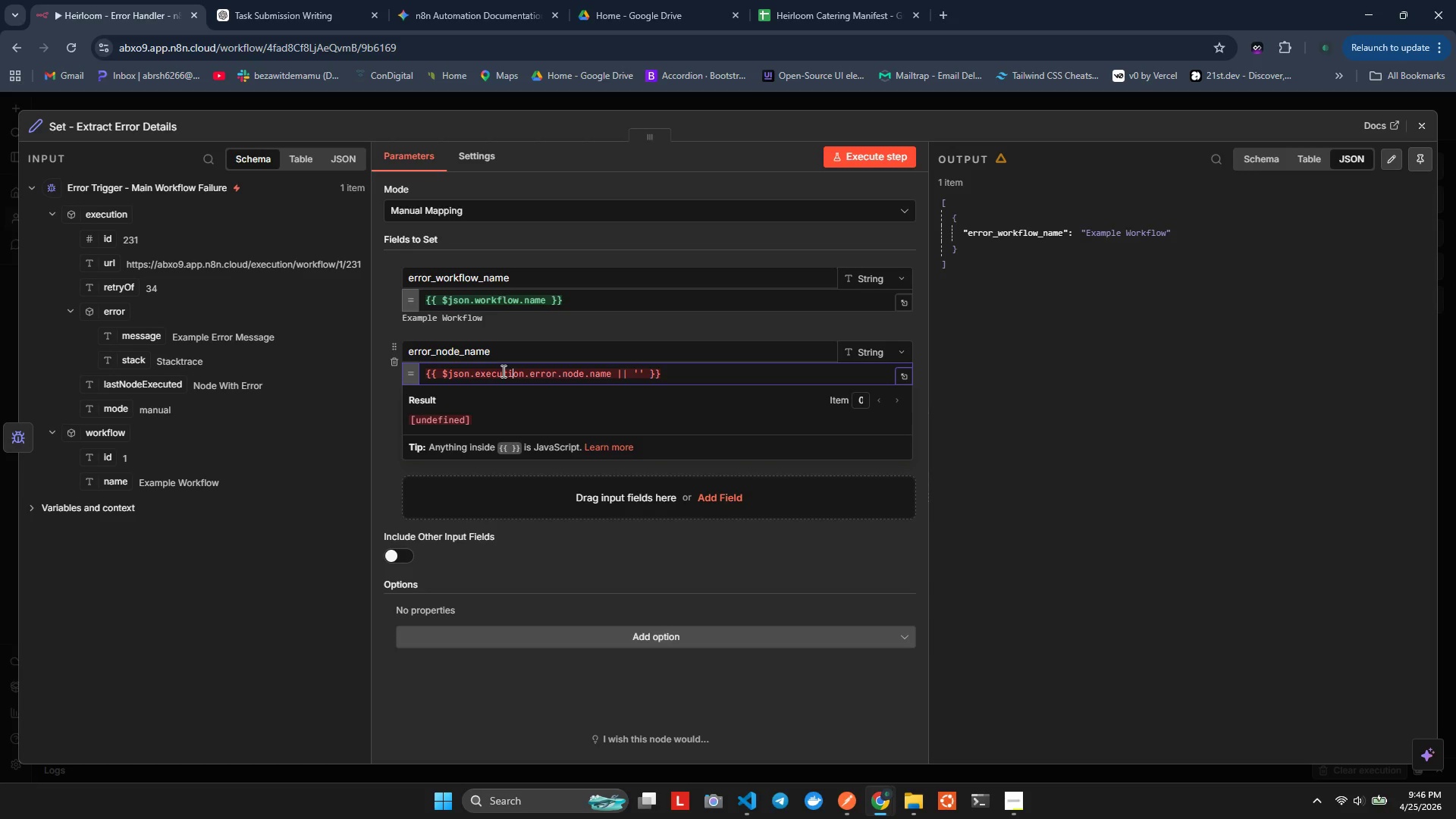 
hold_key(key=ArrowRight, duration=0.86)
 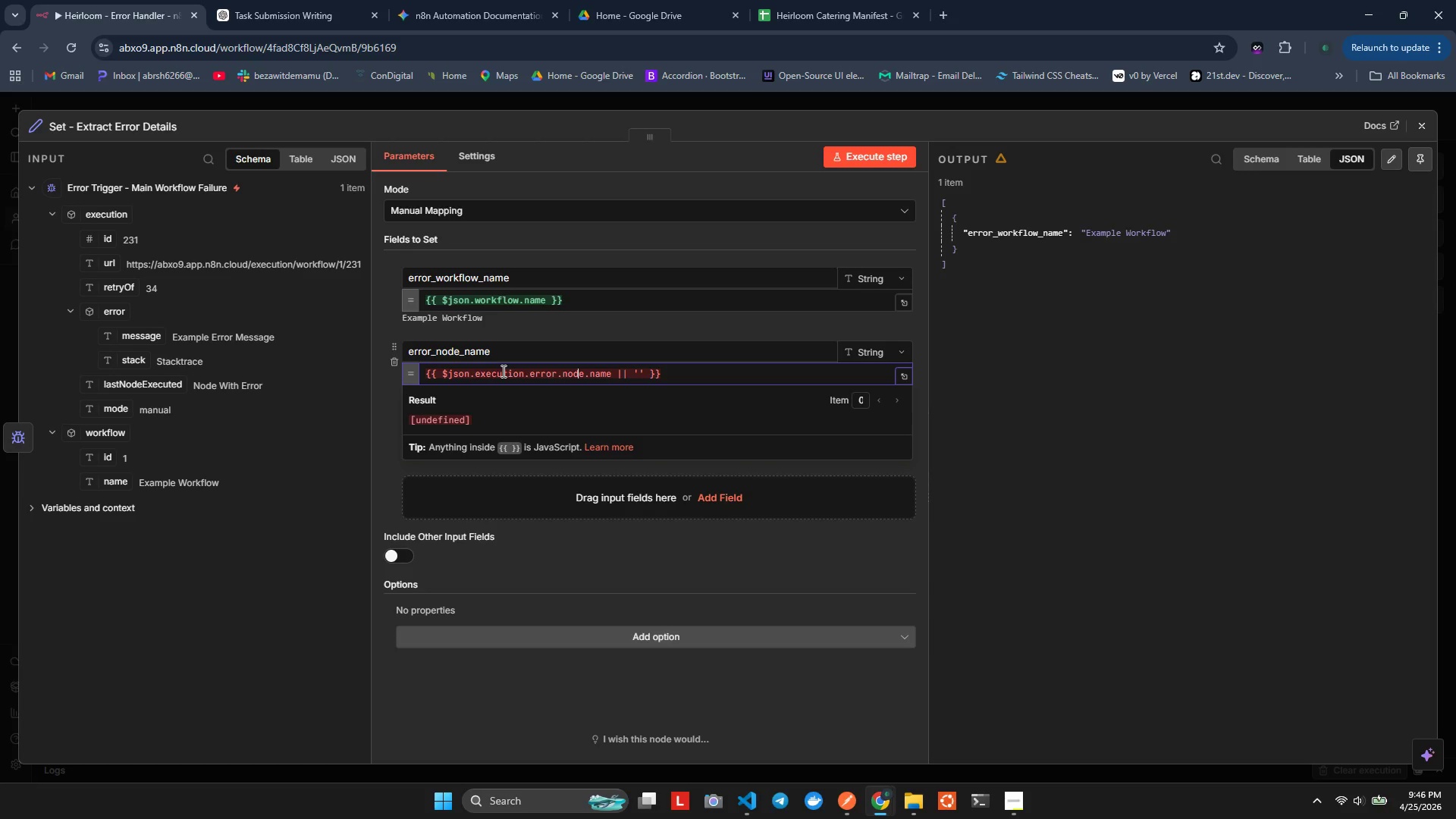 
key(ArrowLeft)
 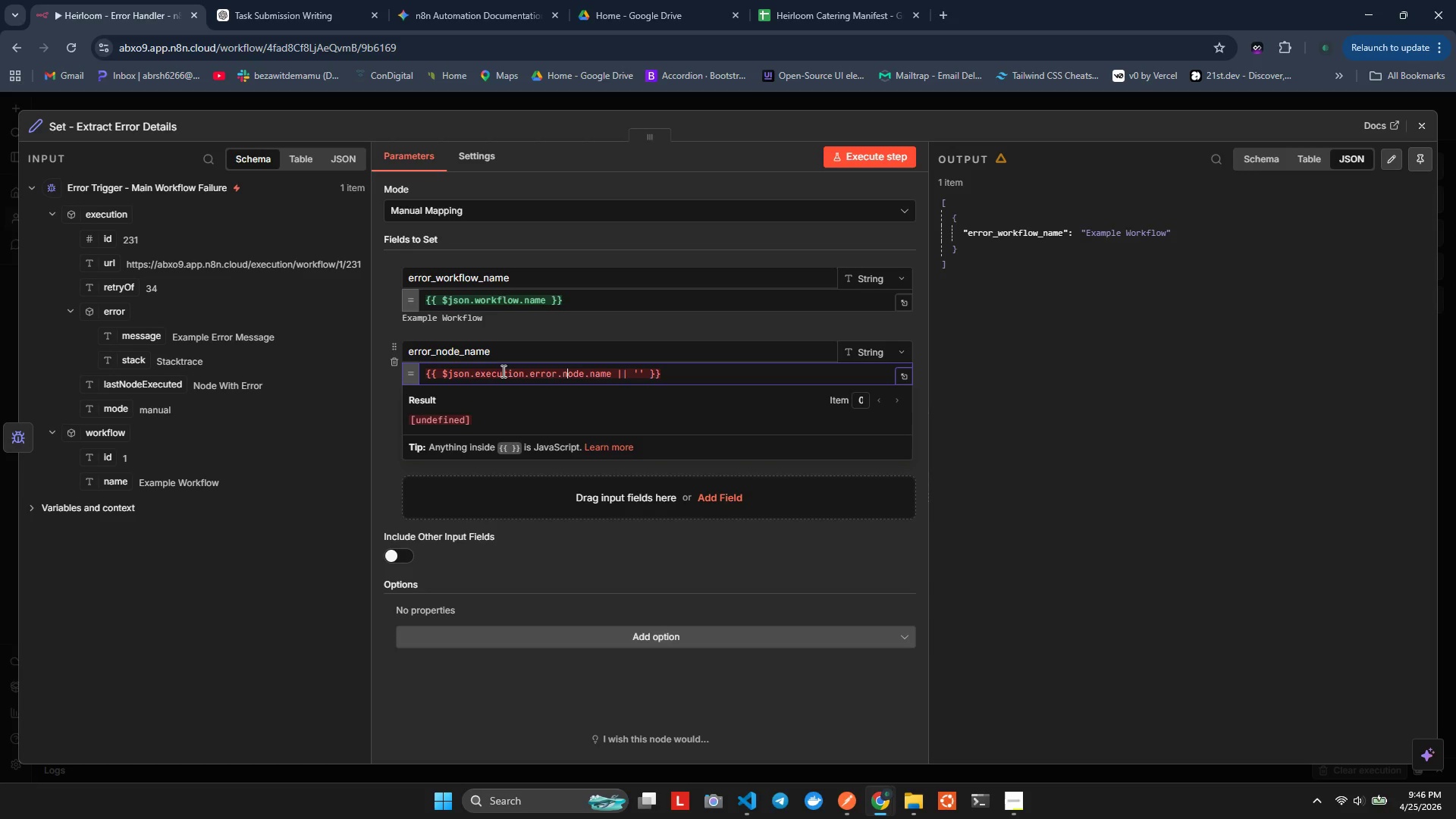 
key(ArrowLeft)
 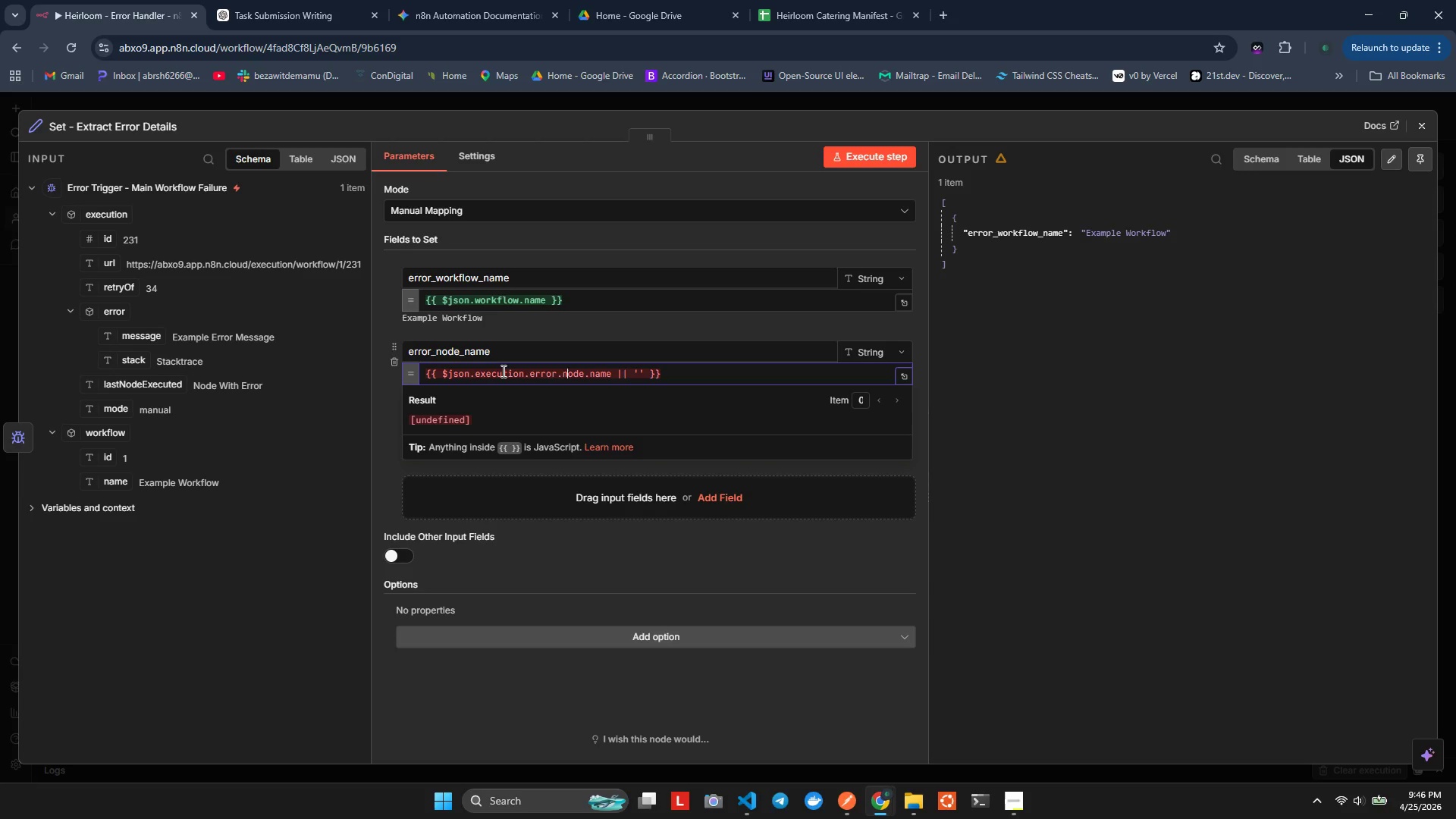 
key(ArrowLeft)
 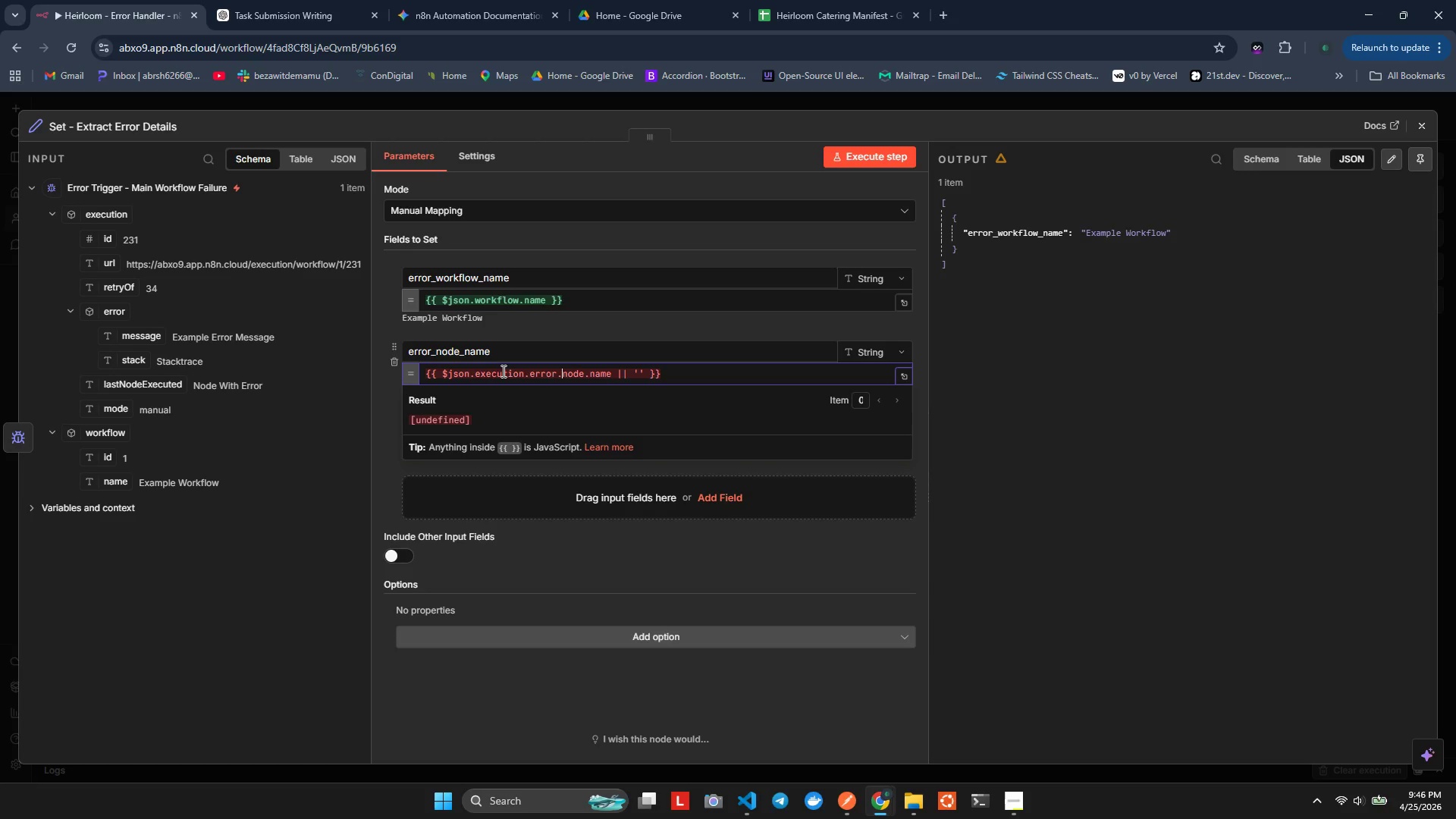 
key(ArrowLeft)
 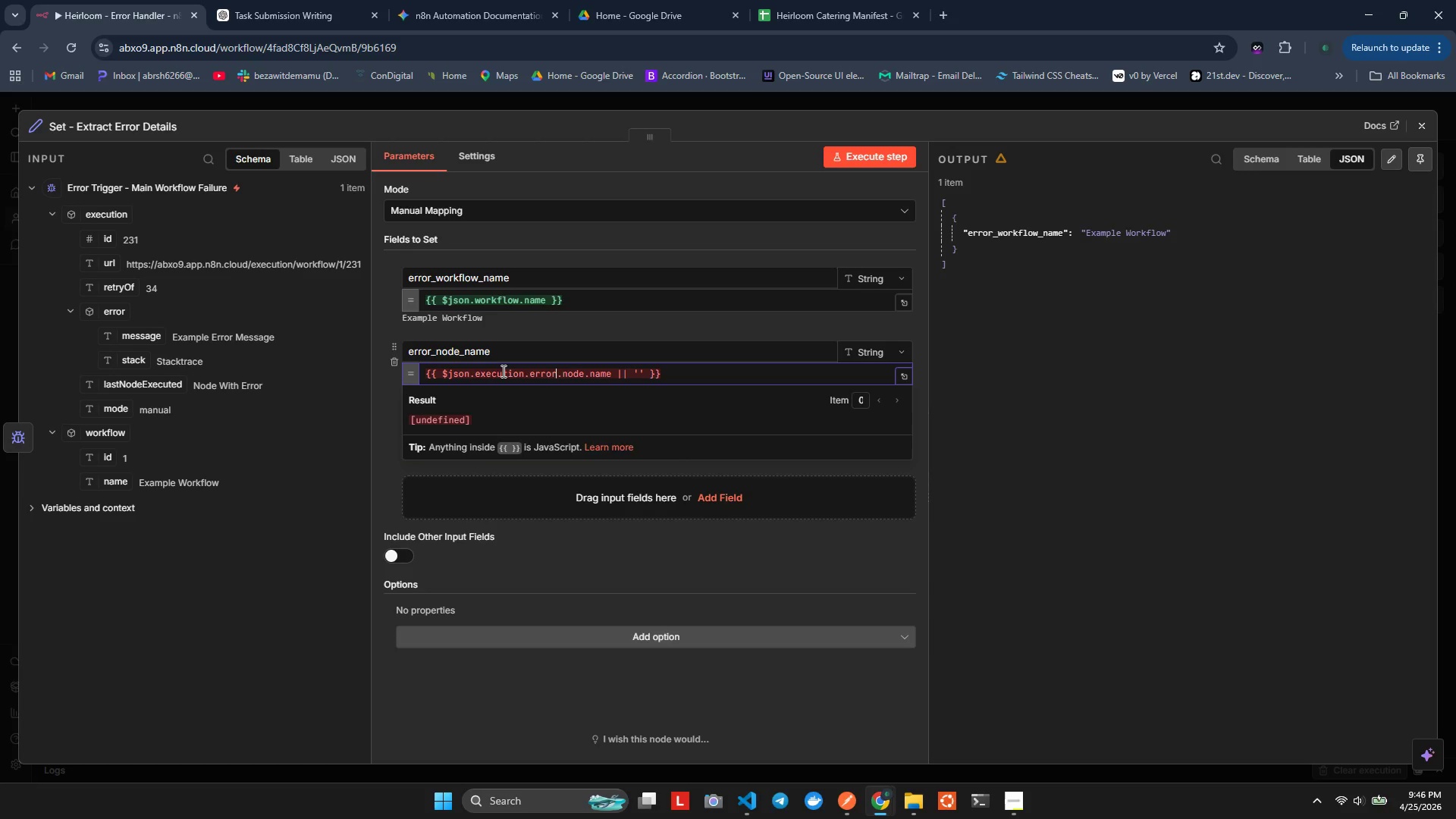 
key(Control+Space)
 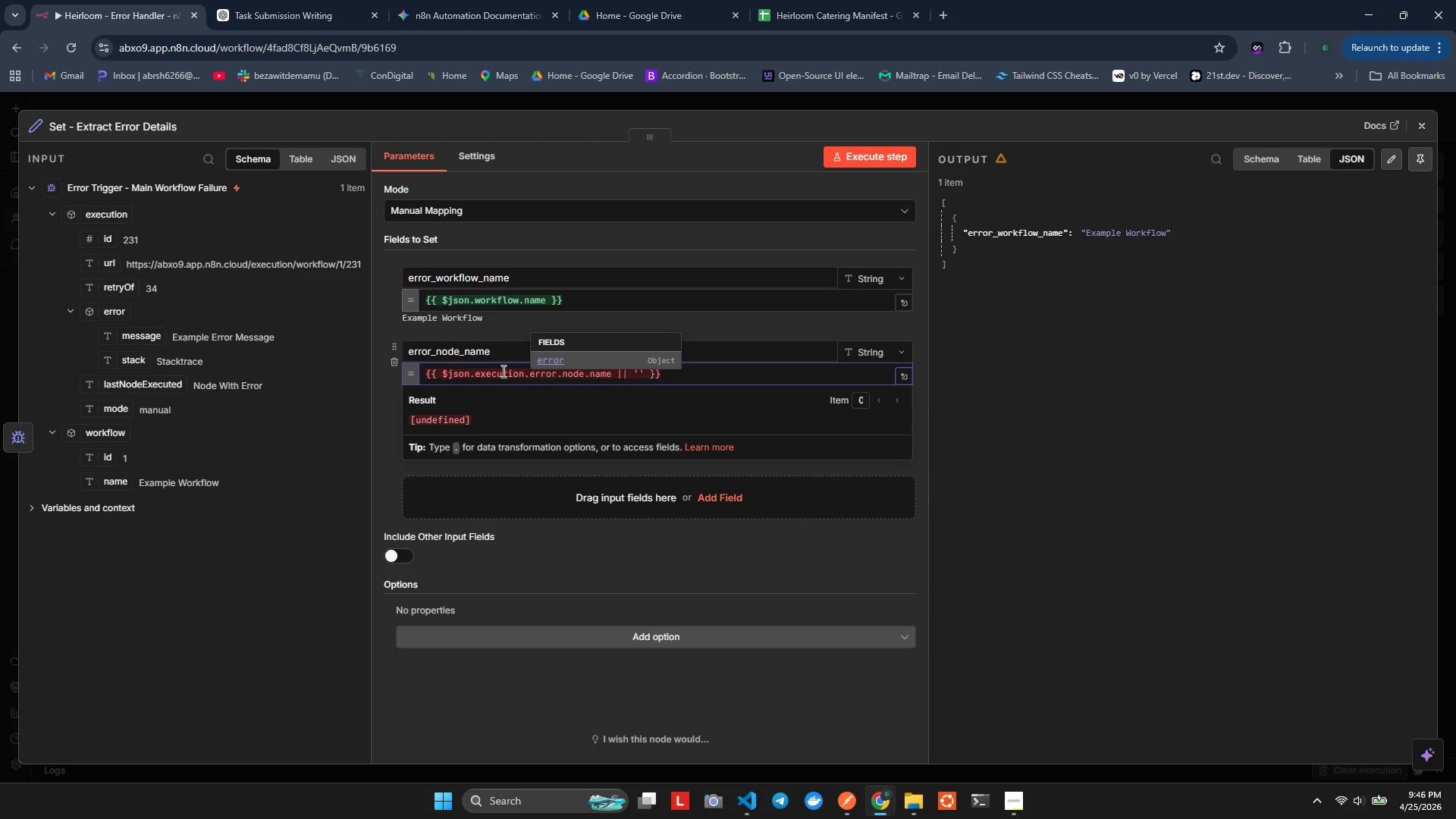 
hold_key(key=ArrowRight, duration=0.64)
 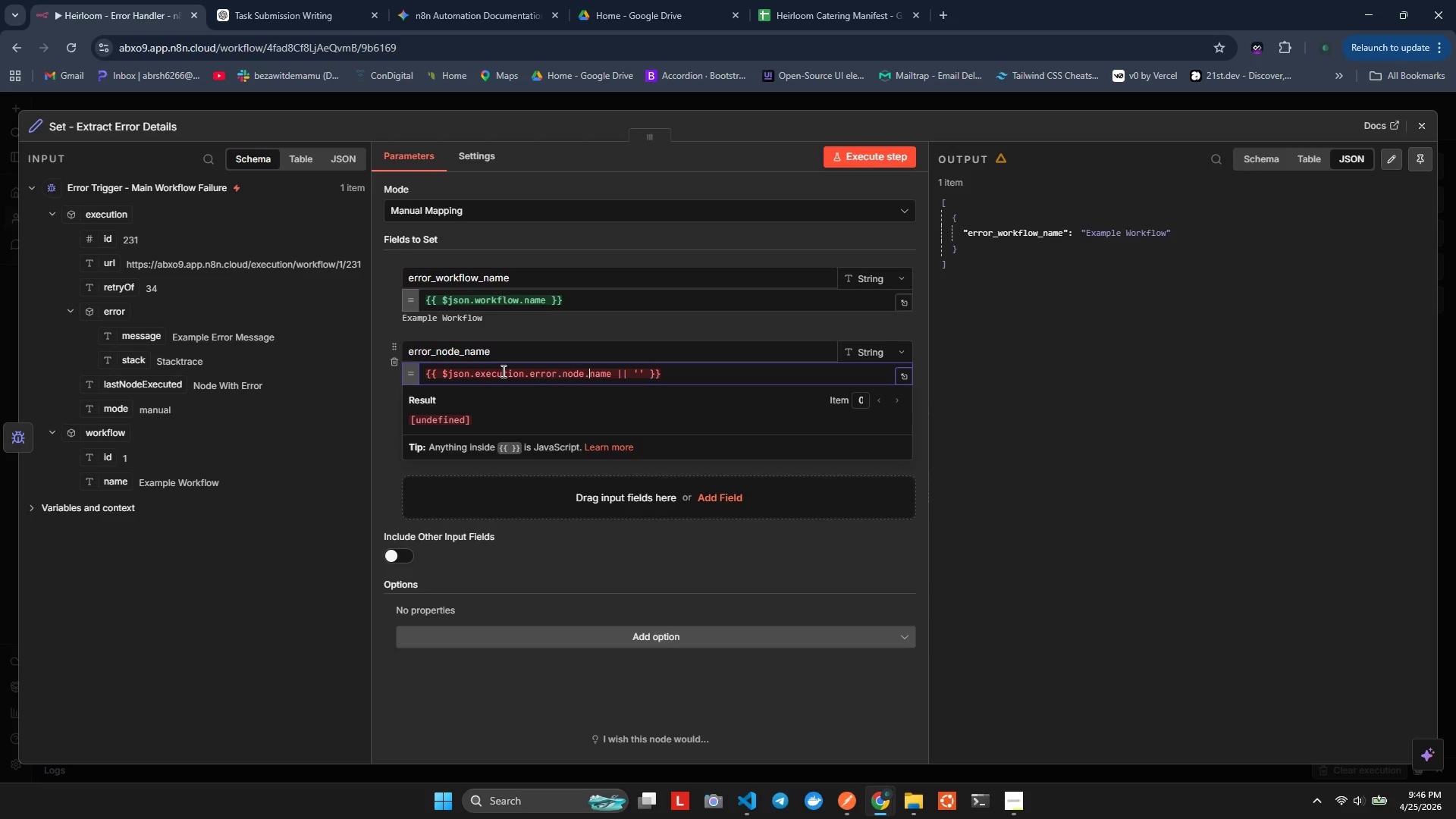 
key(ArrowLeft)
 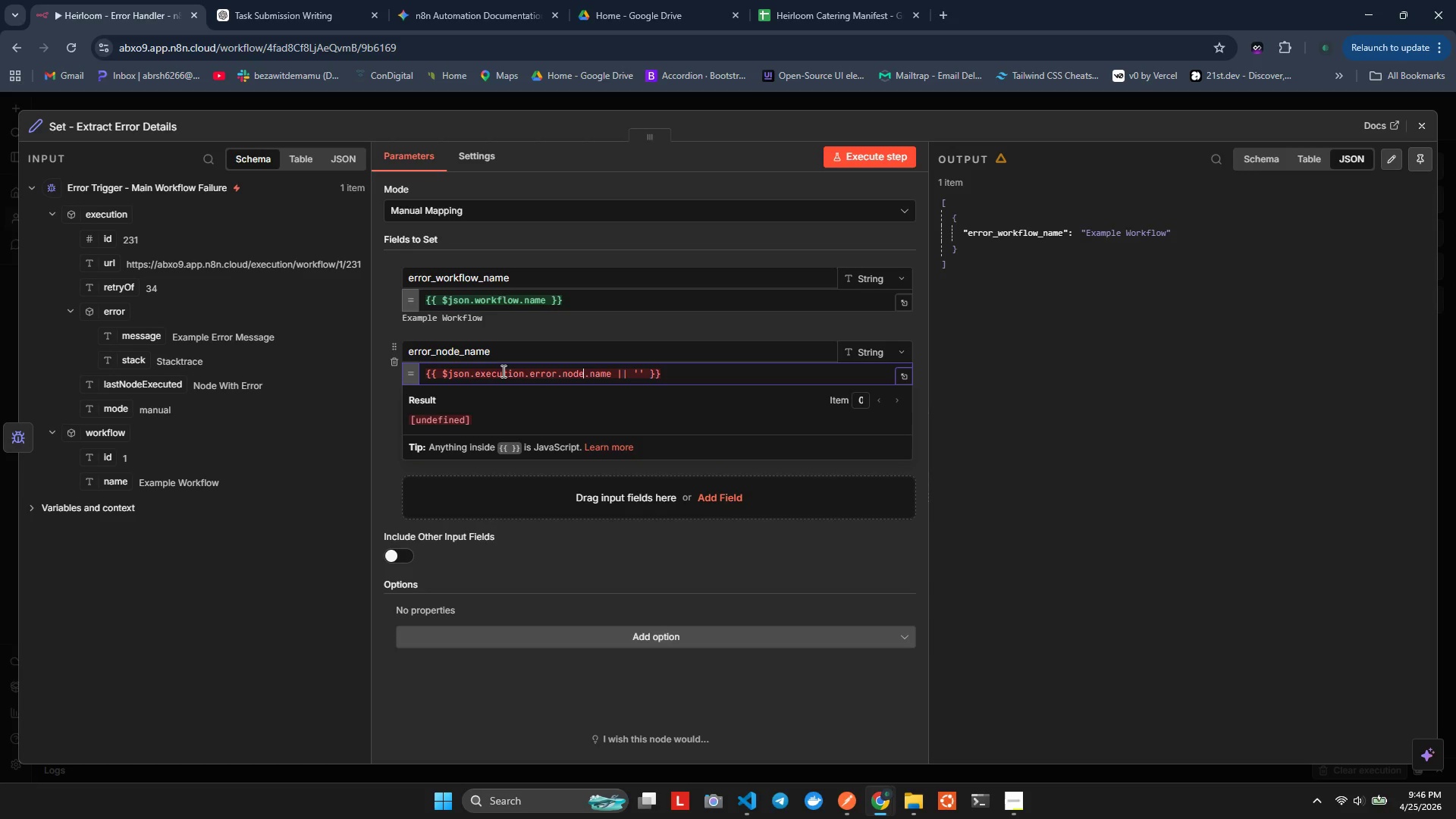 
key(Control+Space)
 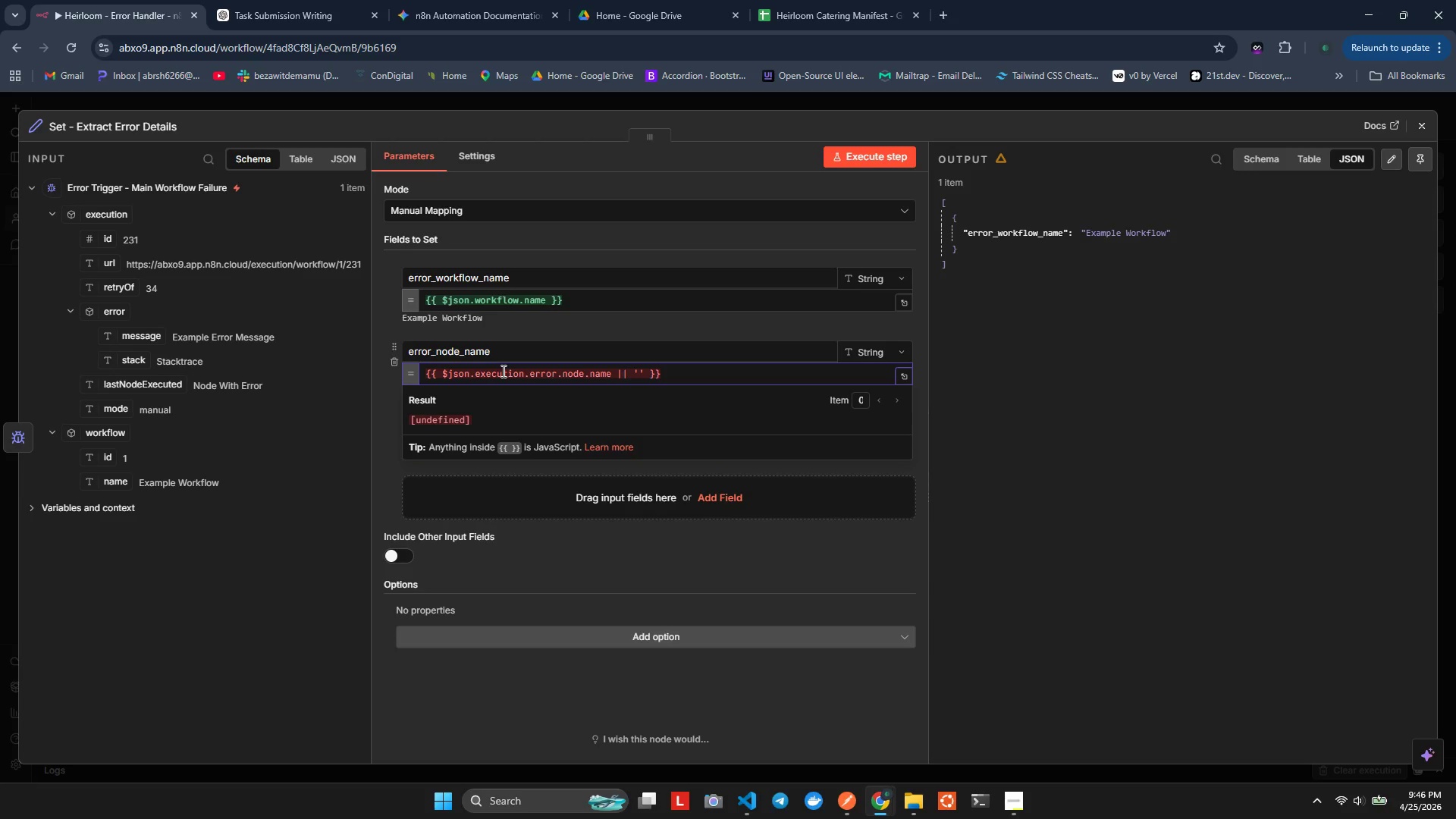 
hold_key(key=ArrowRight, duration=0.33)
 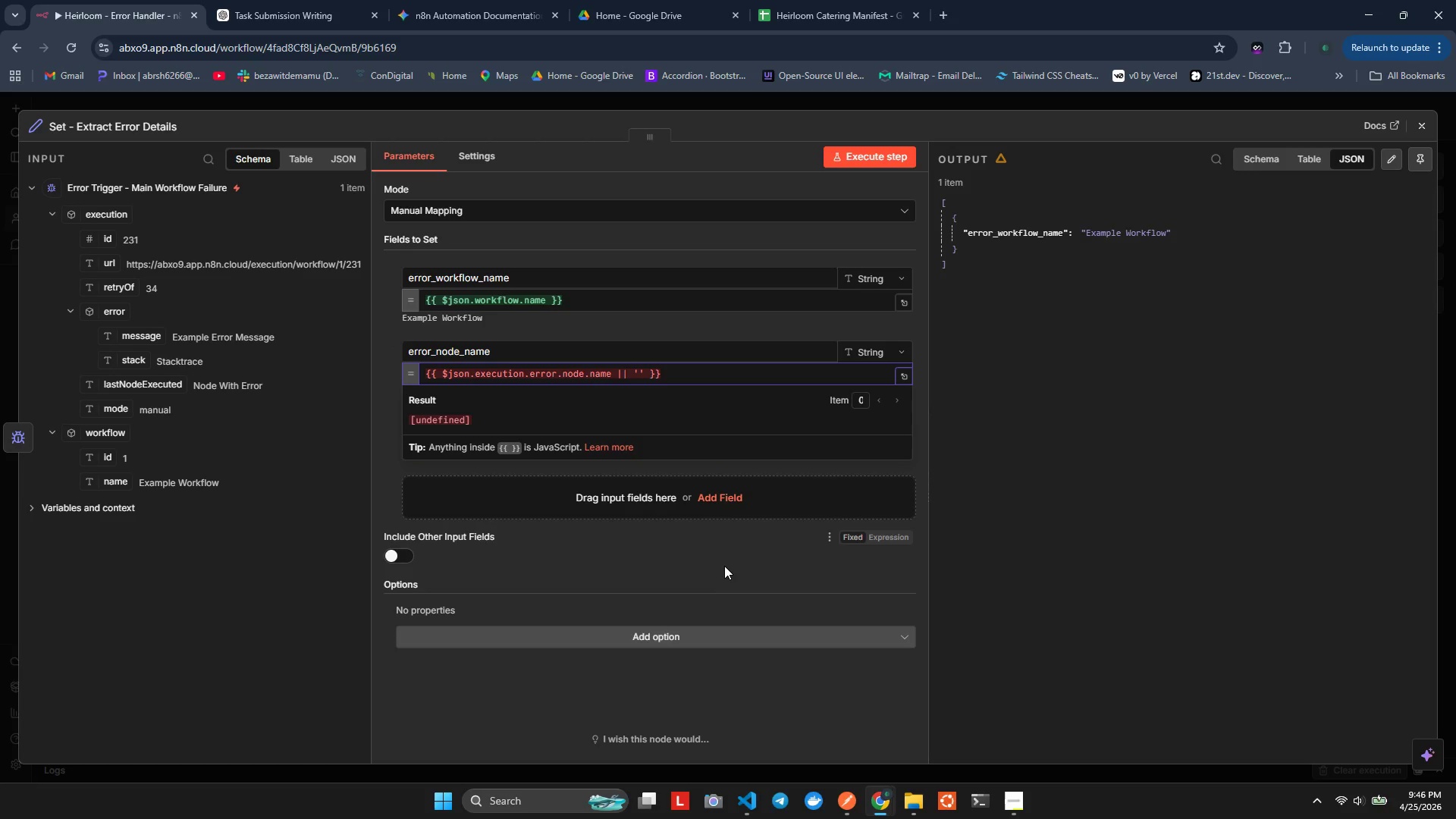 
left_click([712, 574])
 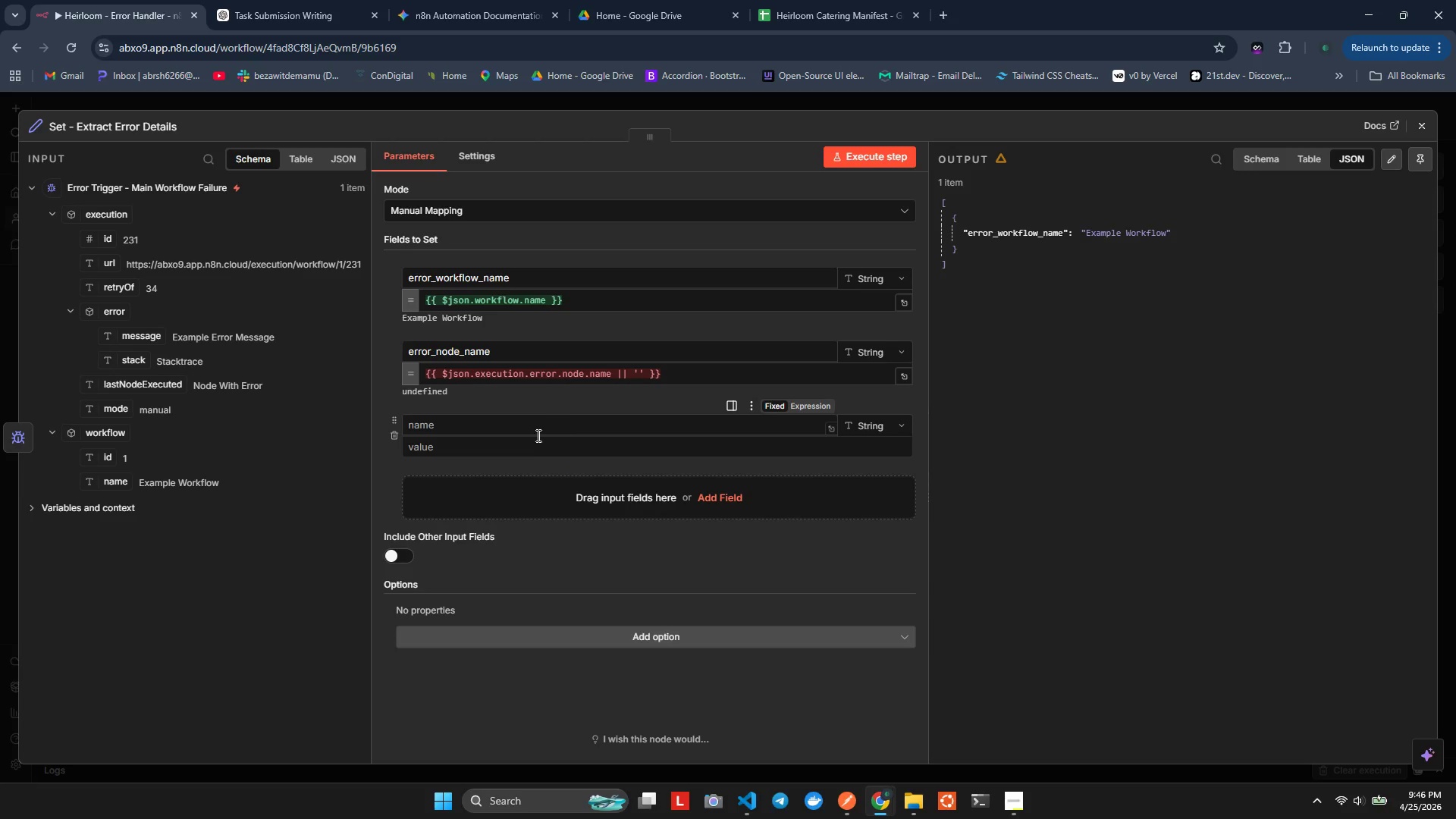 
left_click([509, 425])
 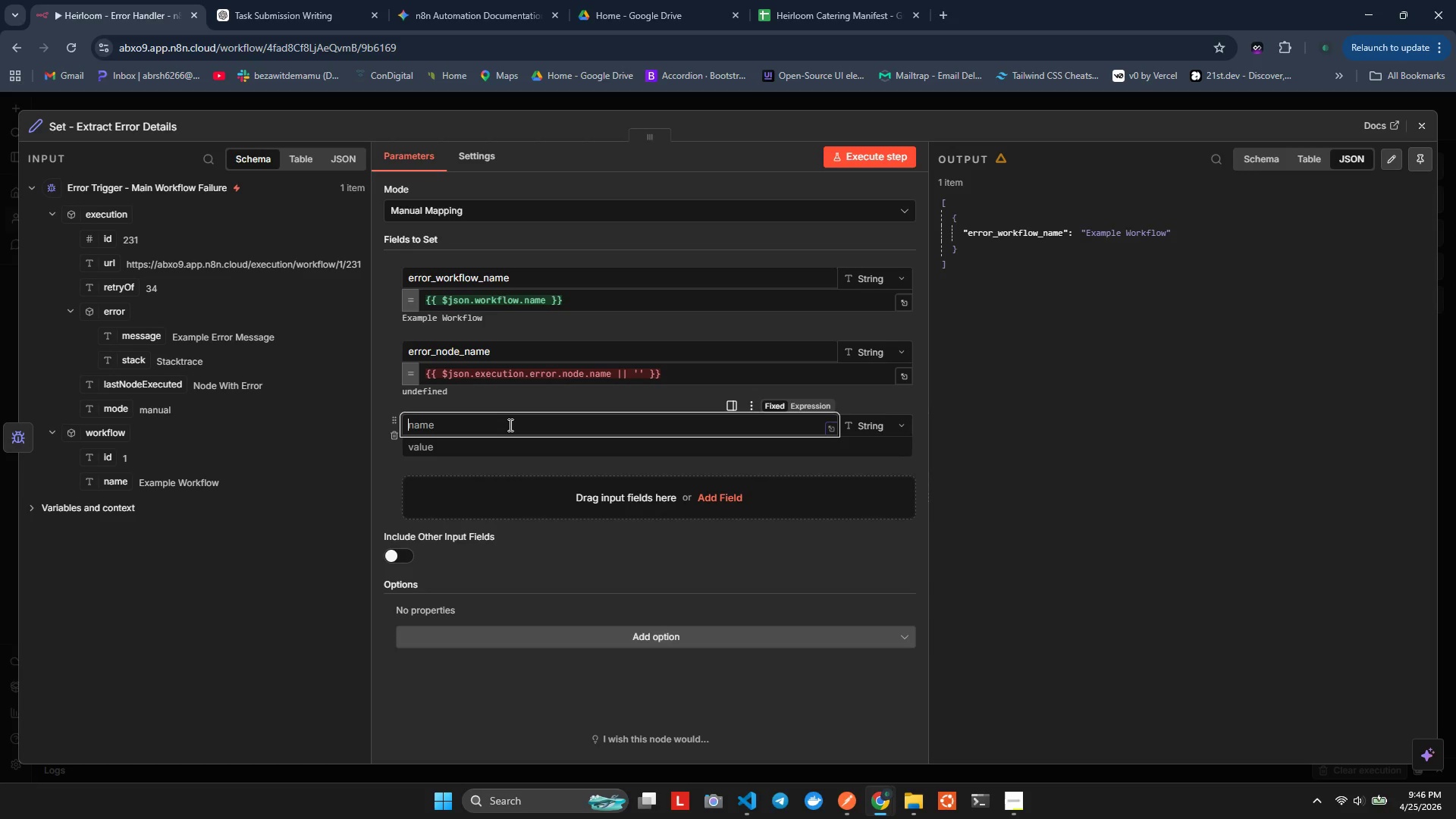 
key(Control+V)
 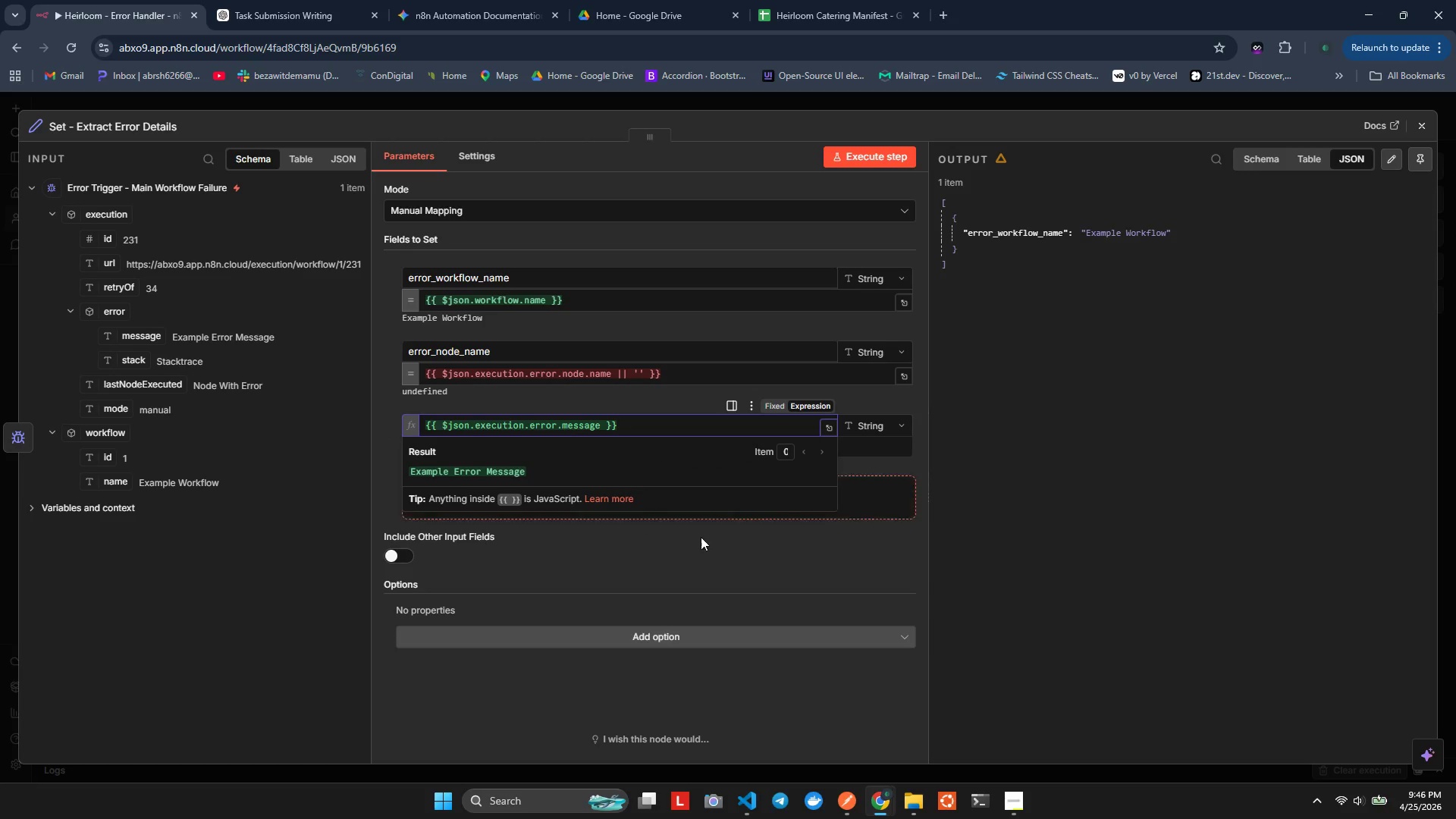 
left_click([758, 559])
 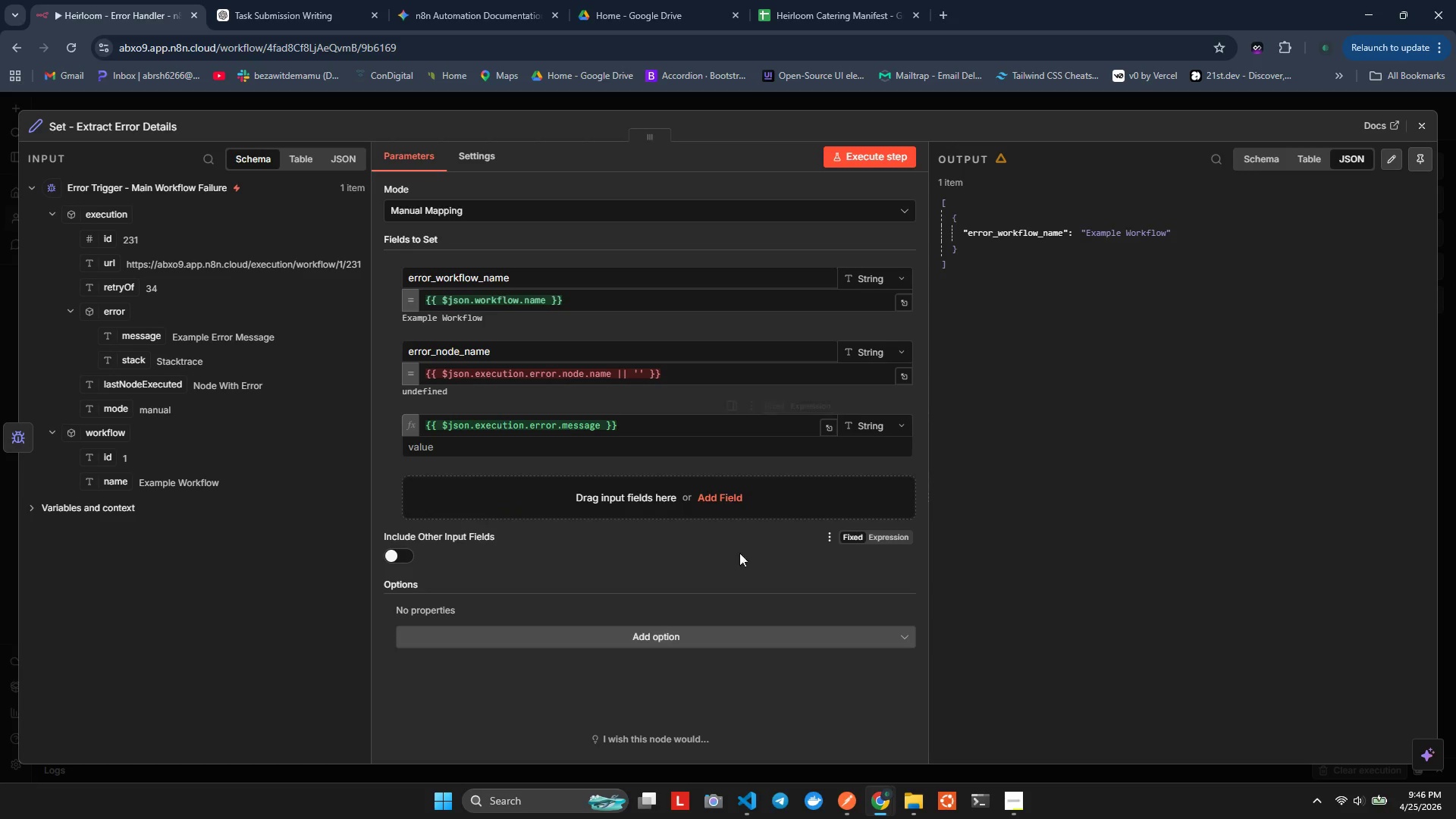 
key(Control+Z)
 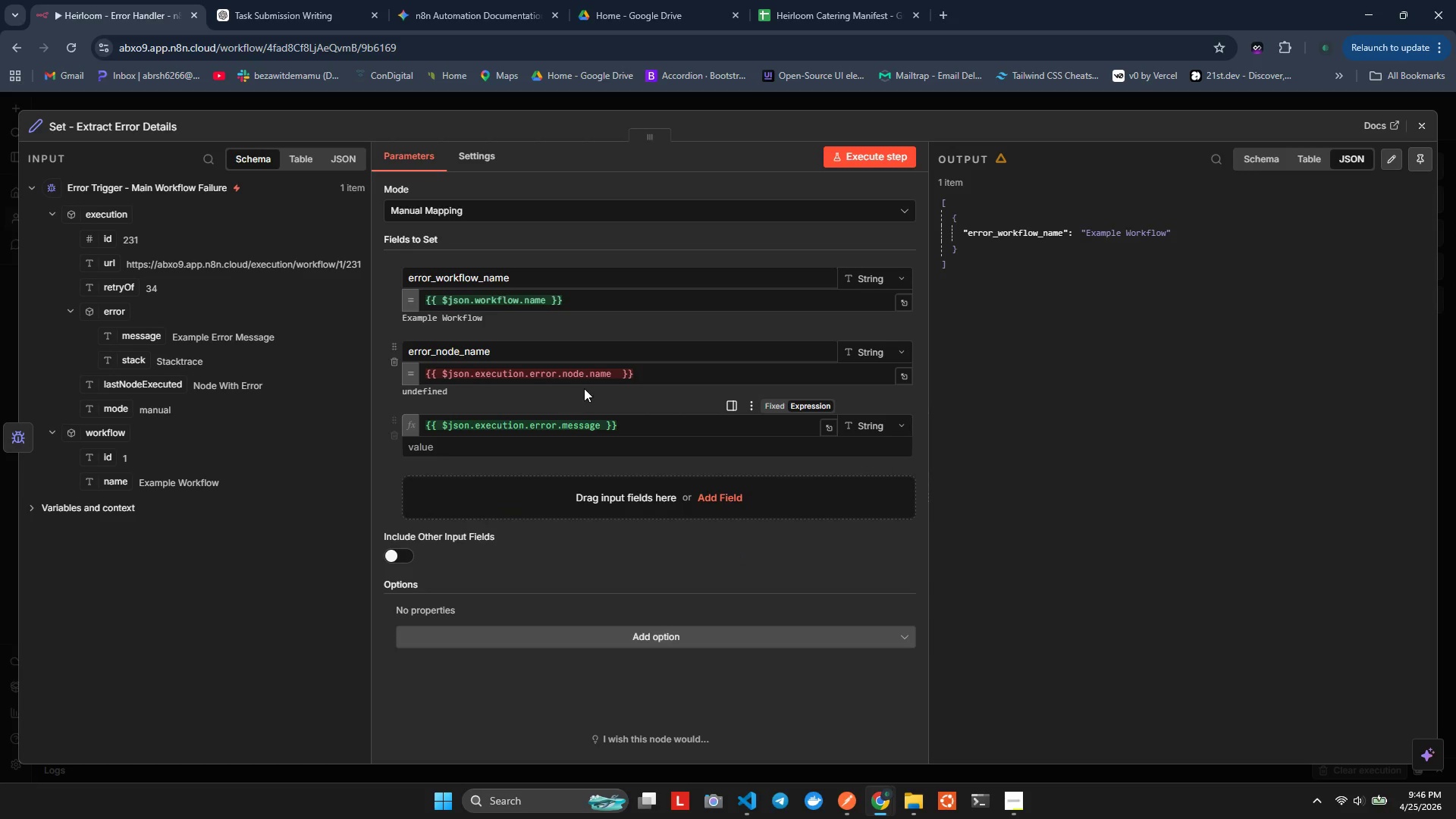 
key(Control+Z)
 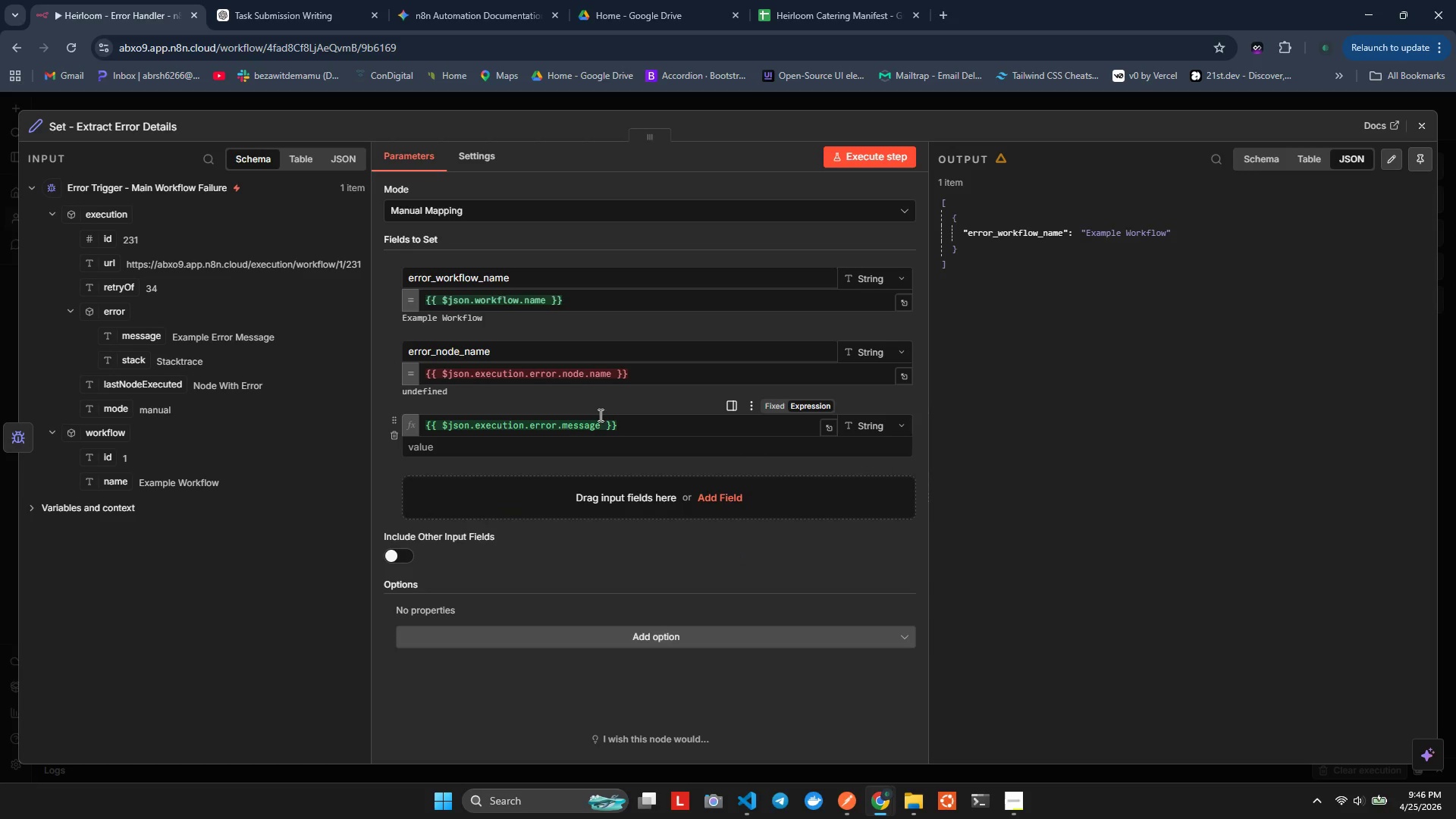 
key(Control+Z)
 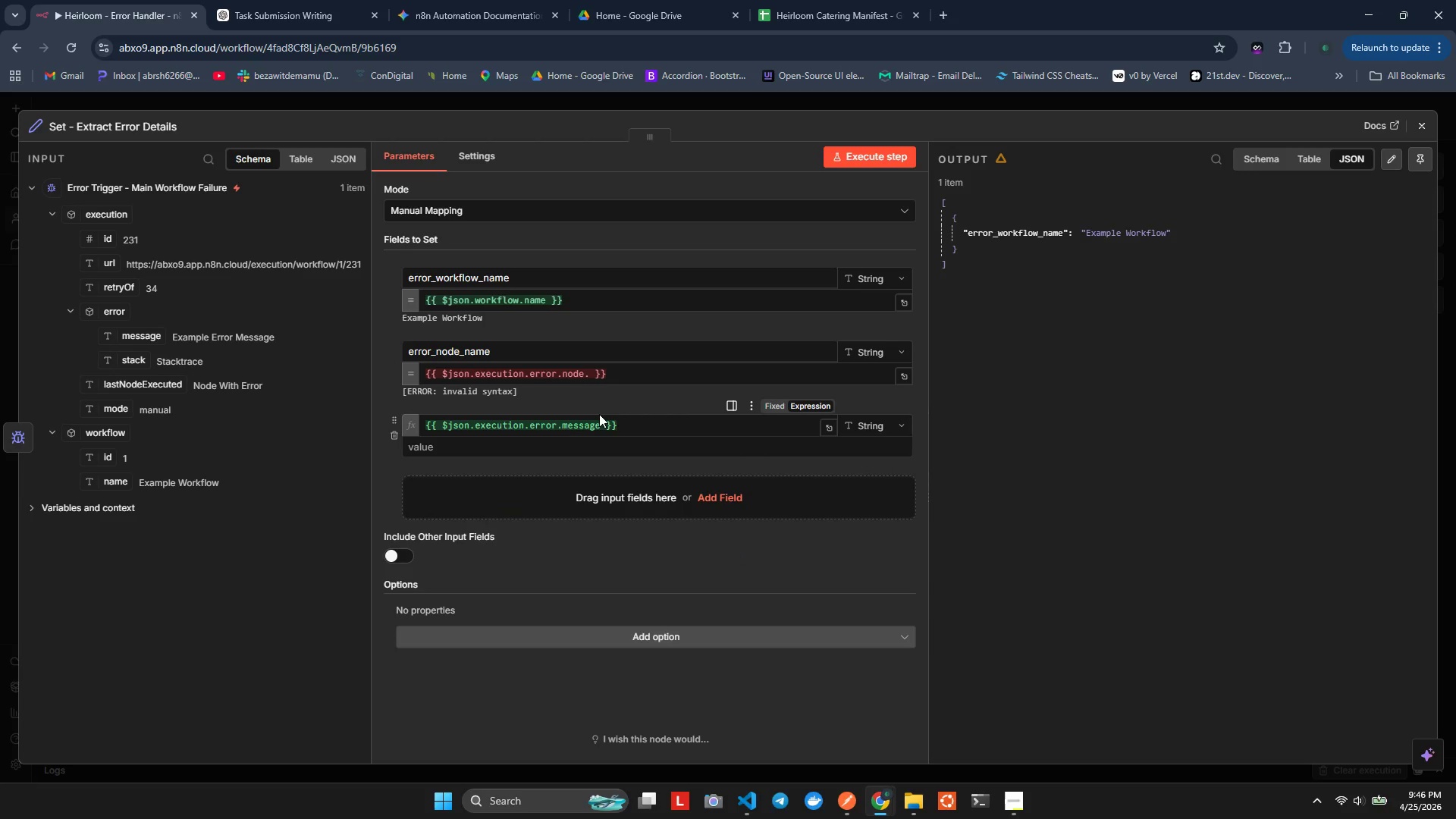 
key(Control+Shift+Z)
 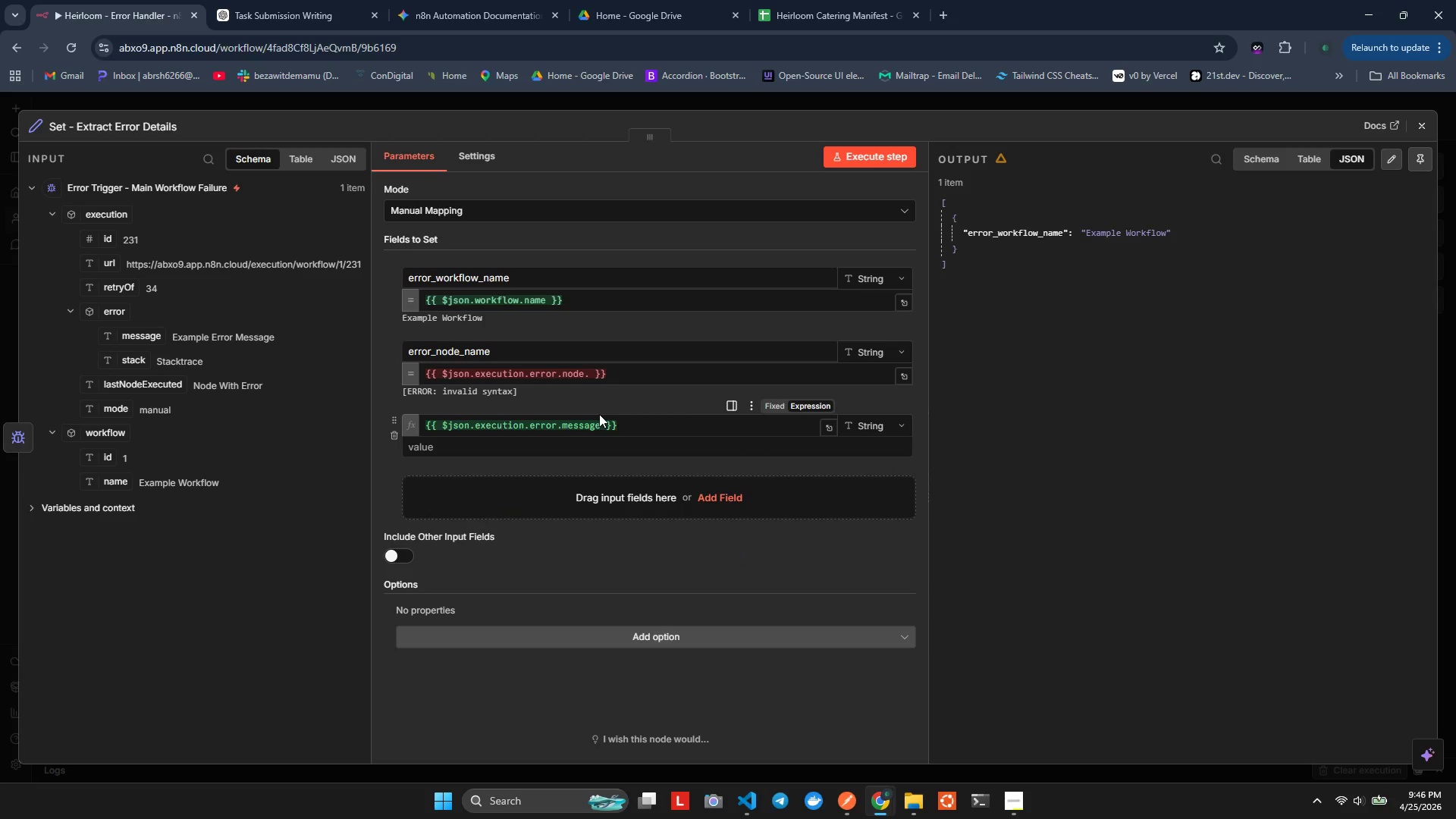 
key(Control+Shift+Z)
 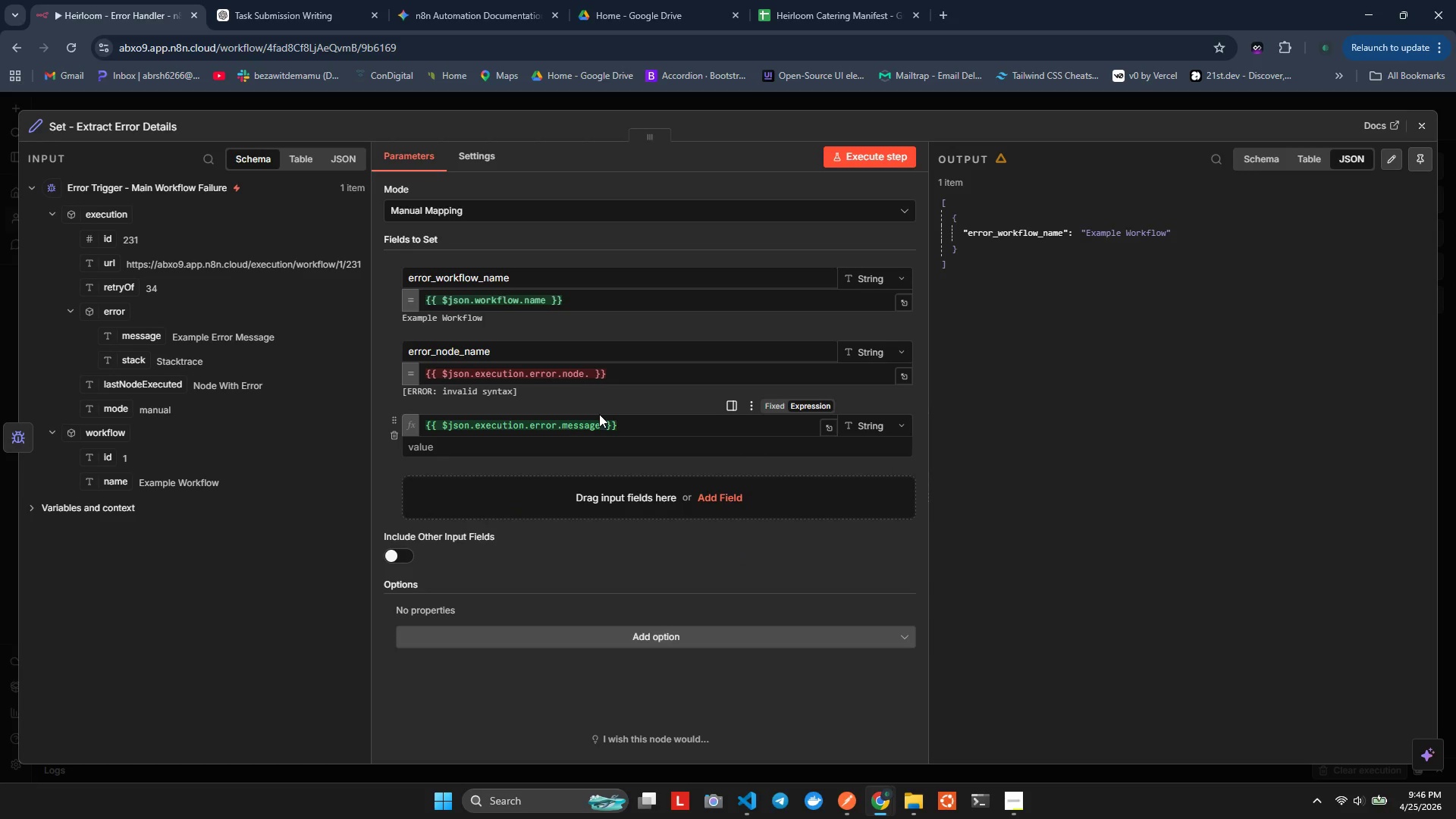 
key(Control+Shift+Z)
 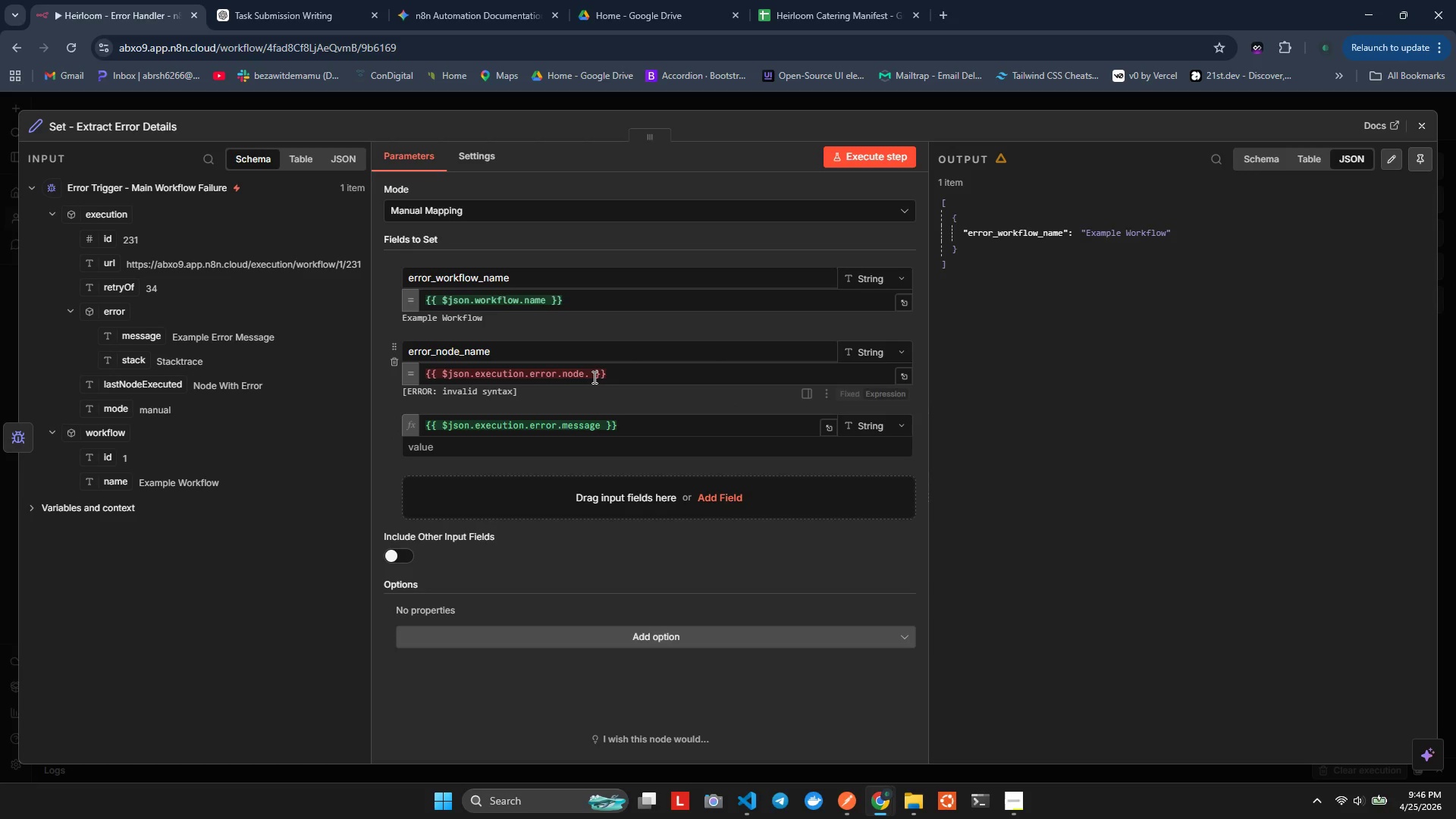 
left_click([592, 375])
 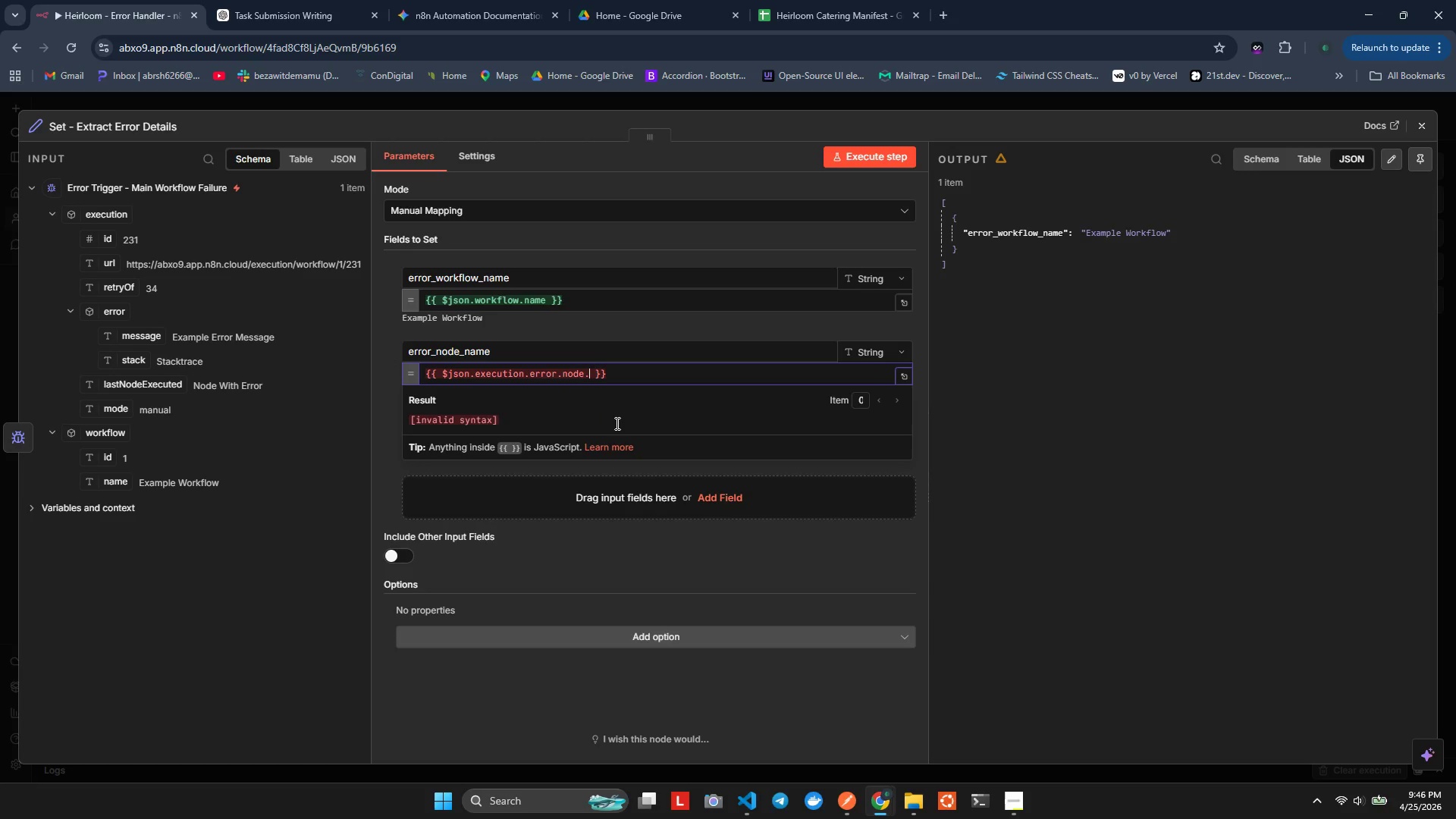 
type(na)
key(Backspace)
type(nd)
key(Backspace)
key(Backspace)
key(Backspace)
key(Backspace)
type(name)
 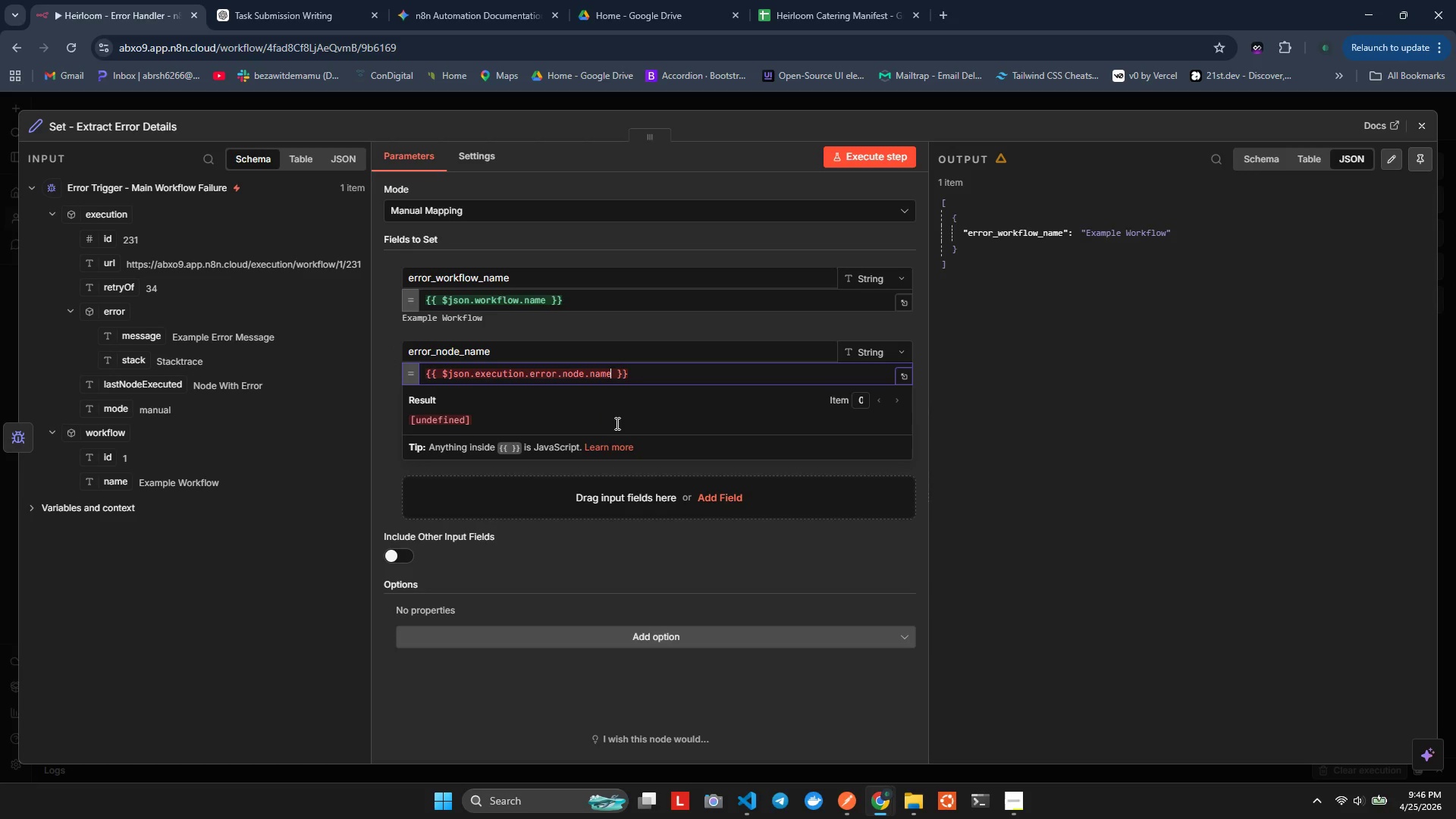 
hold_key(key=O, duration=0.34)
 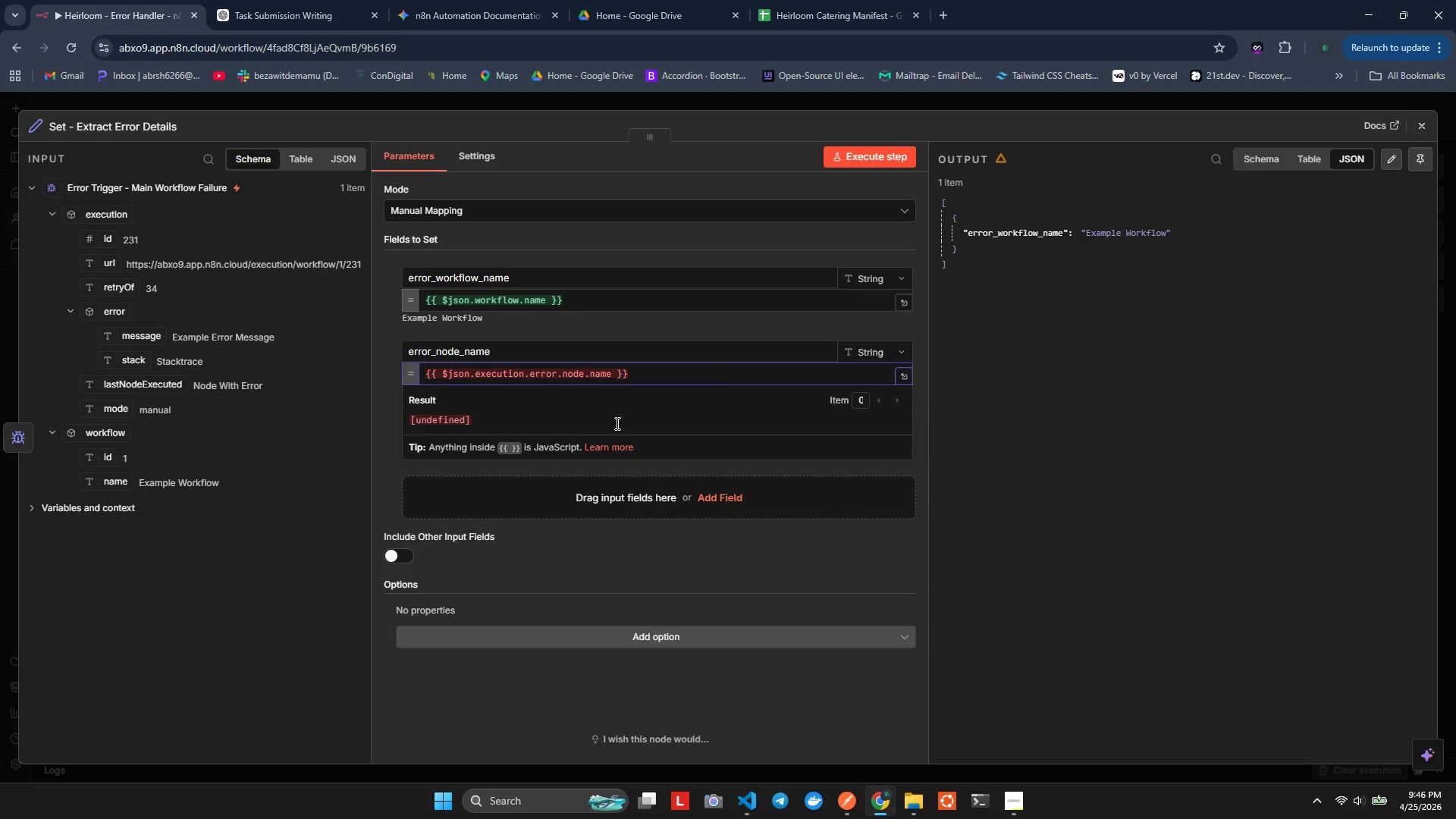 
wait(6.98)
 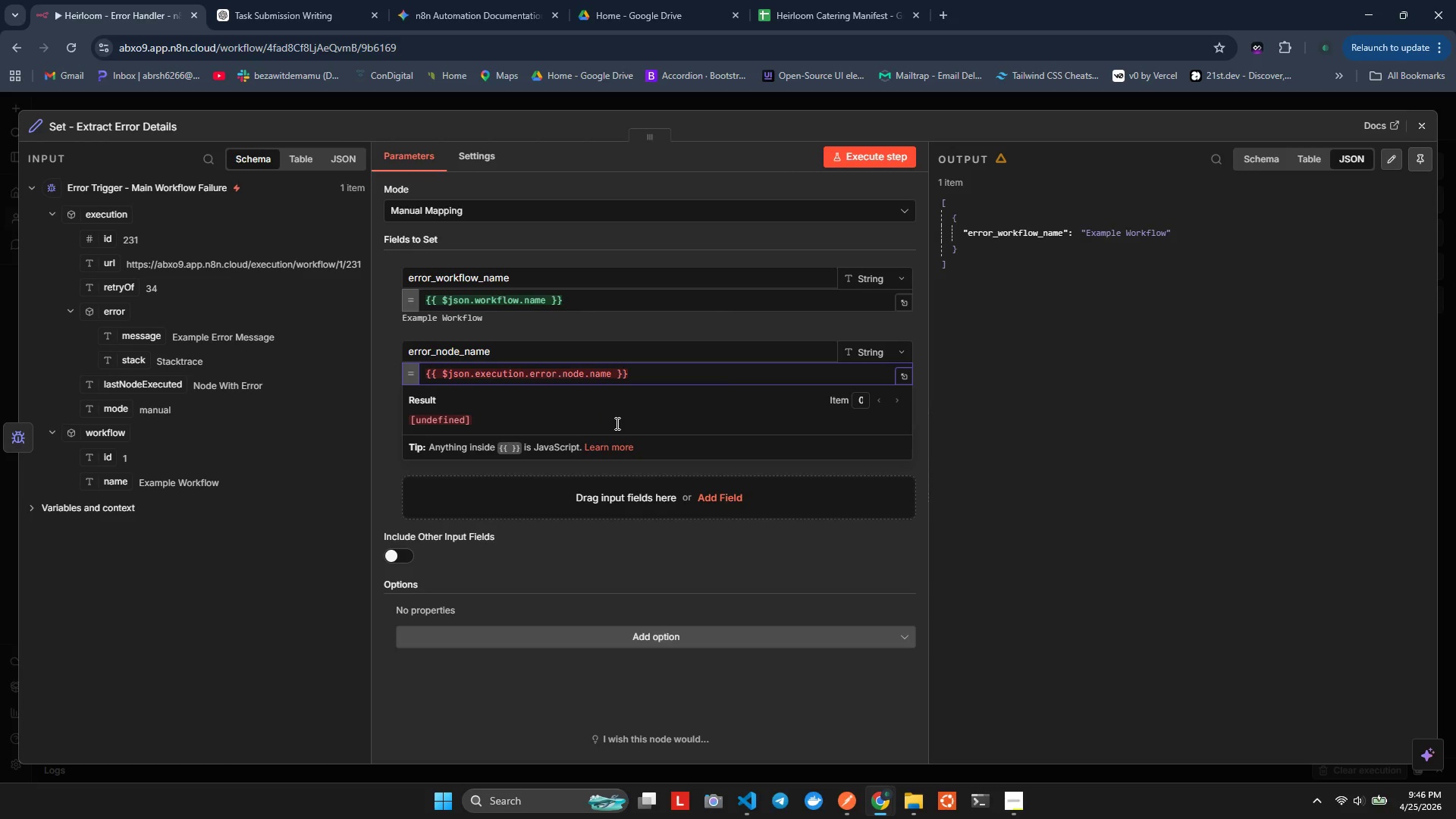 
double_click([607, 544])
 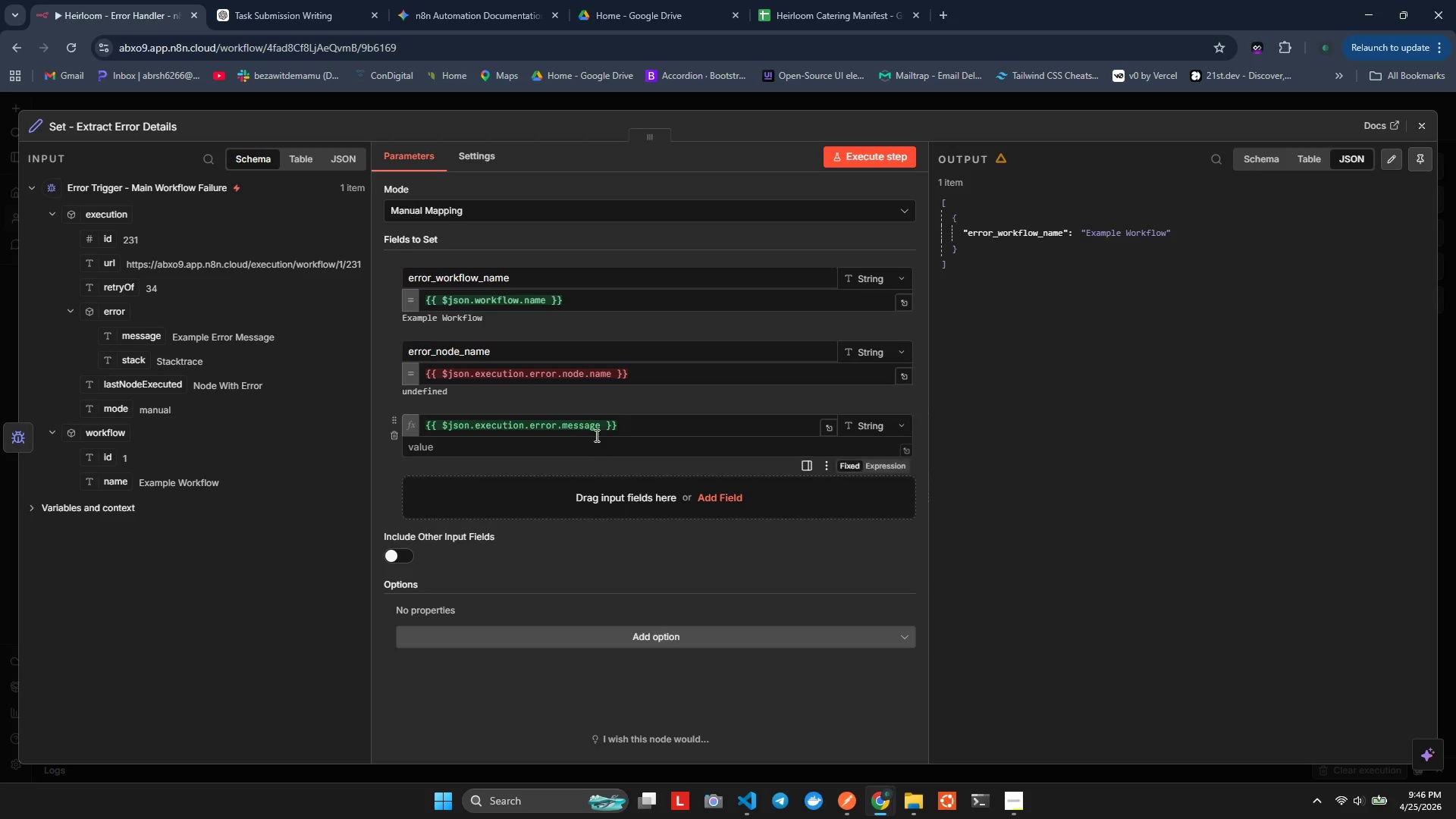 
double_click([597, 431])
 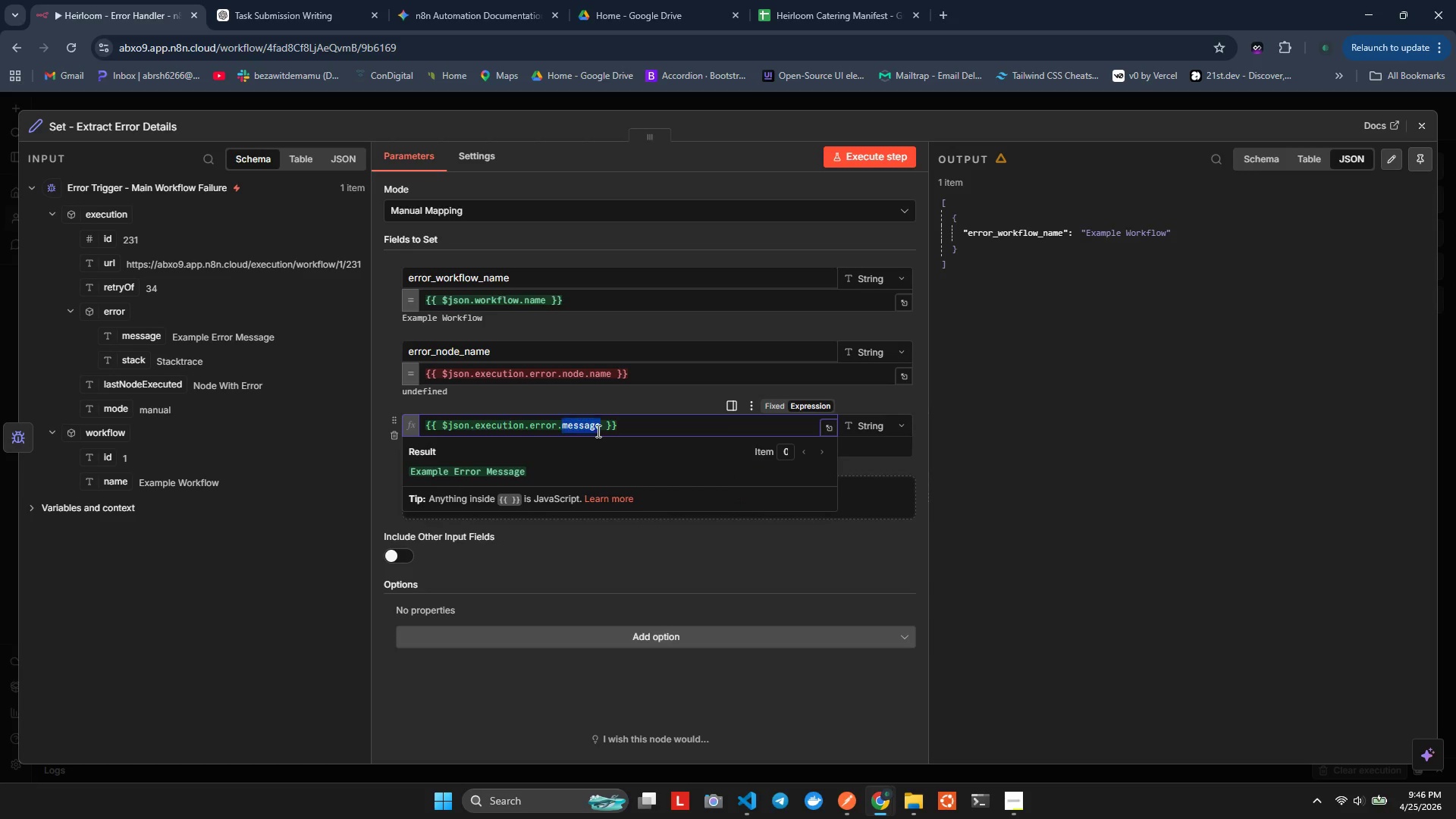 
triple_click([597, 431])
 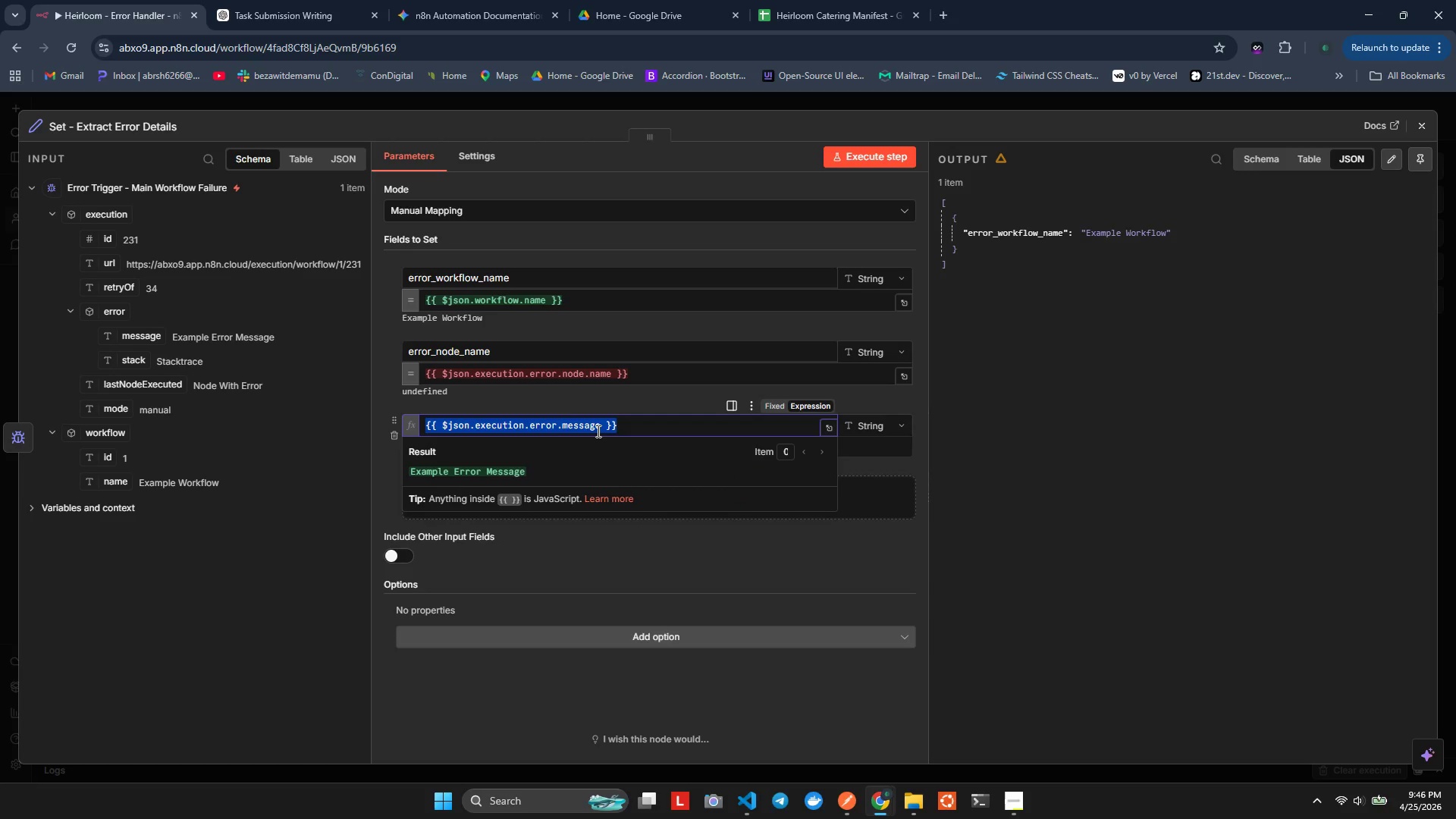 
triple_click([597, 431])
 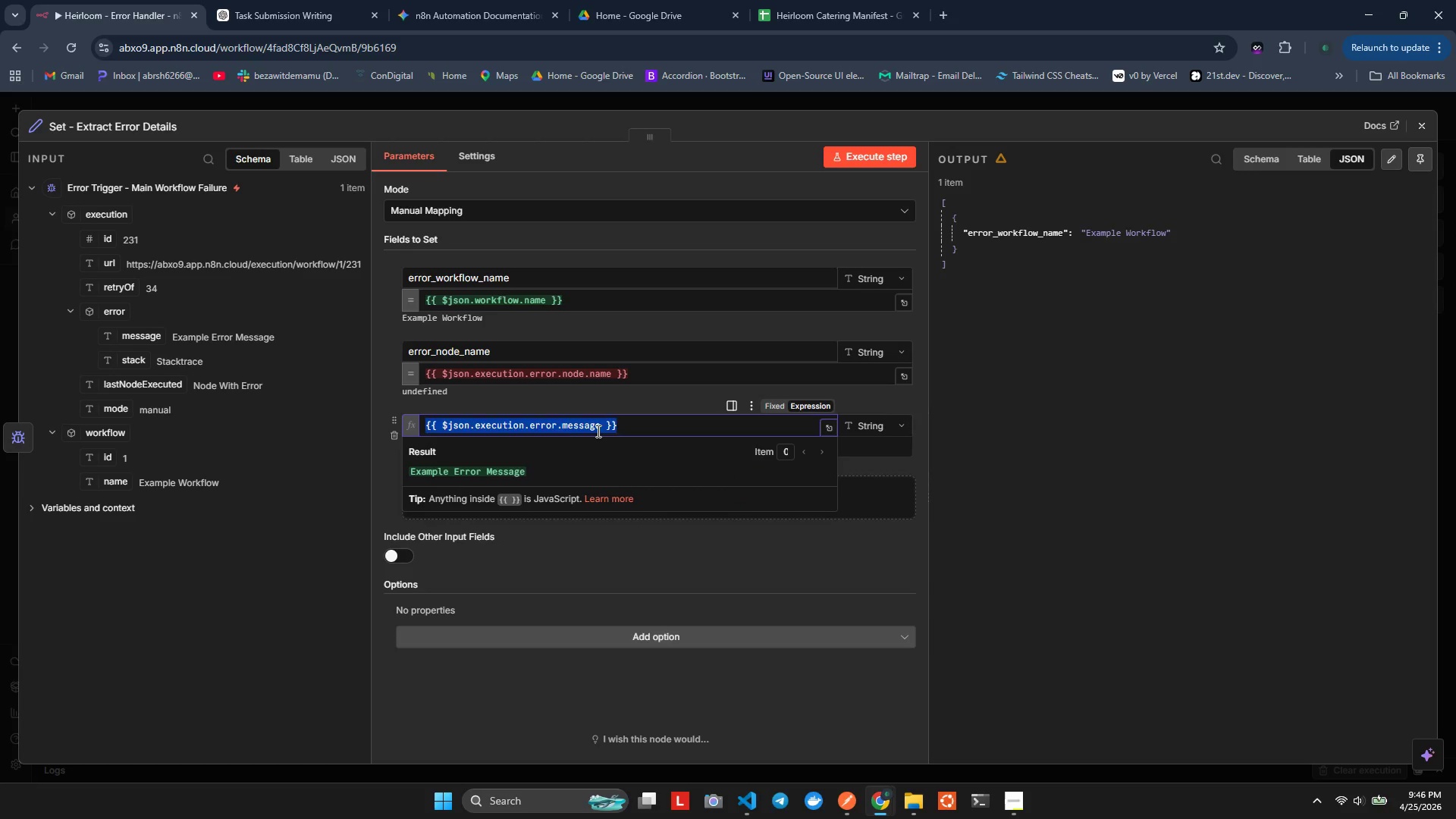 
key(Control+X)
 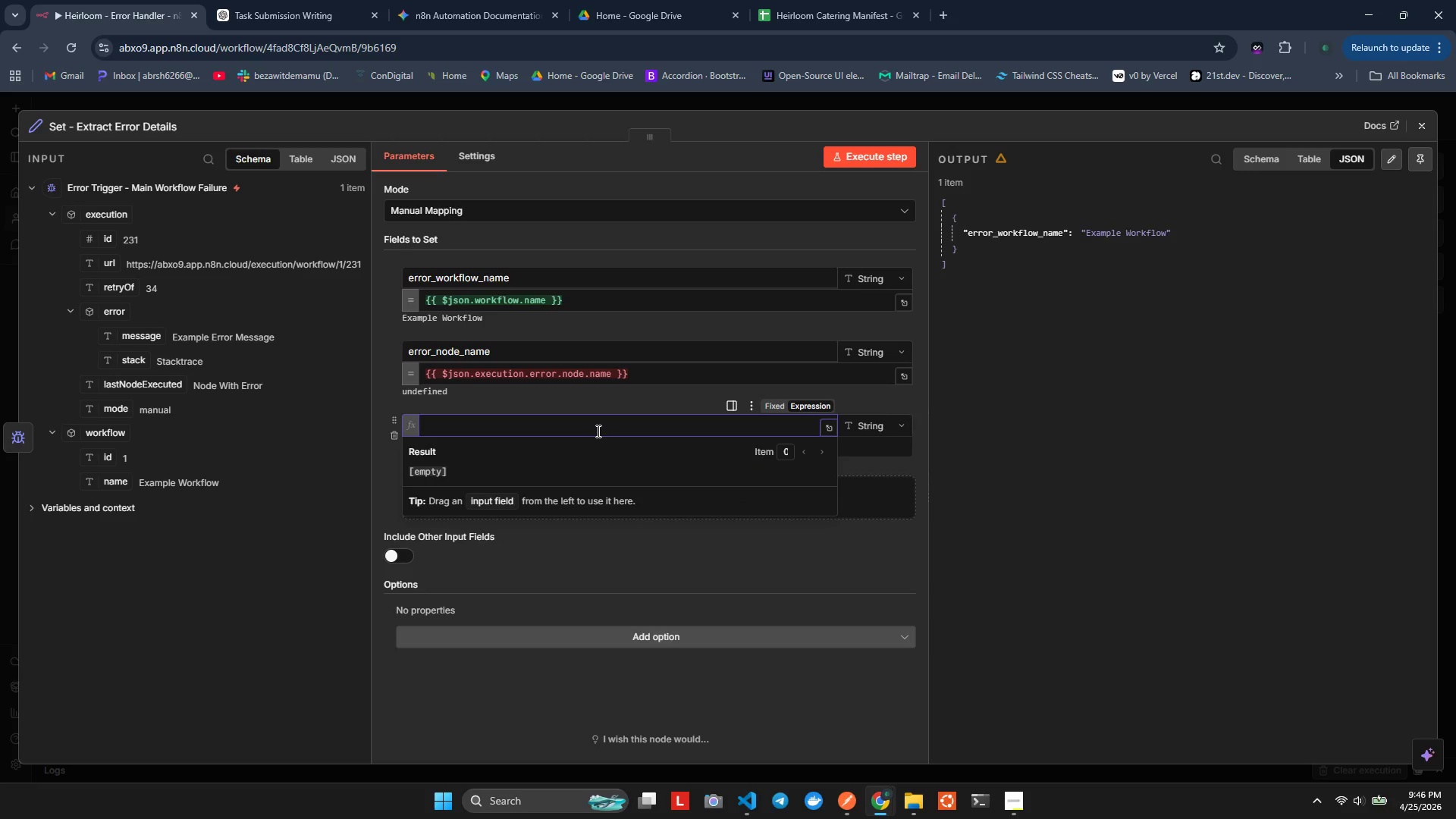 
type(error_maffa)
key(Backspace)
key(Backspace)
key(Backspace)
type(d)
key(Backspace)
type(gg)
key(Backspace)
key(Backspace)
type(ssaf)
key(Backspace)
type(ge)
 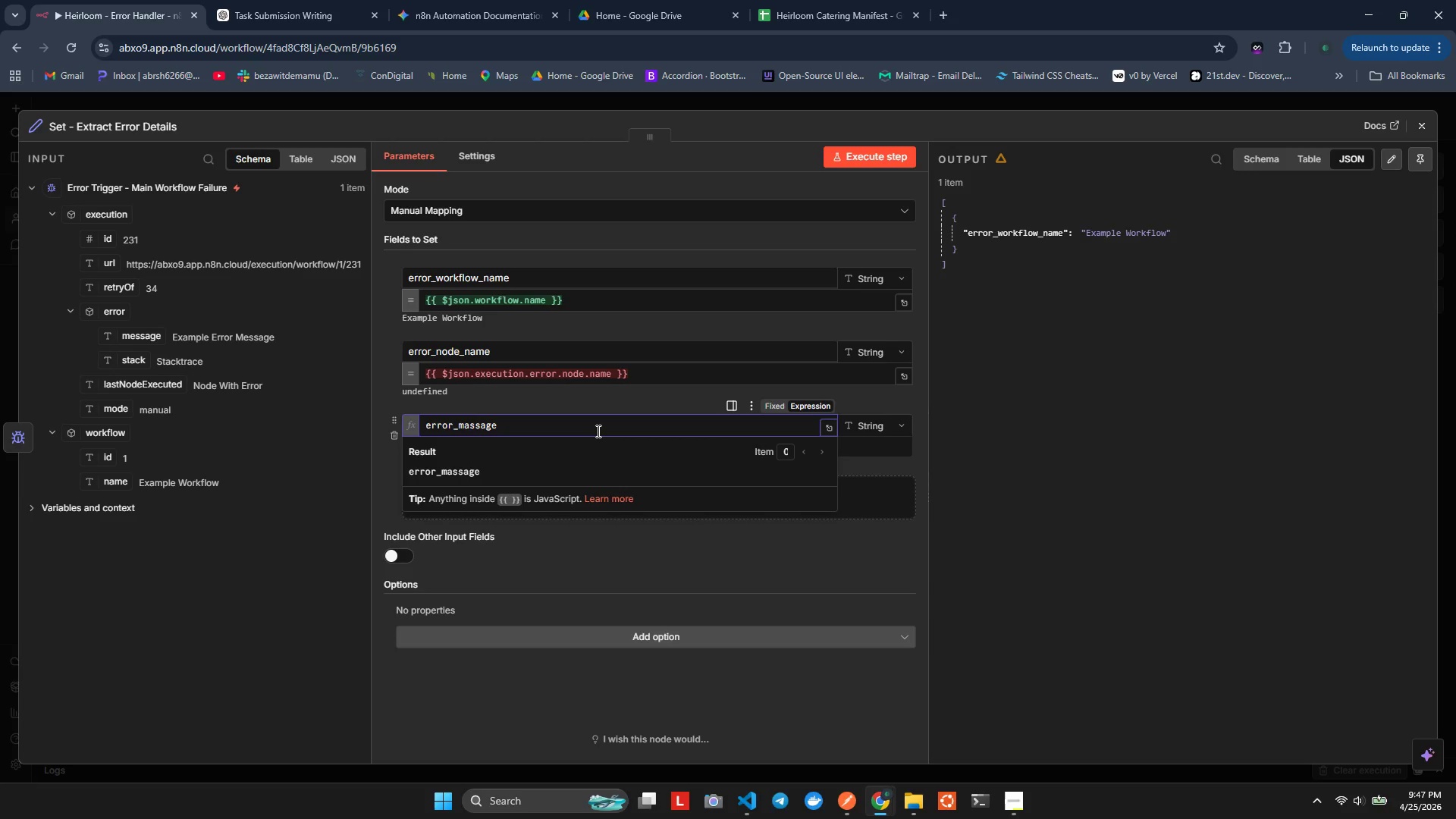 
left_click([799, 608])
 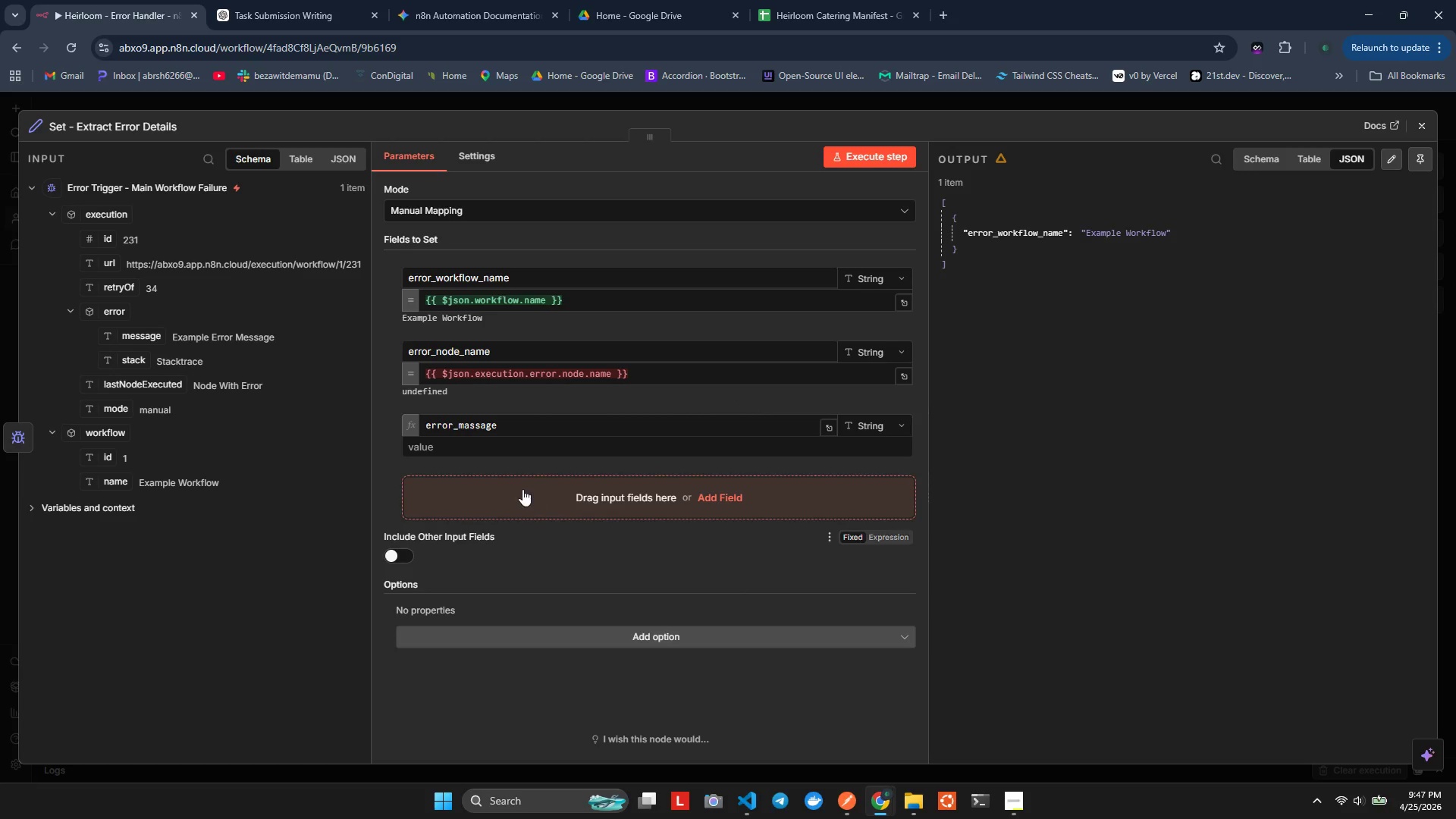 
left_click([495, 448])
 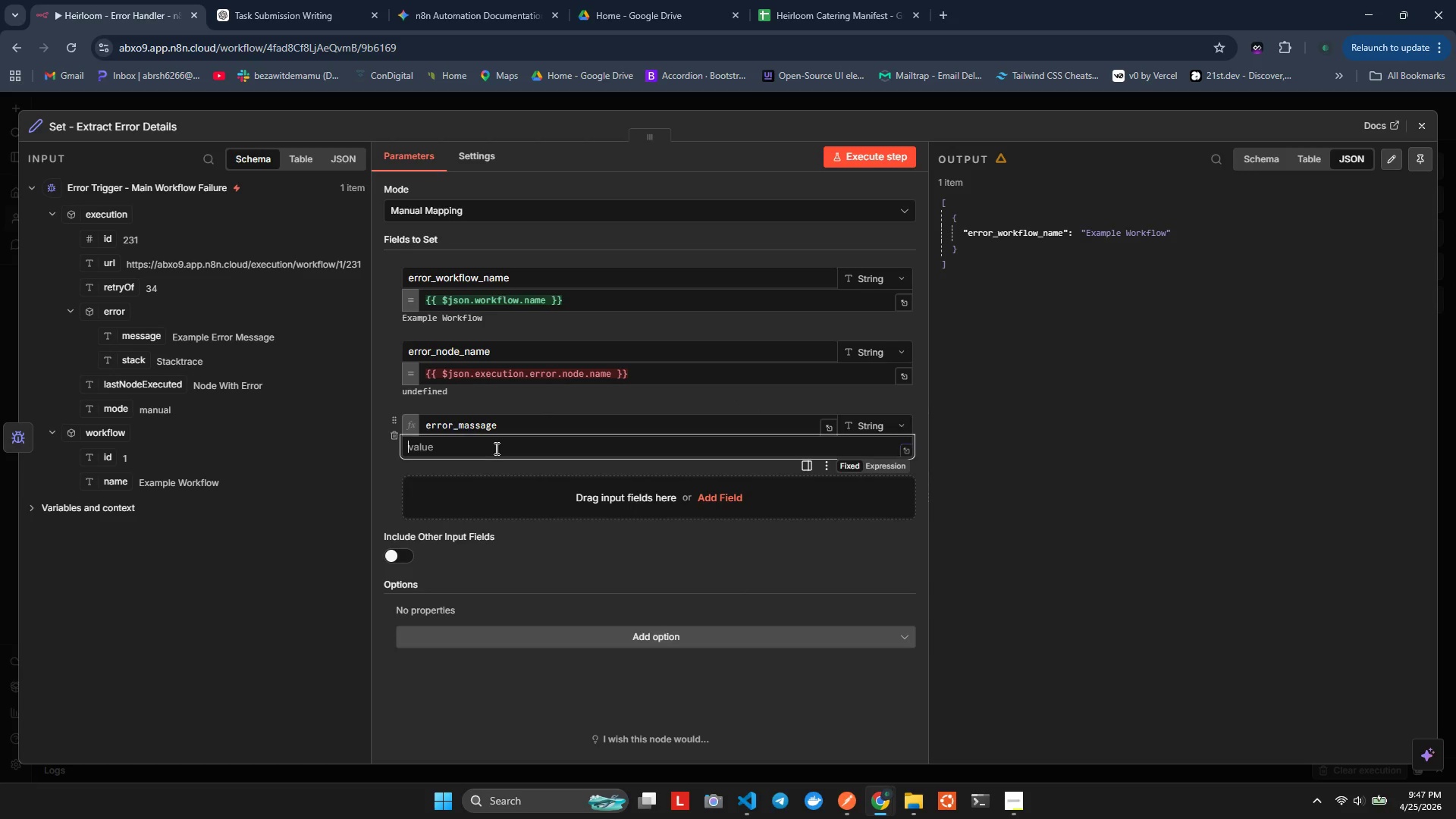 
key(Control+ControlLeft)
 